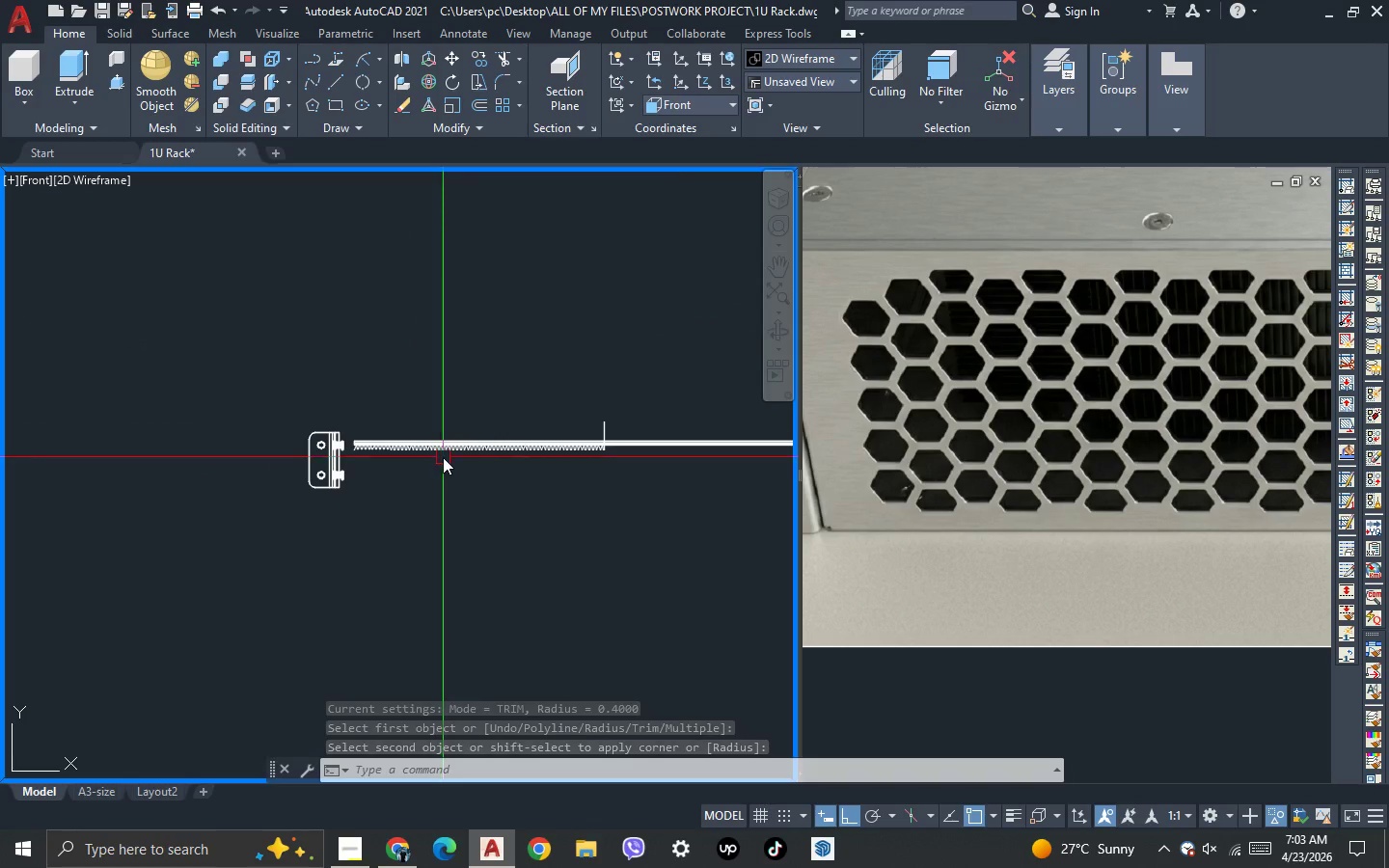 
scroll: coordinate [245, 426], scroll_direction: up, amount: 6.0
 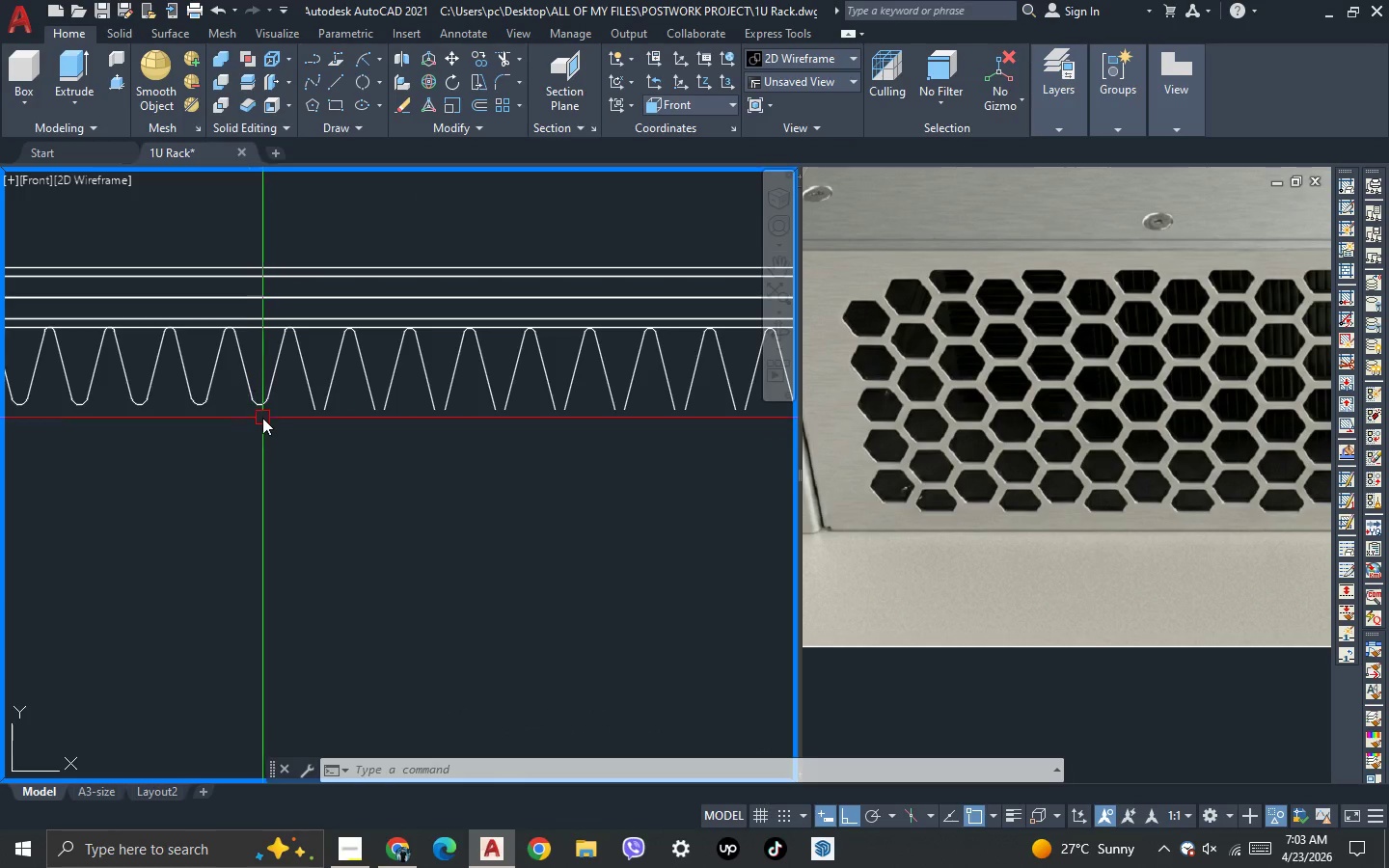 
key(Space)
 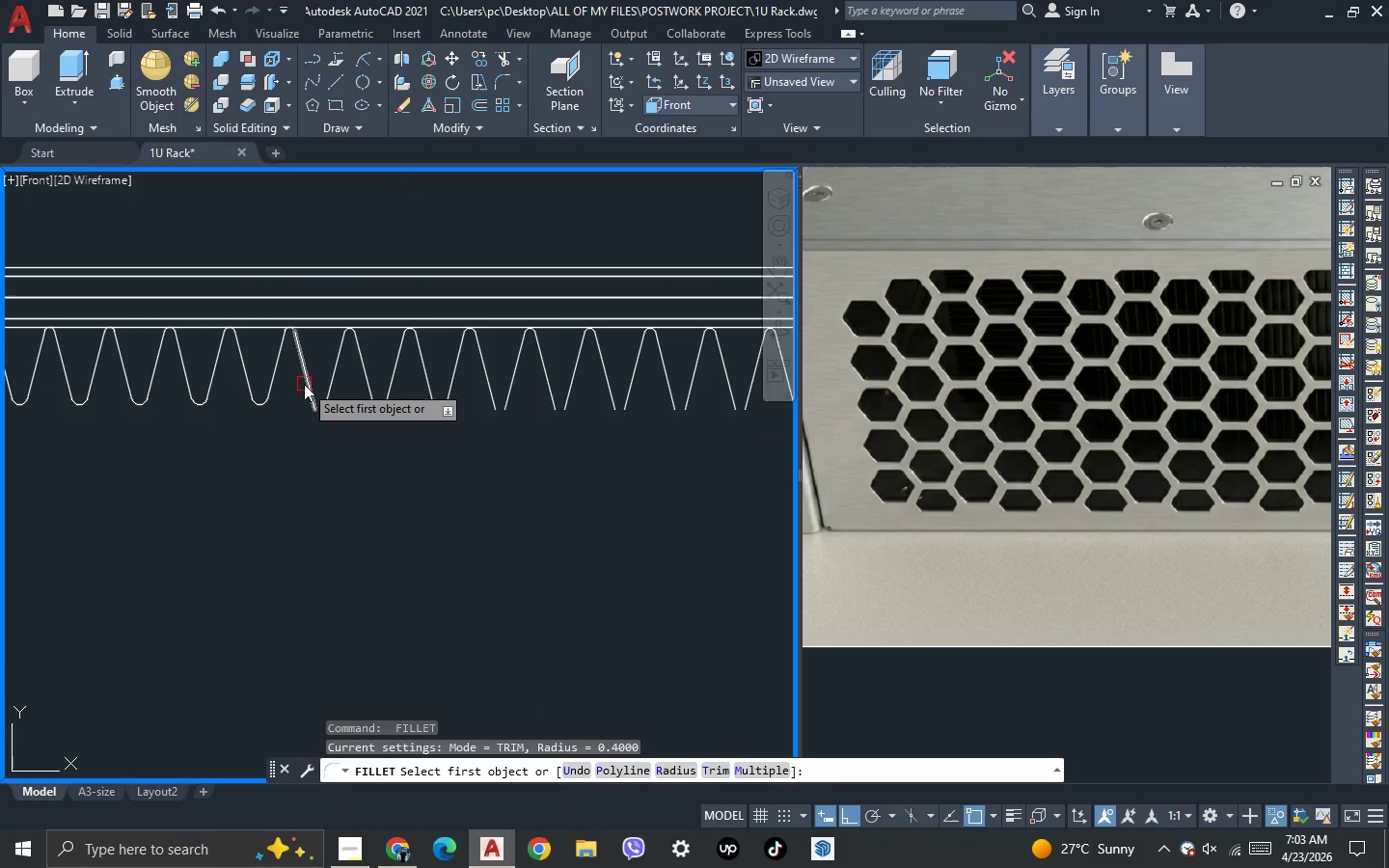 
left_click([304, 384])
 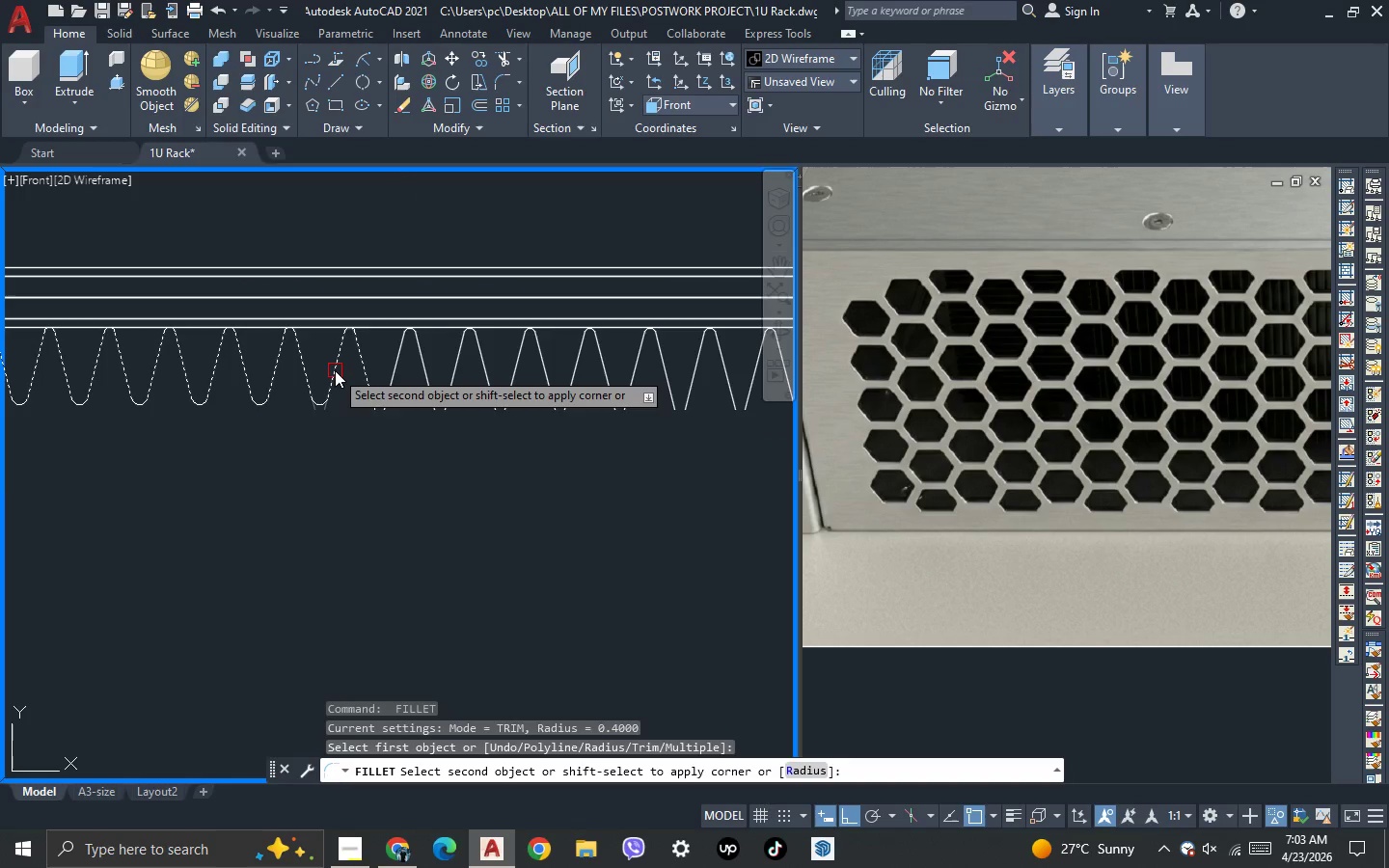 
left_click([335, 370])
 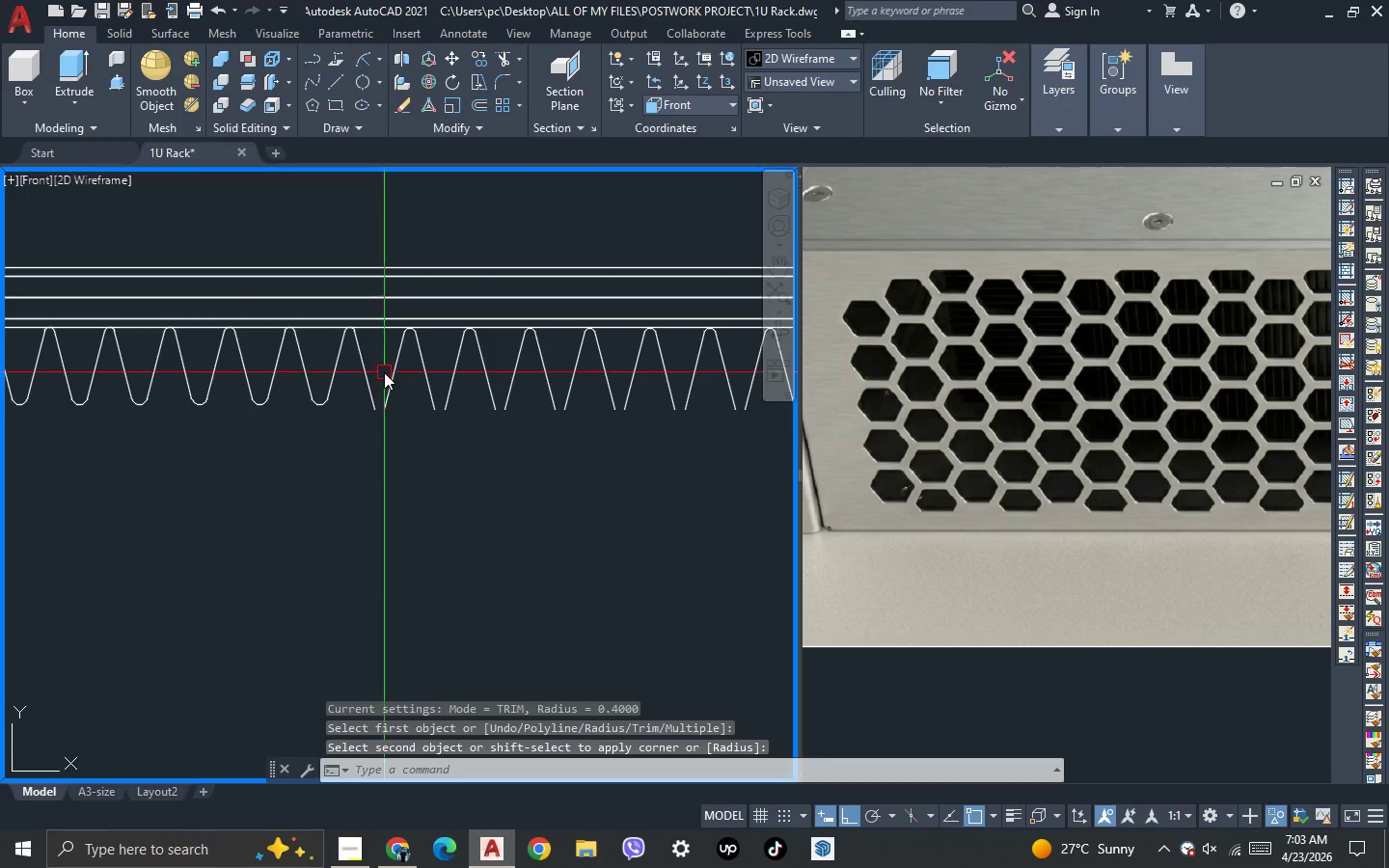 
key(Space)
 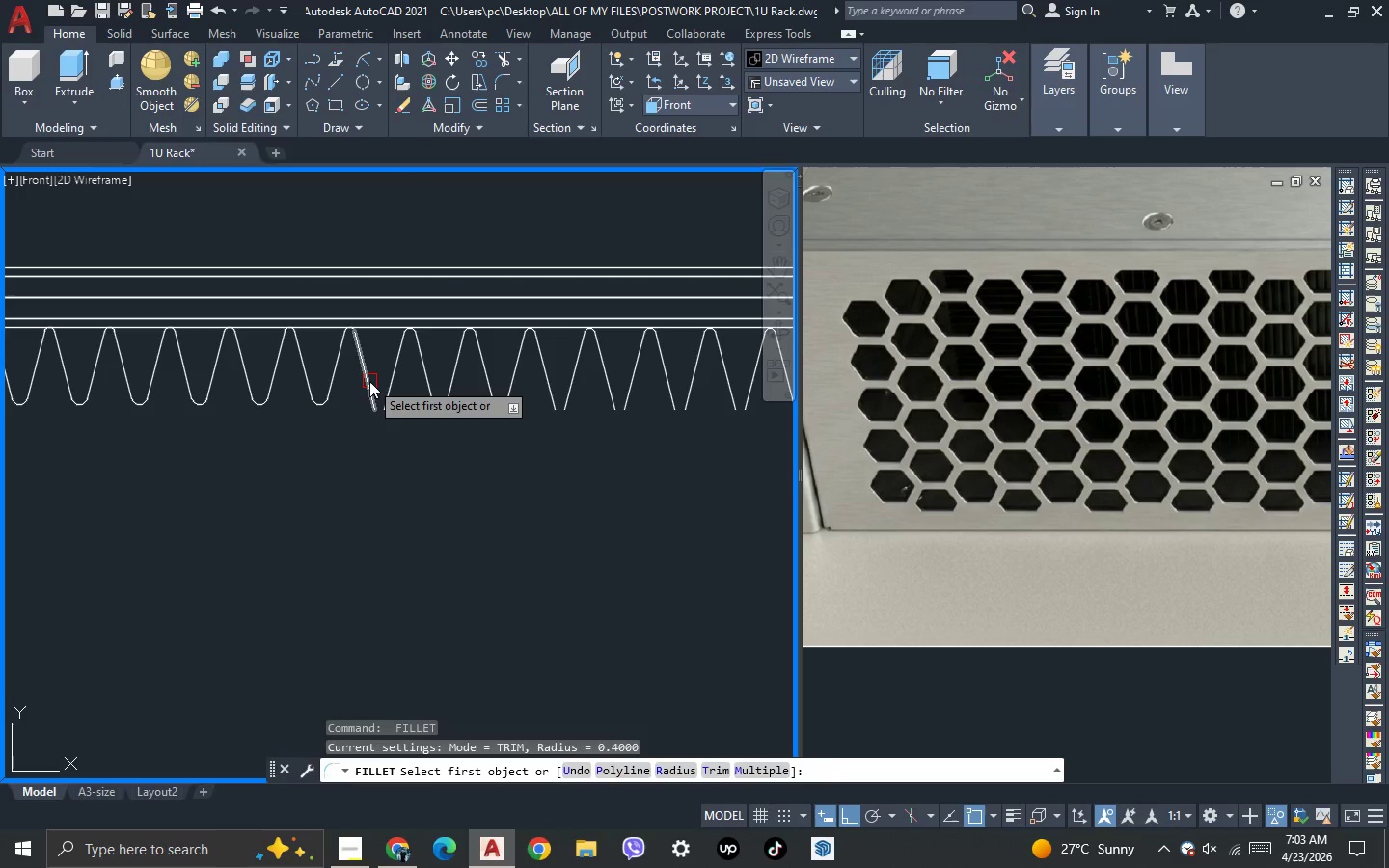 
left_click([369, 381])
 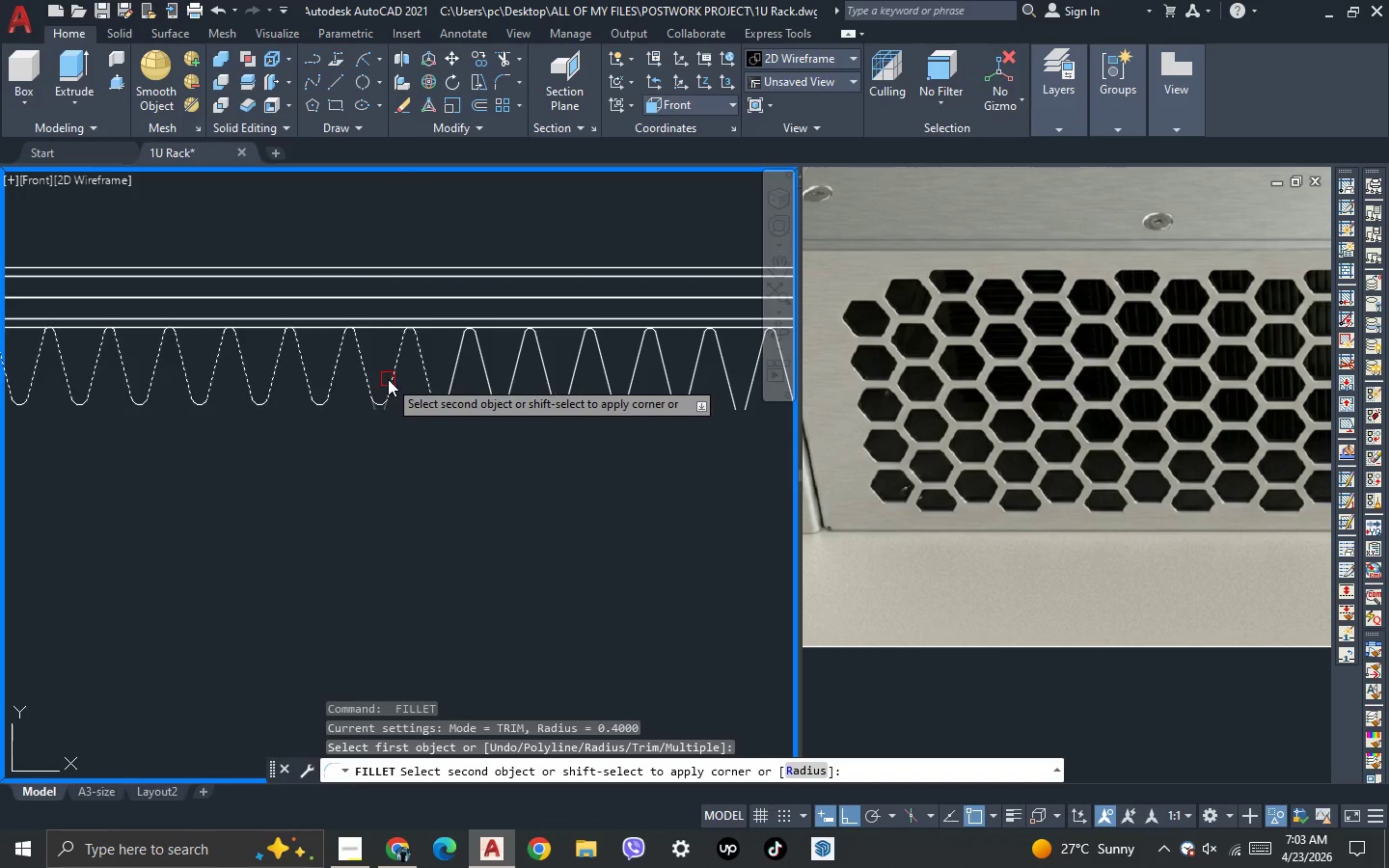 
left_click([388, 379])
 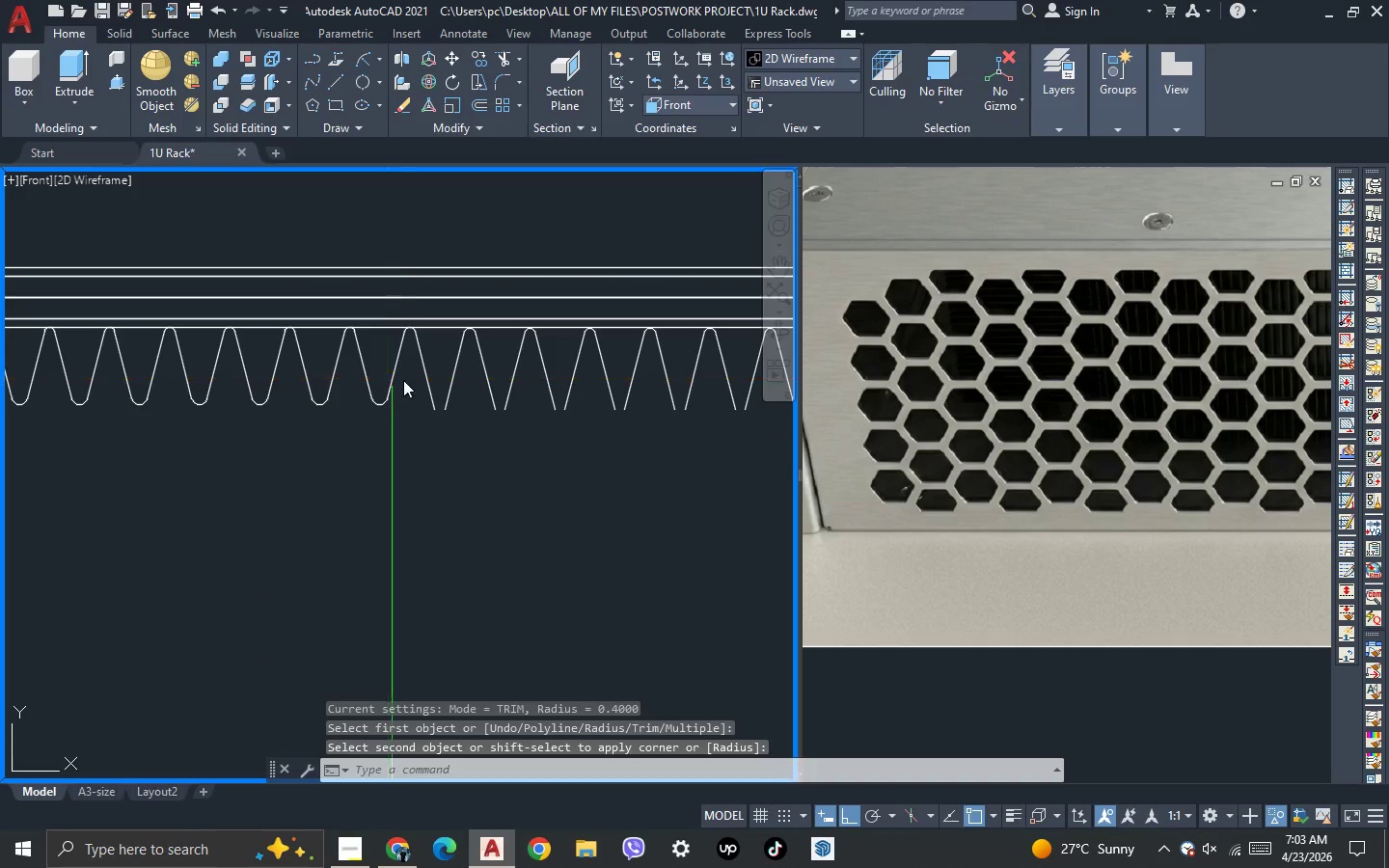 
key(Space)
 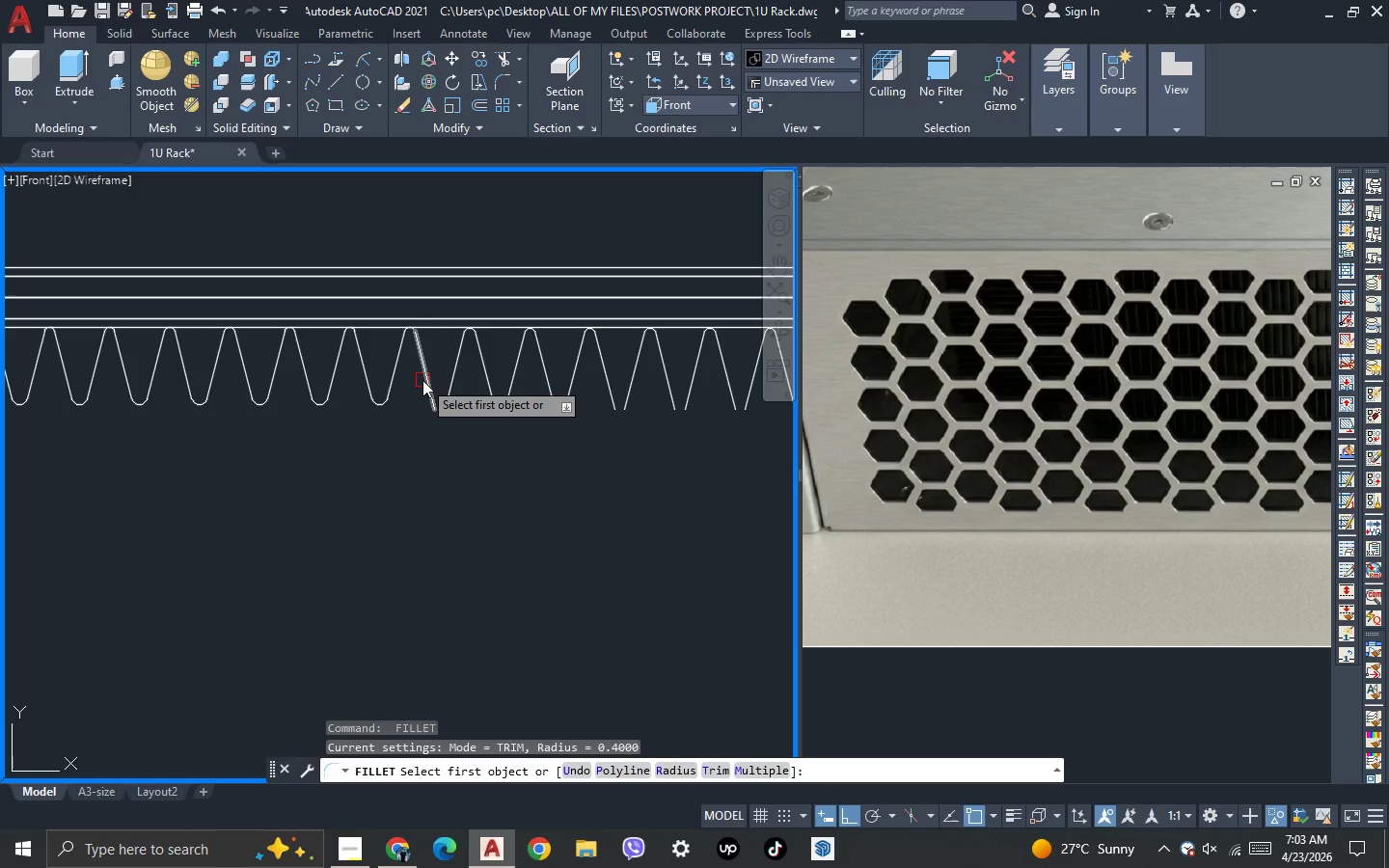 
left_click([423, 381])
 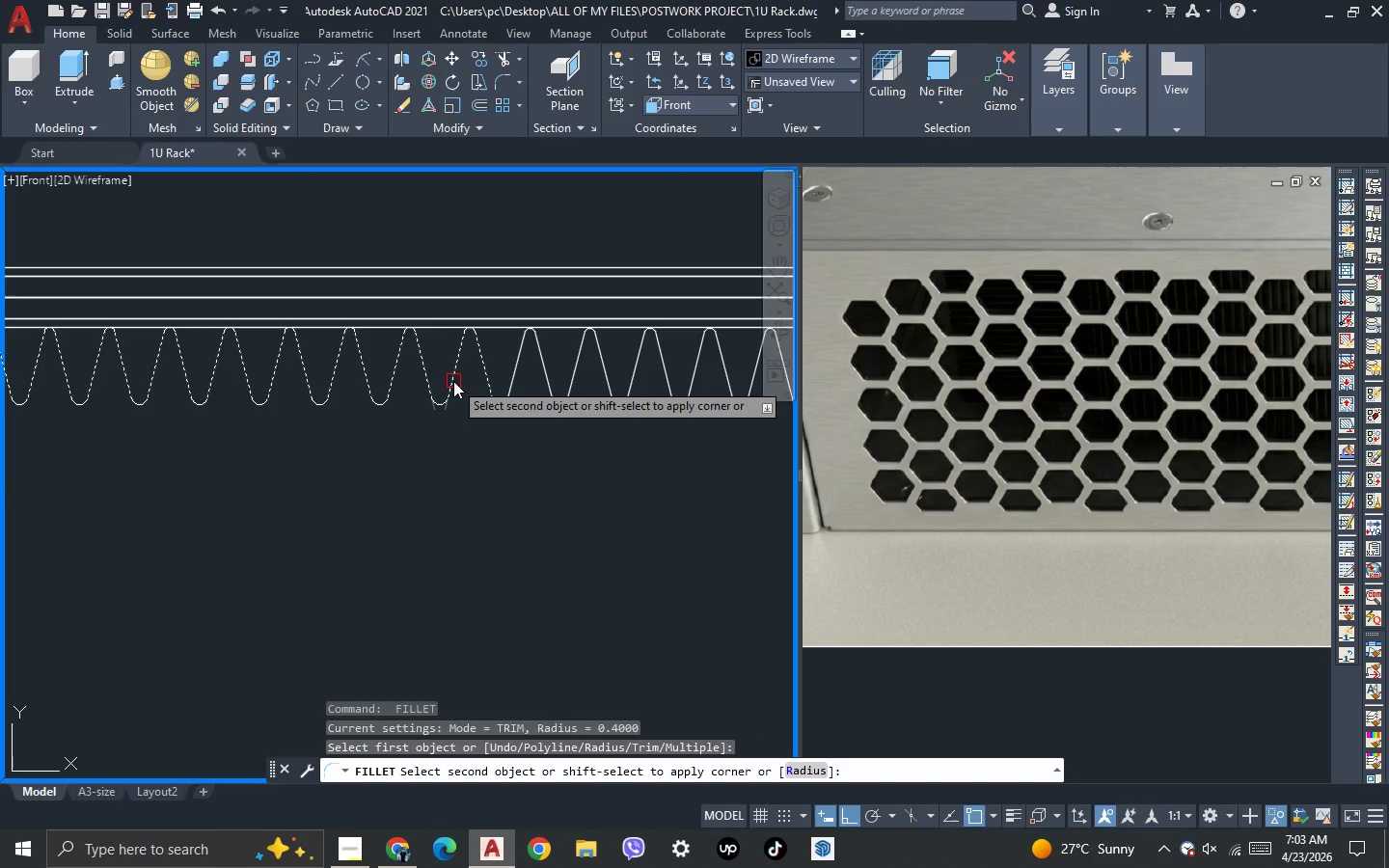 
left_click([453, 381])
 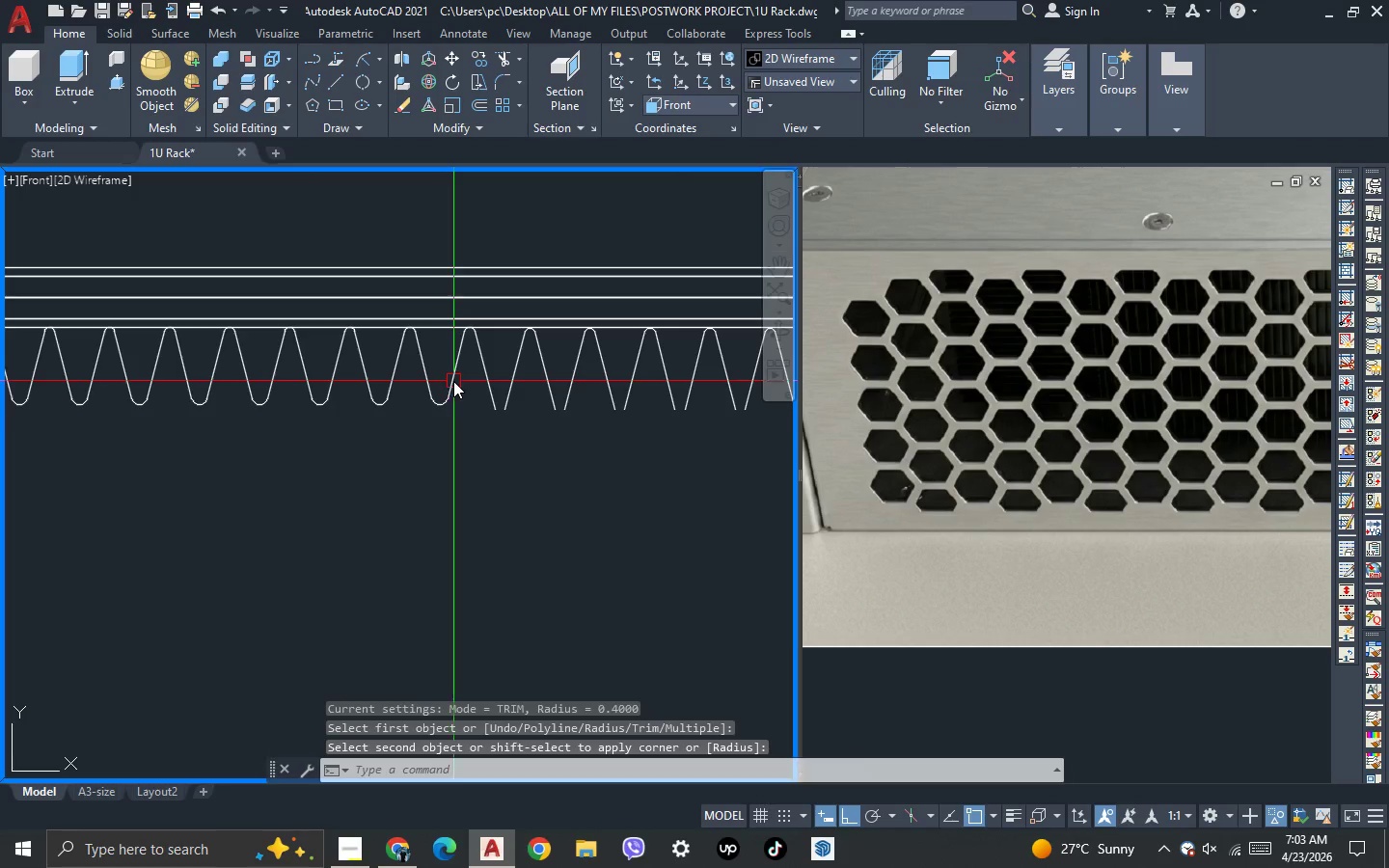 
key(Space)
 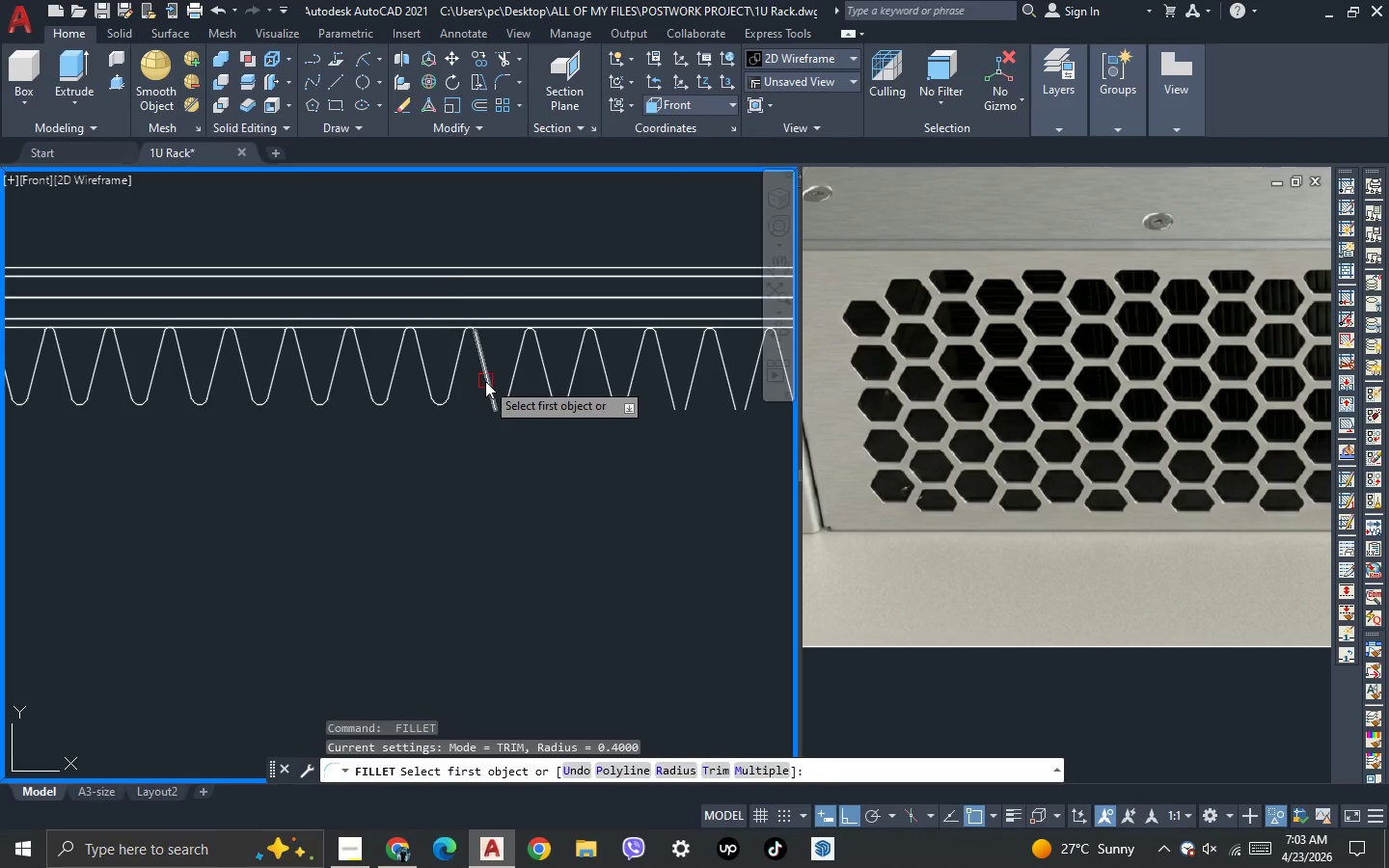 
left_click([486, 381])
 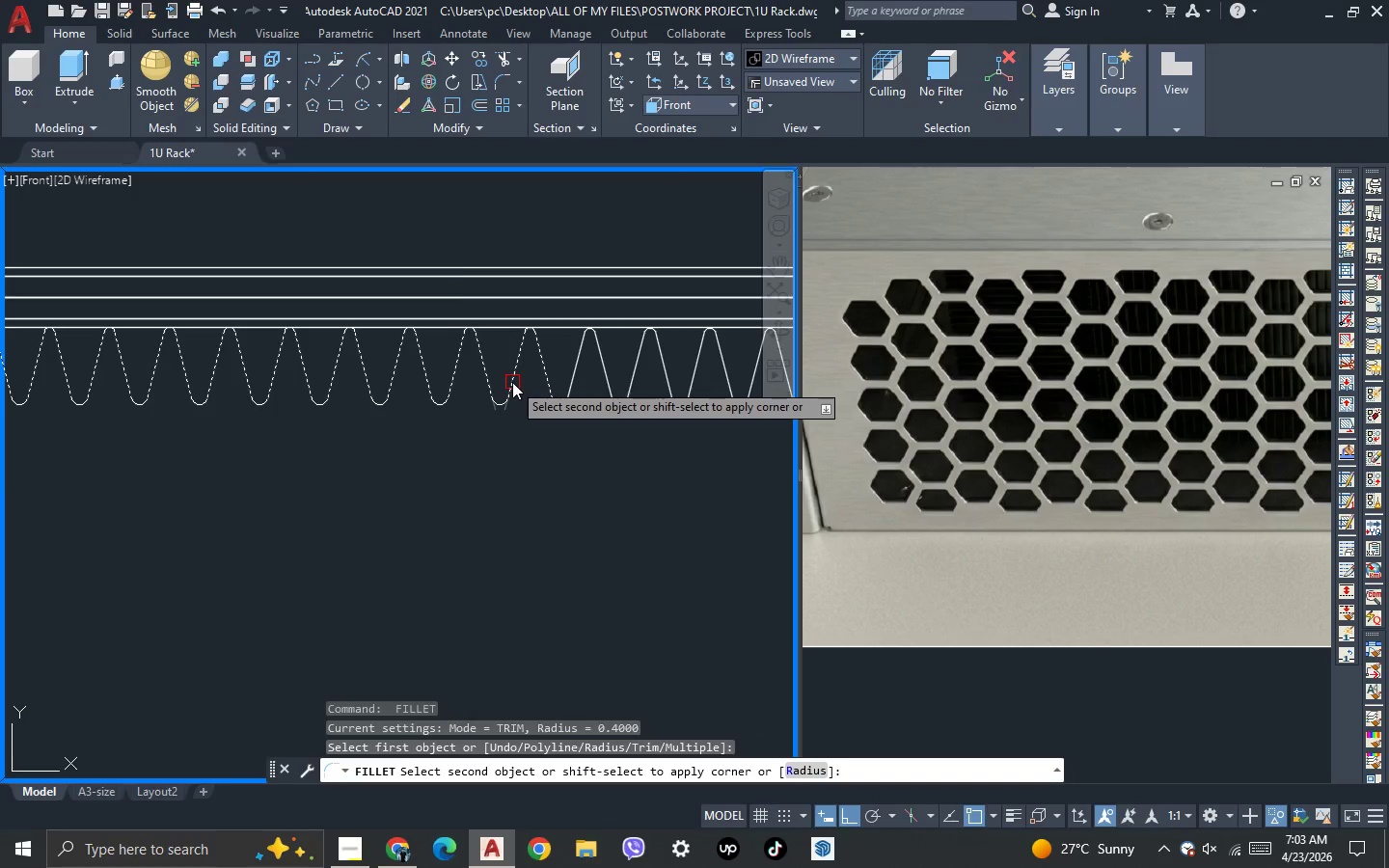 
left_click([512, 382])
 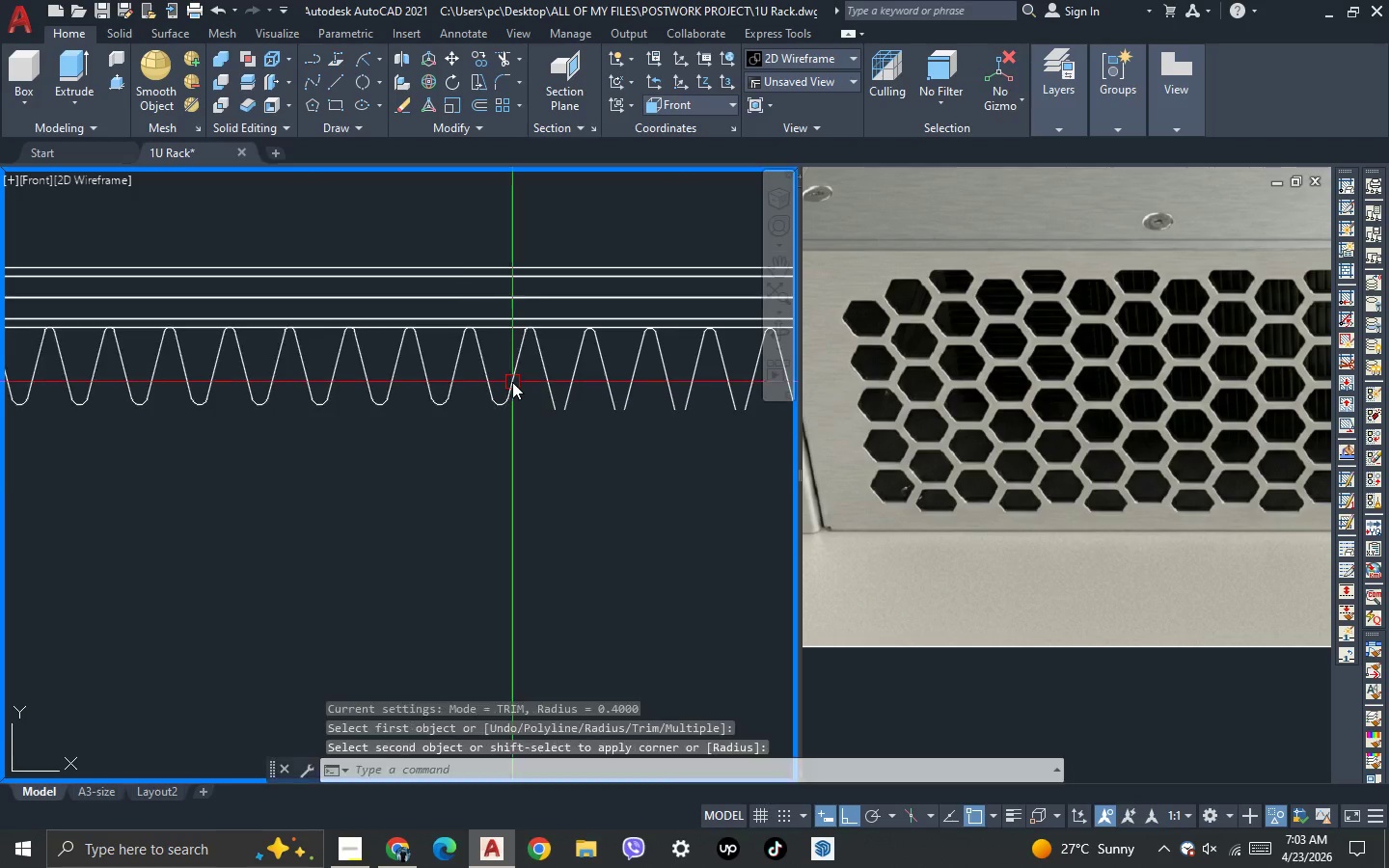 
key(Space)
 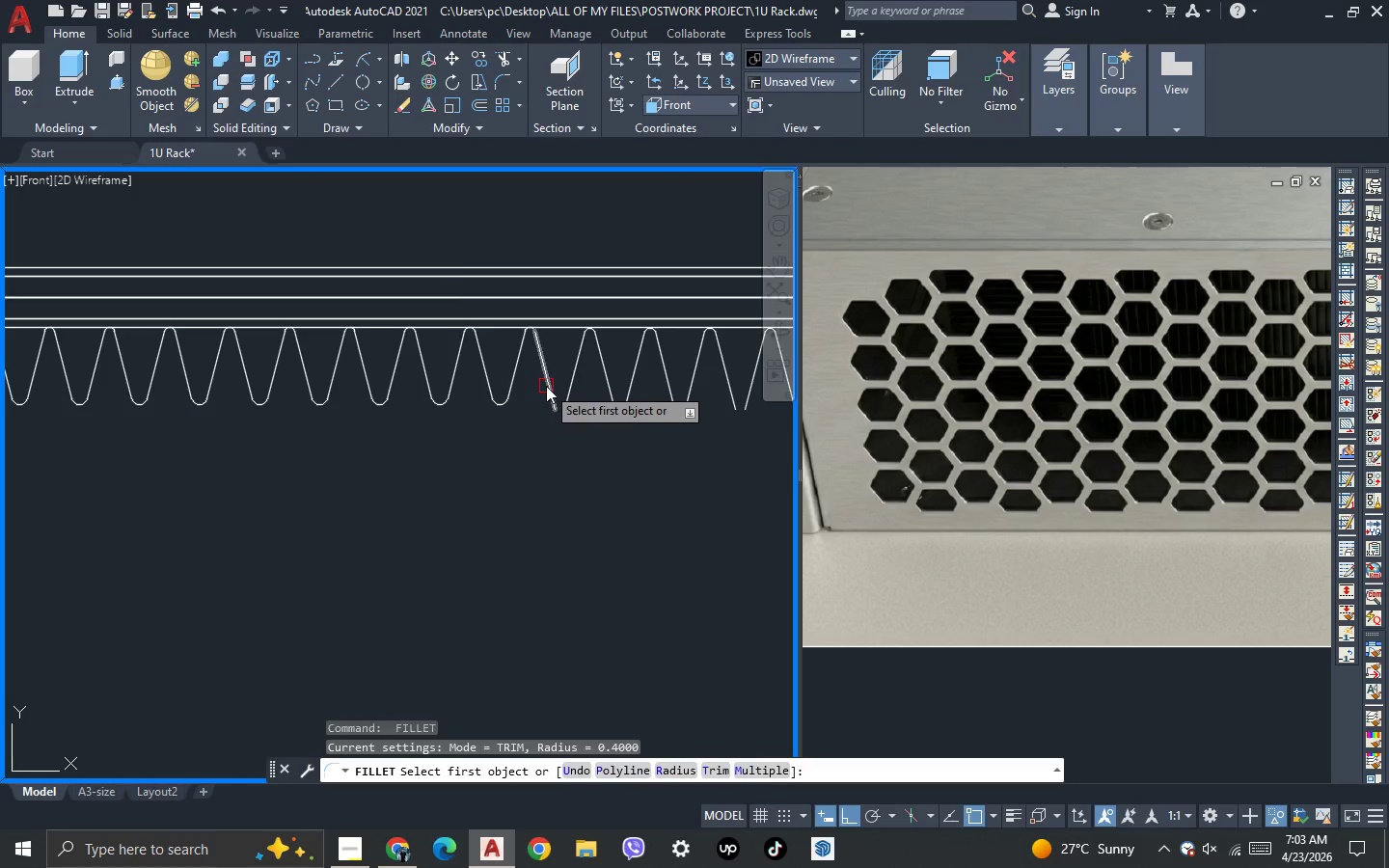 
left_click([546, 386])
 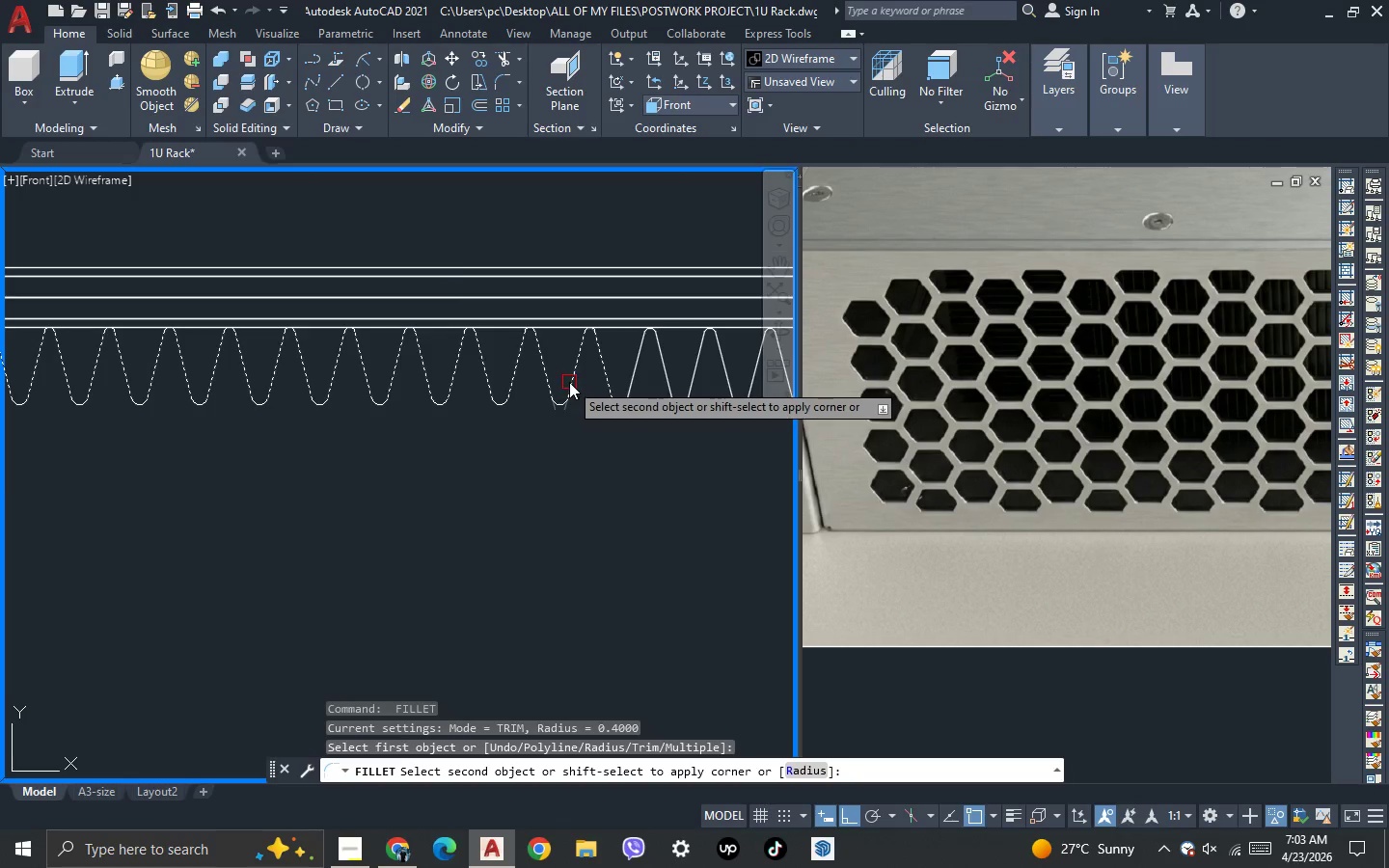 
left_click([569, 382])
 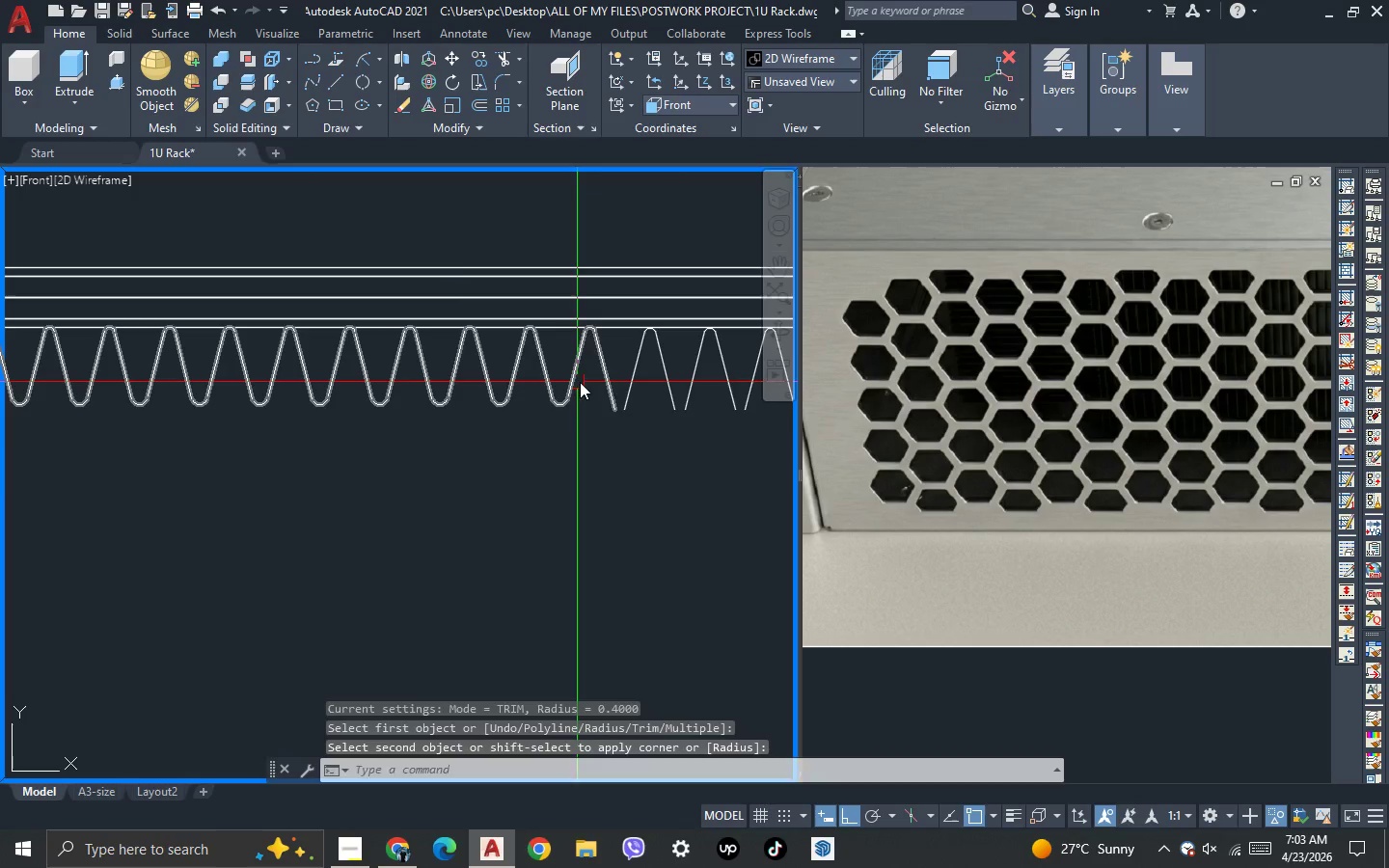 
key(Space)
 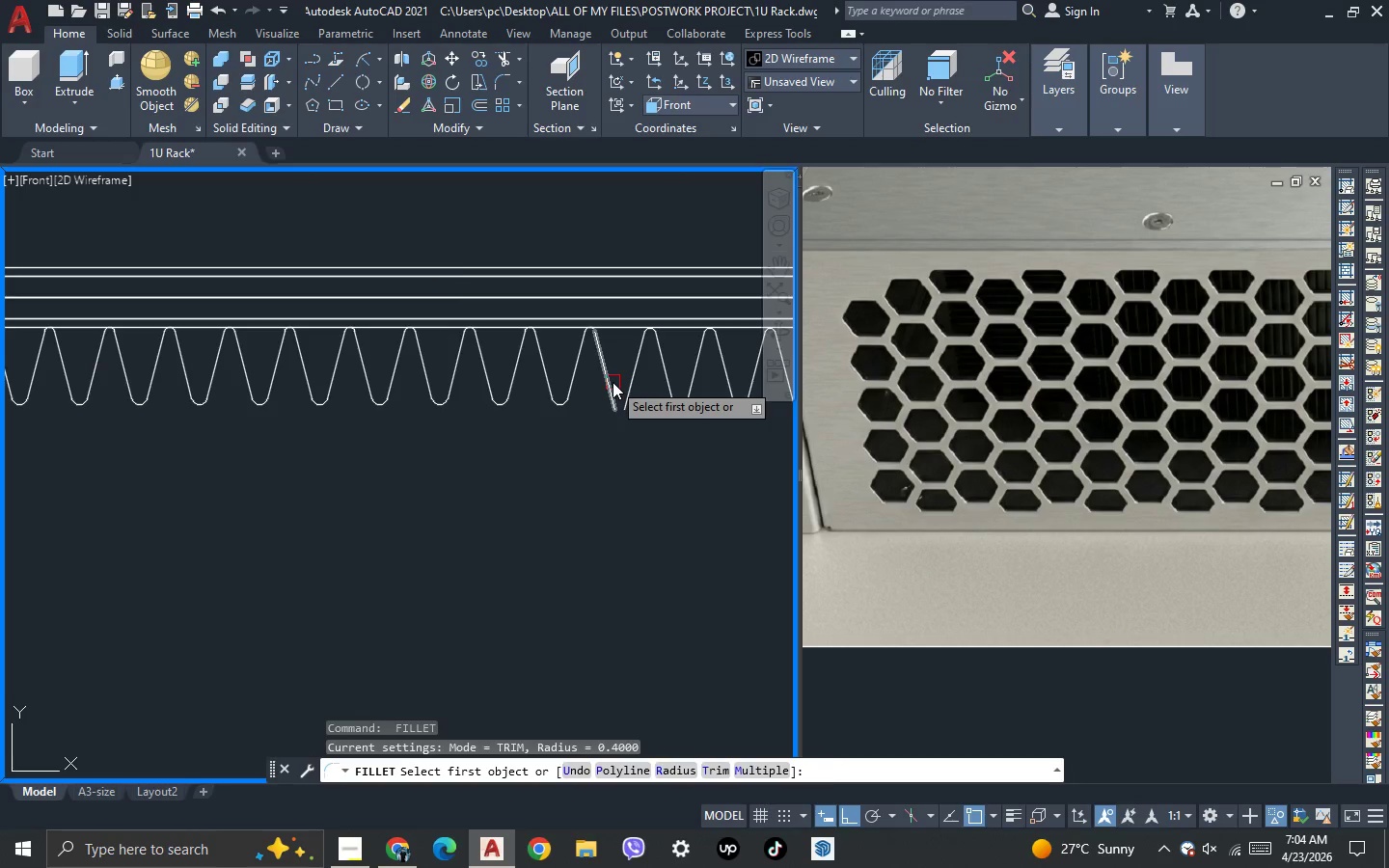 
left_click([613, 382])
 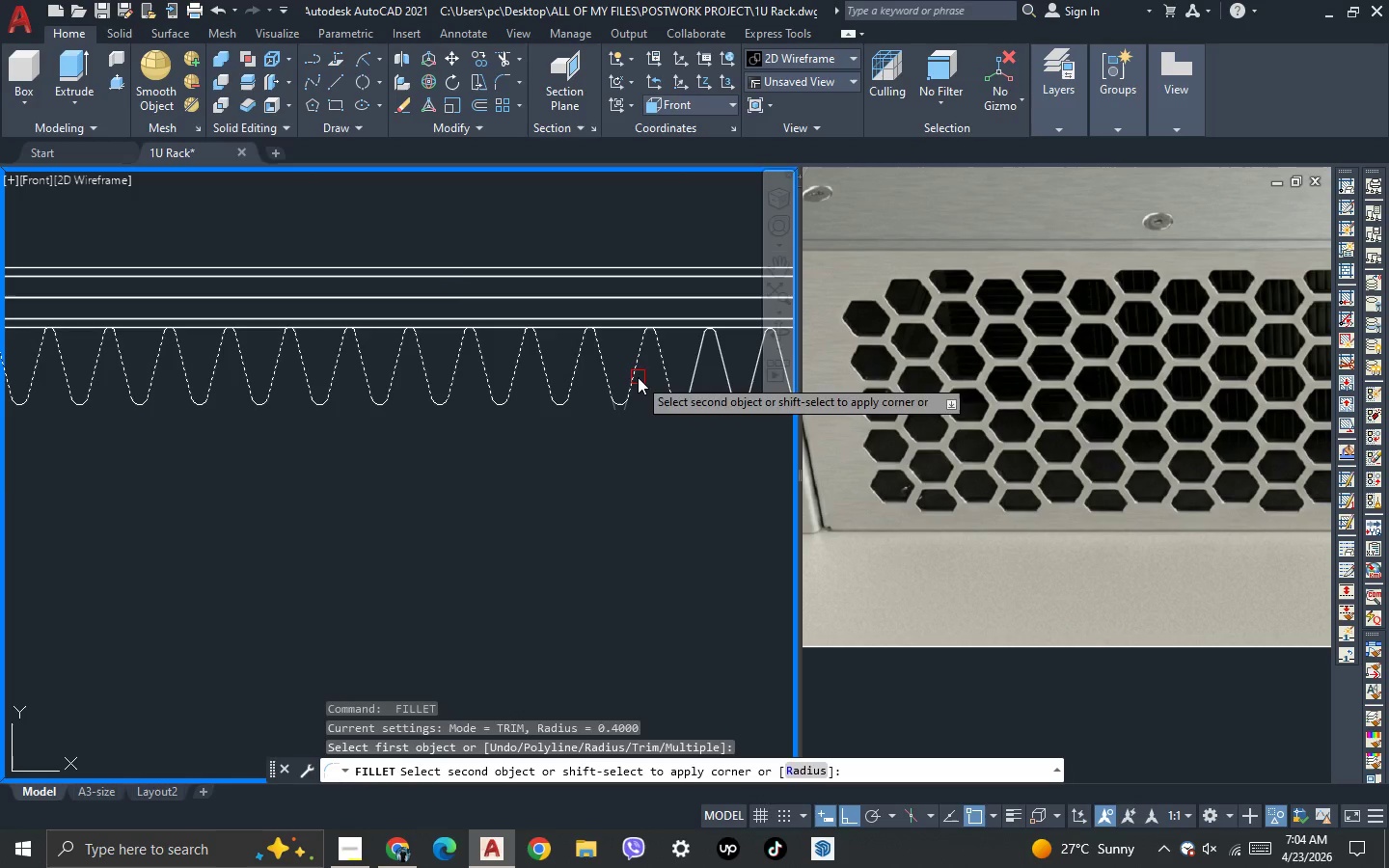 
left_click([638, 377])
 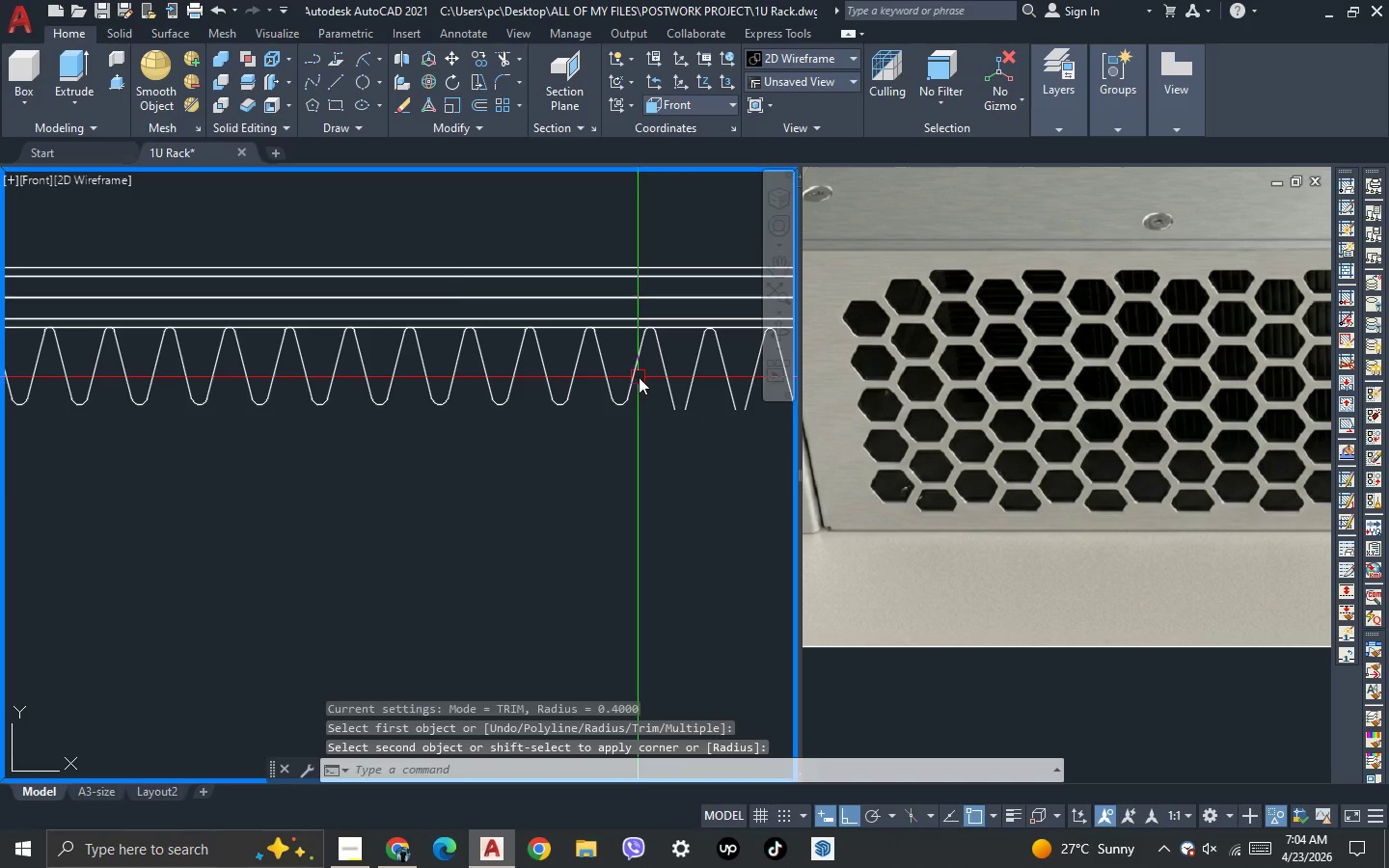 
key(Space)
 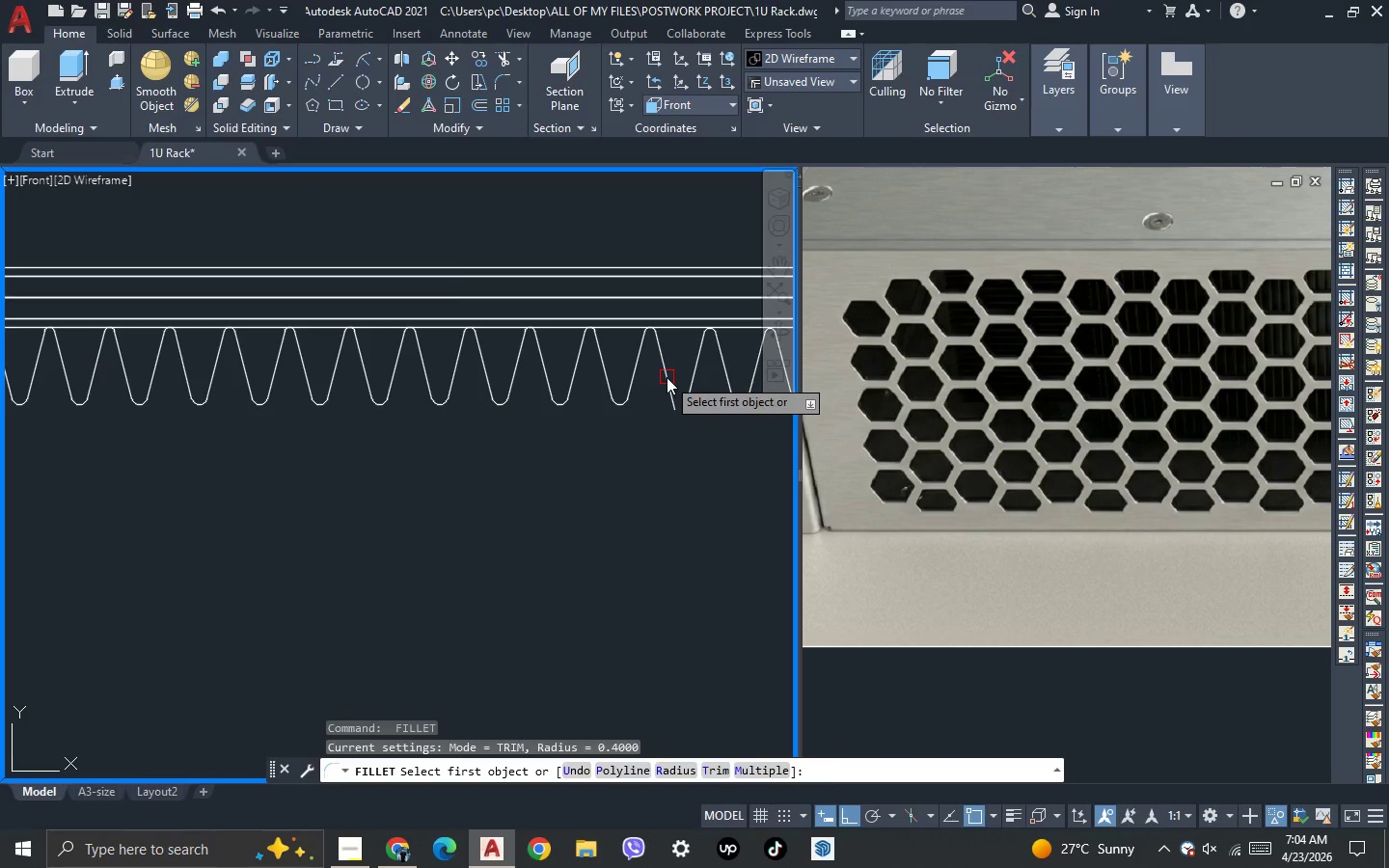 
left_click([667, 377])
 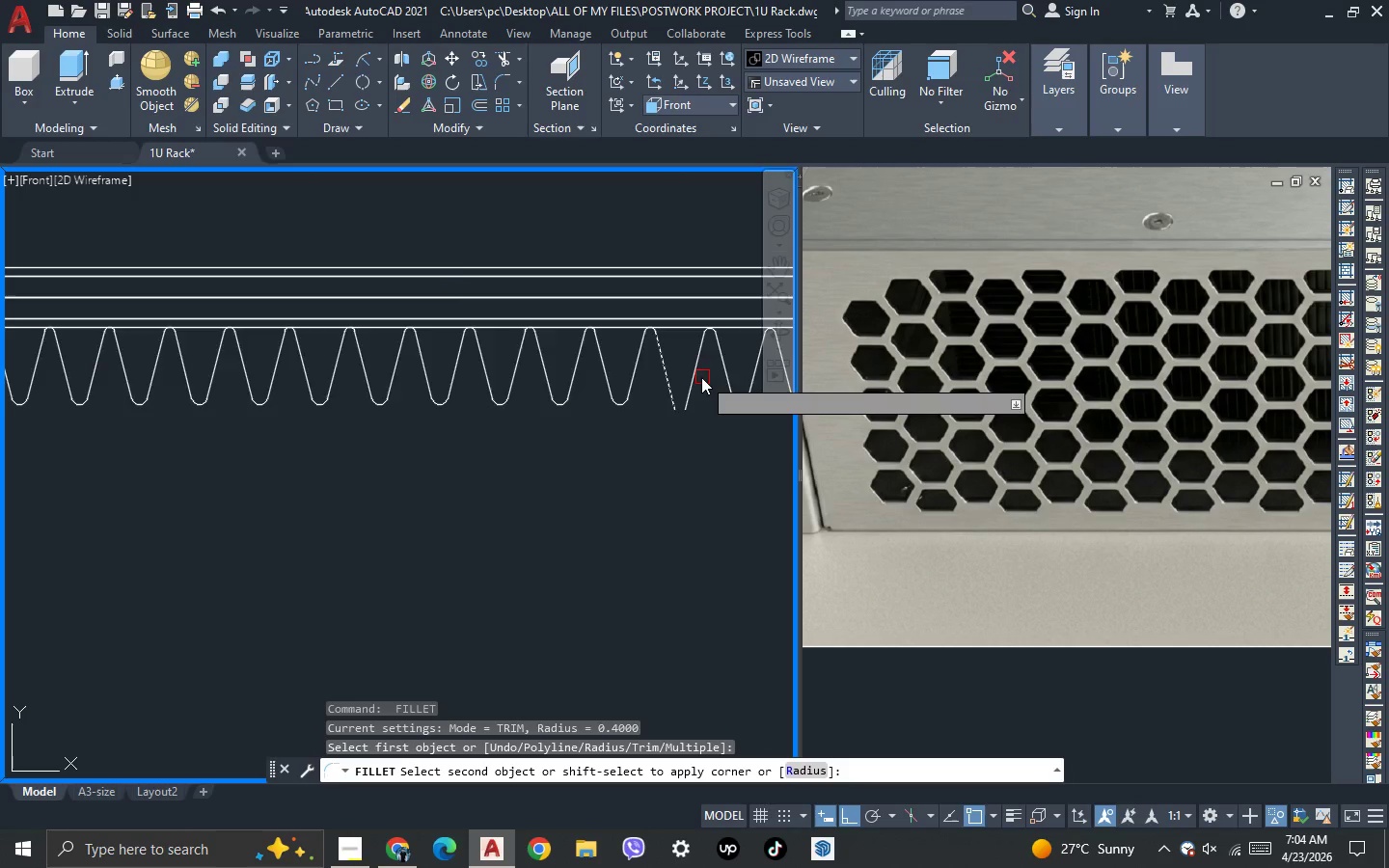 
left_click([694, 373])
 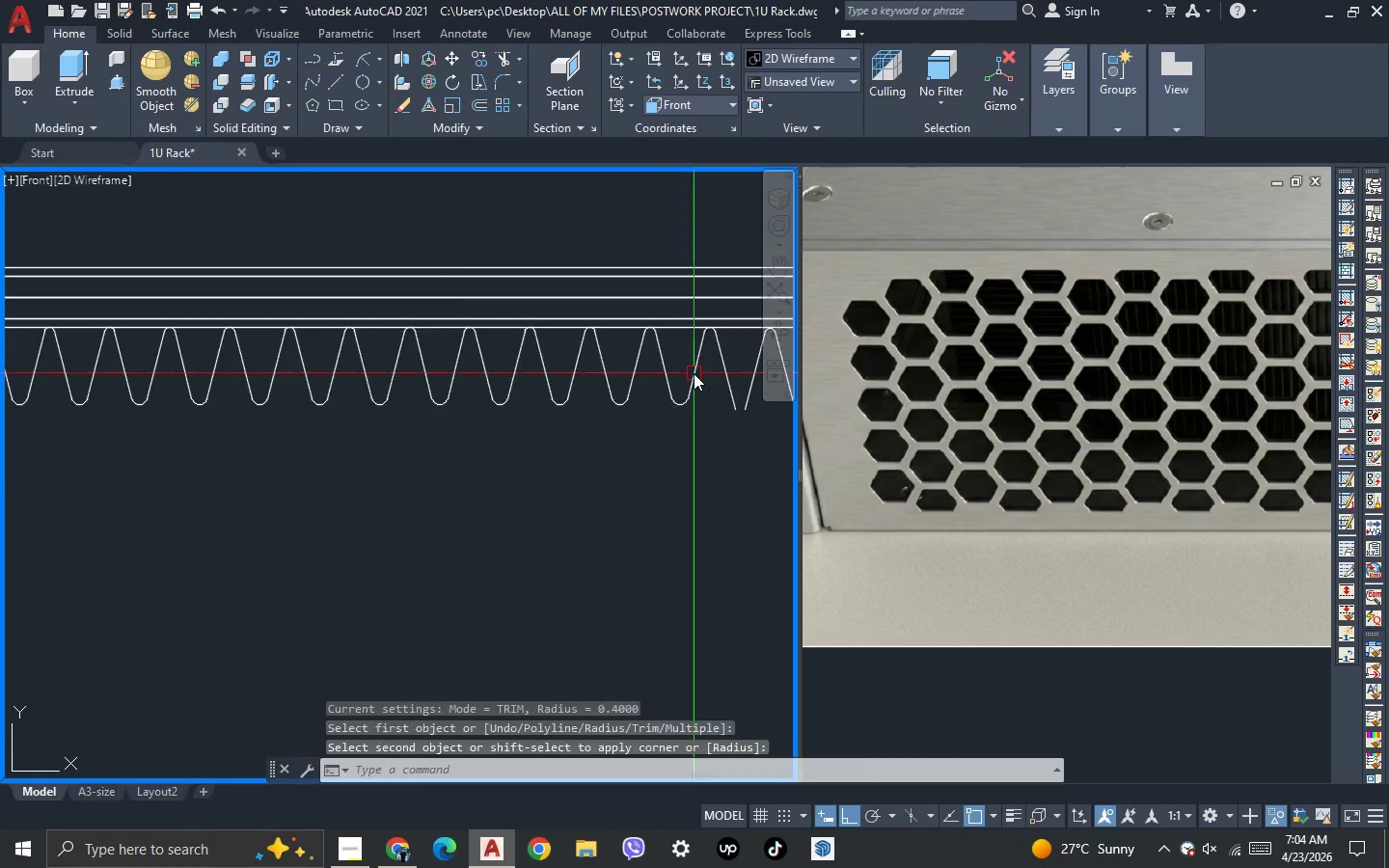 
key(Space)
 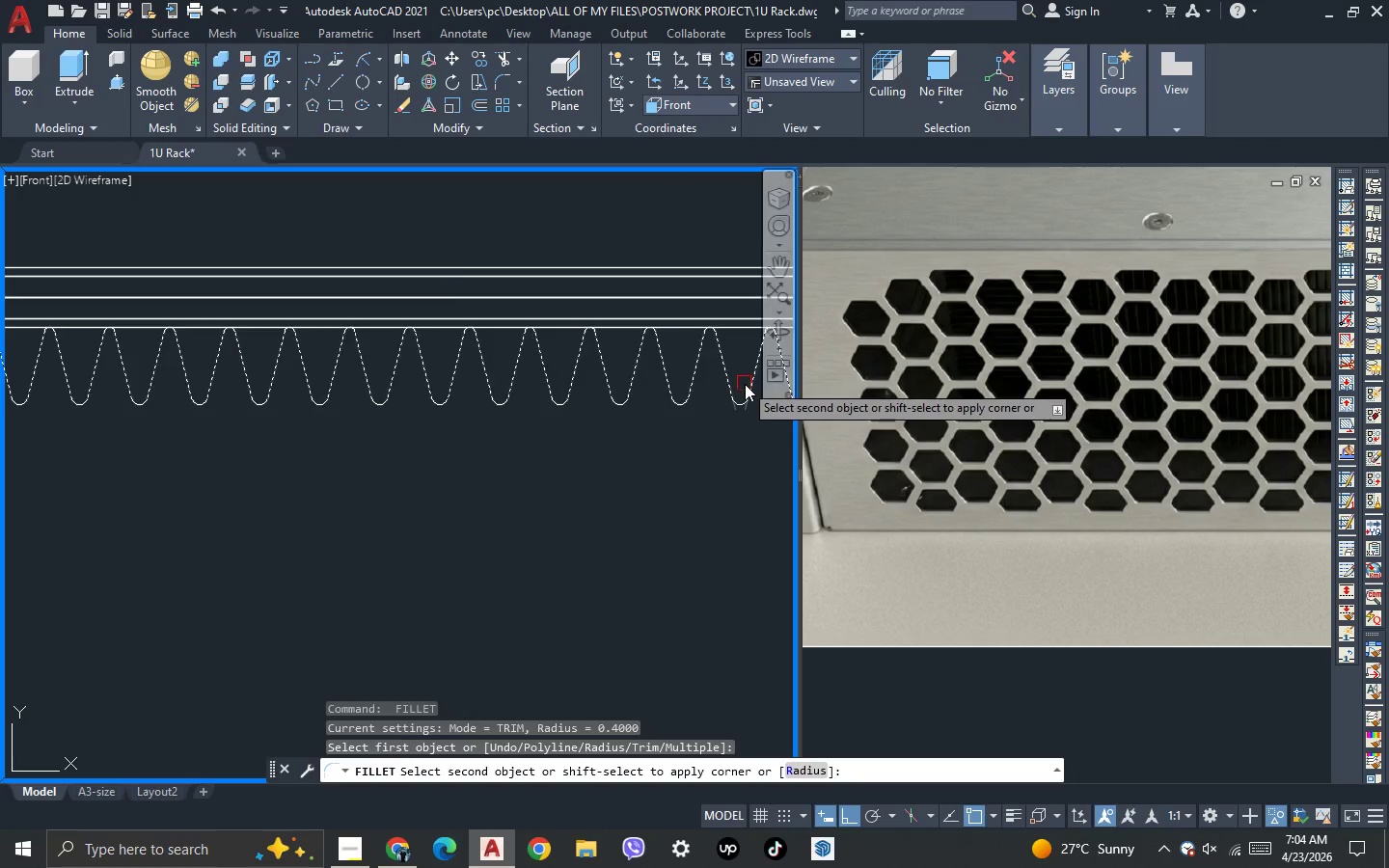 
left_click([747, 386])
 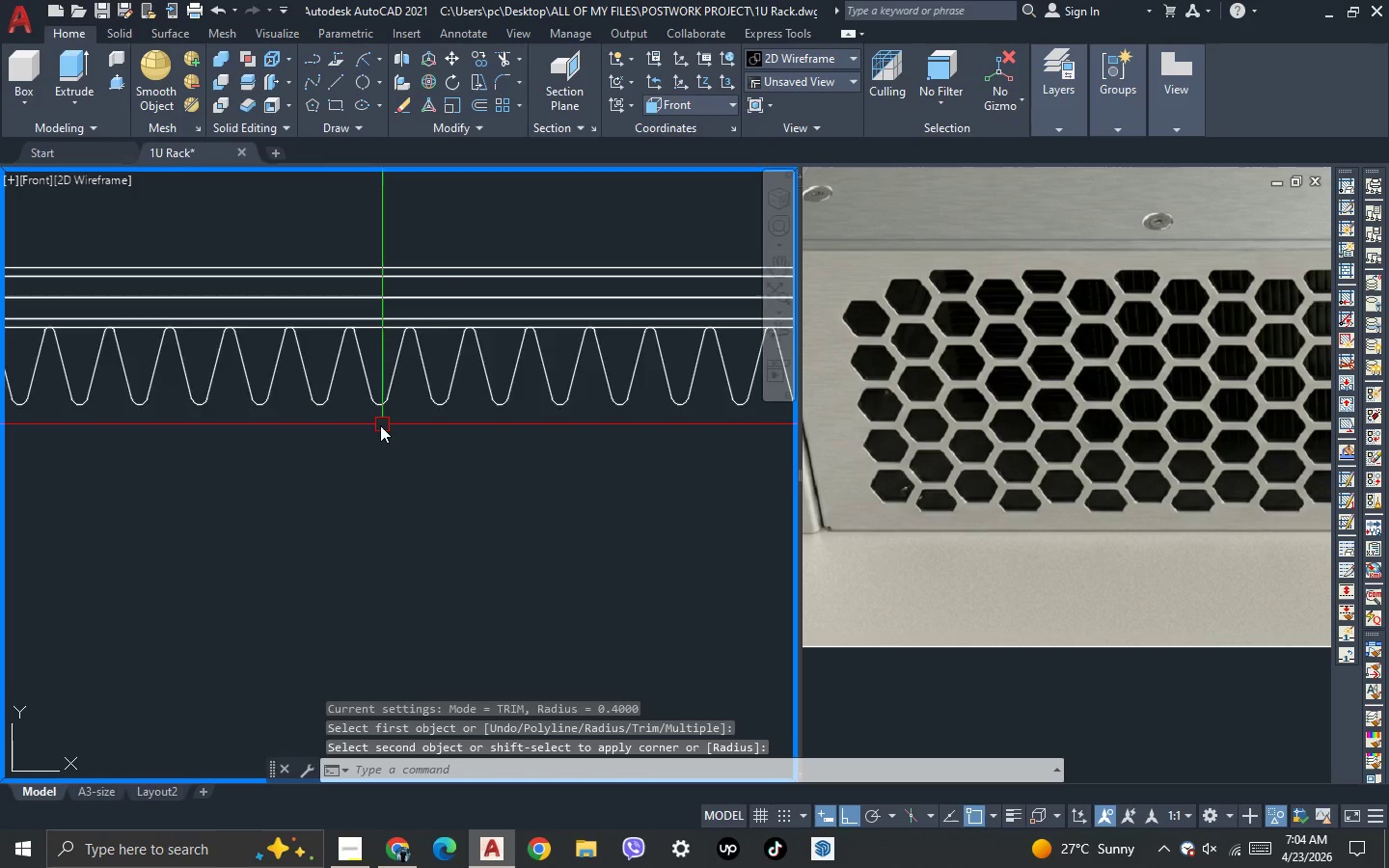 
scroll: coordinate [379, 425], scroll_direction: down, amount: 2.0
 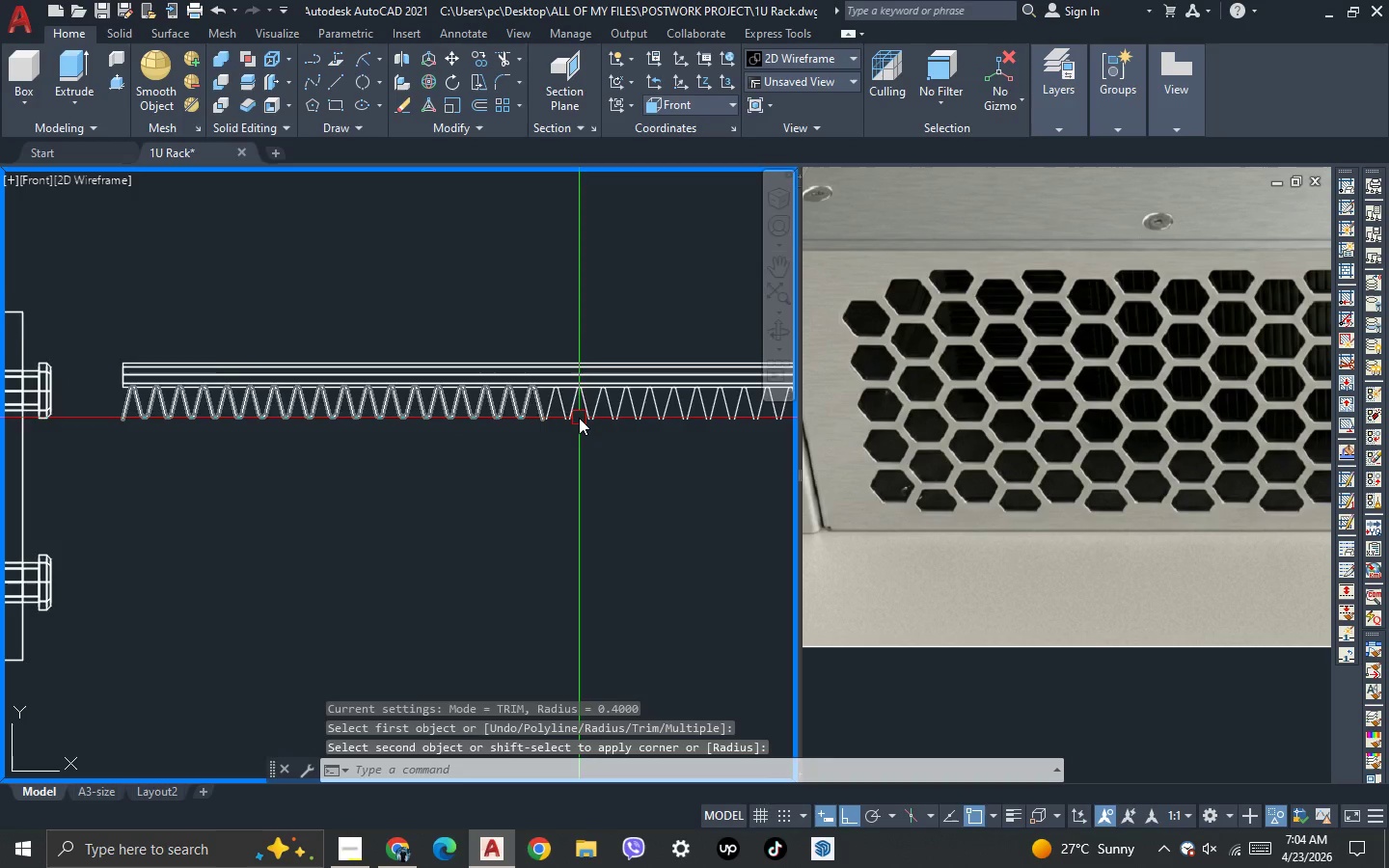 
scroll: coordinate [579, 418], scroll_direction: up, amount: 2.0
 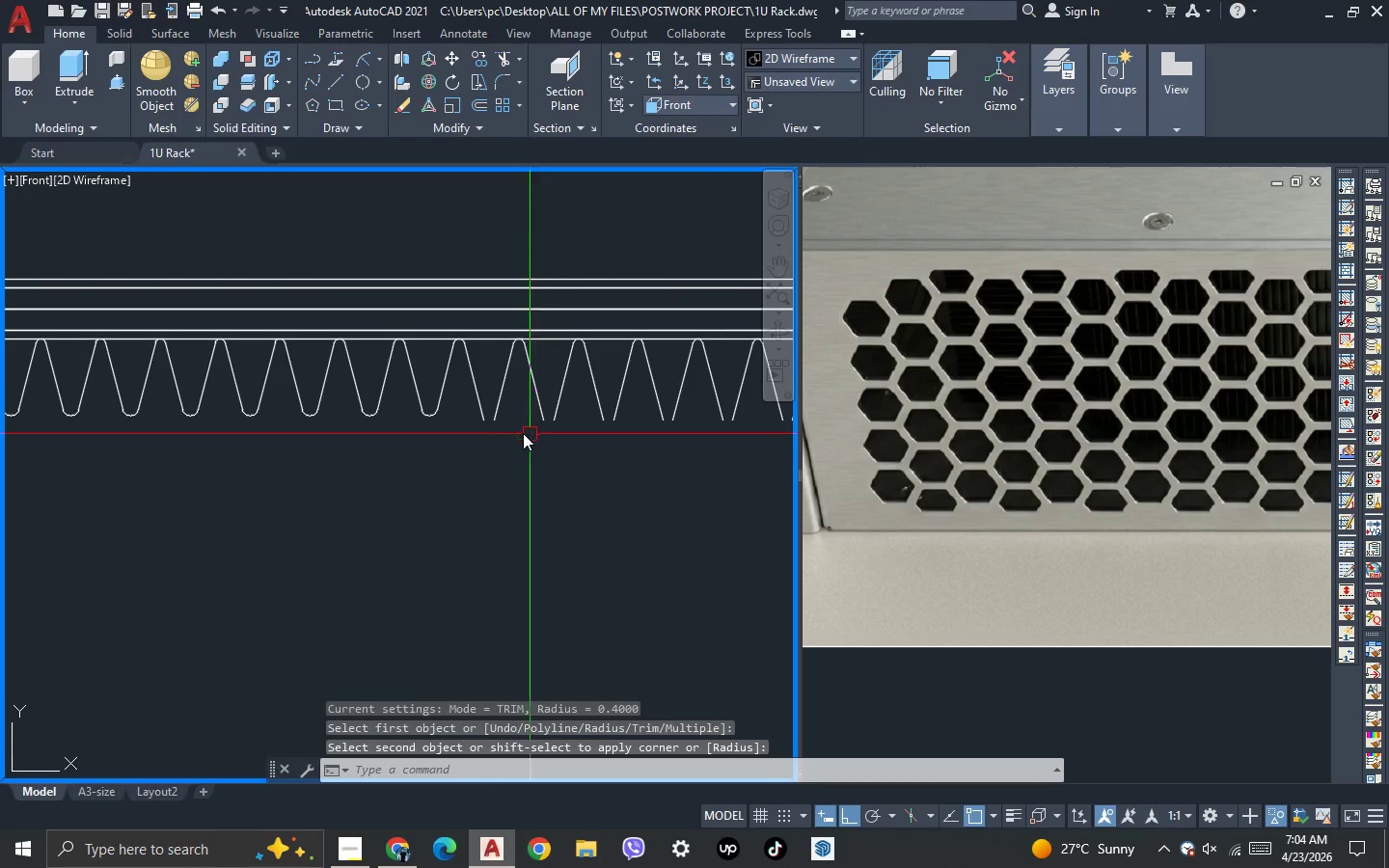 
key(Space)
 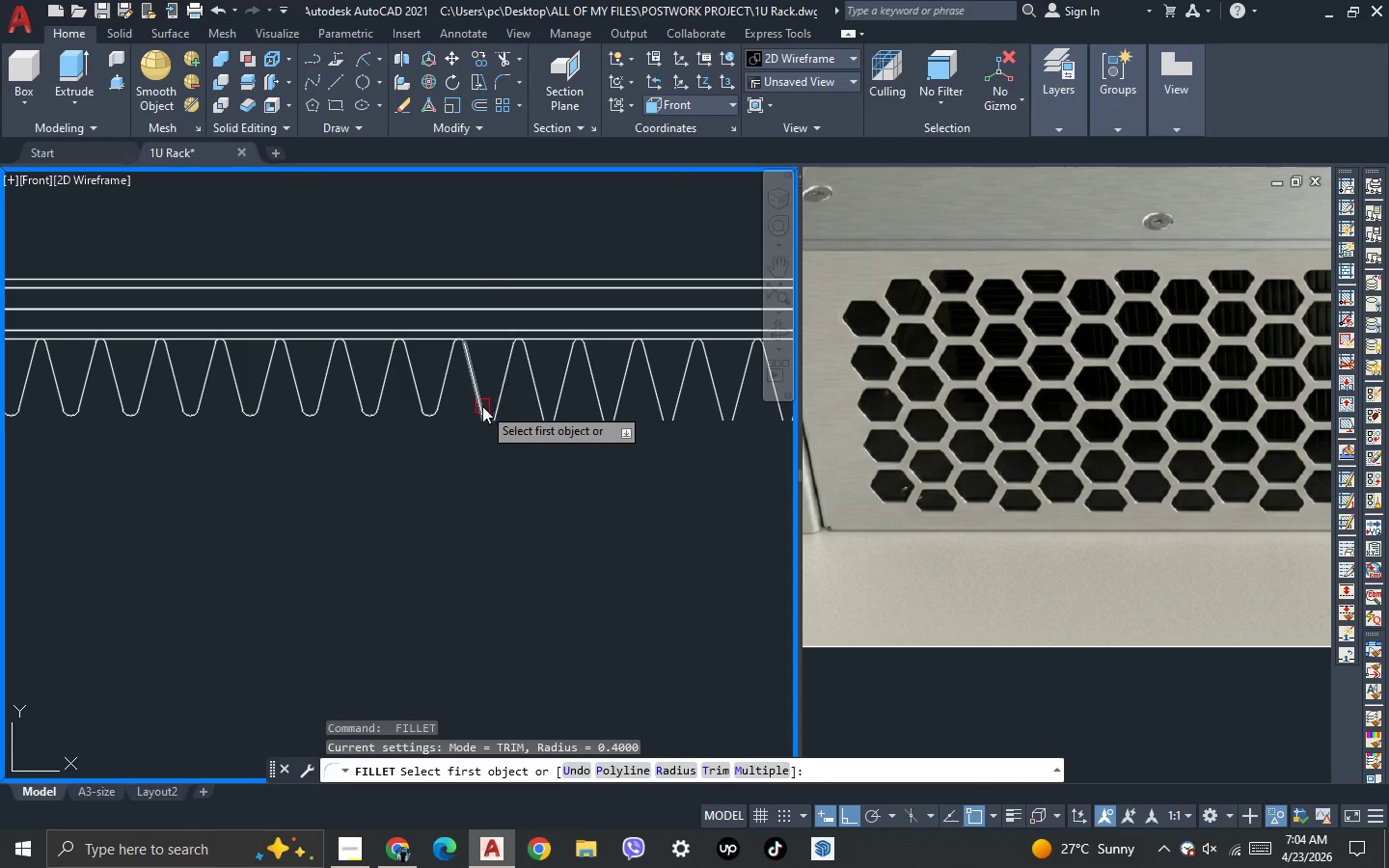 
left_click([482, 406])
 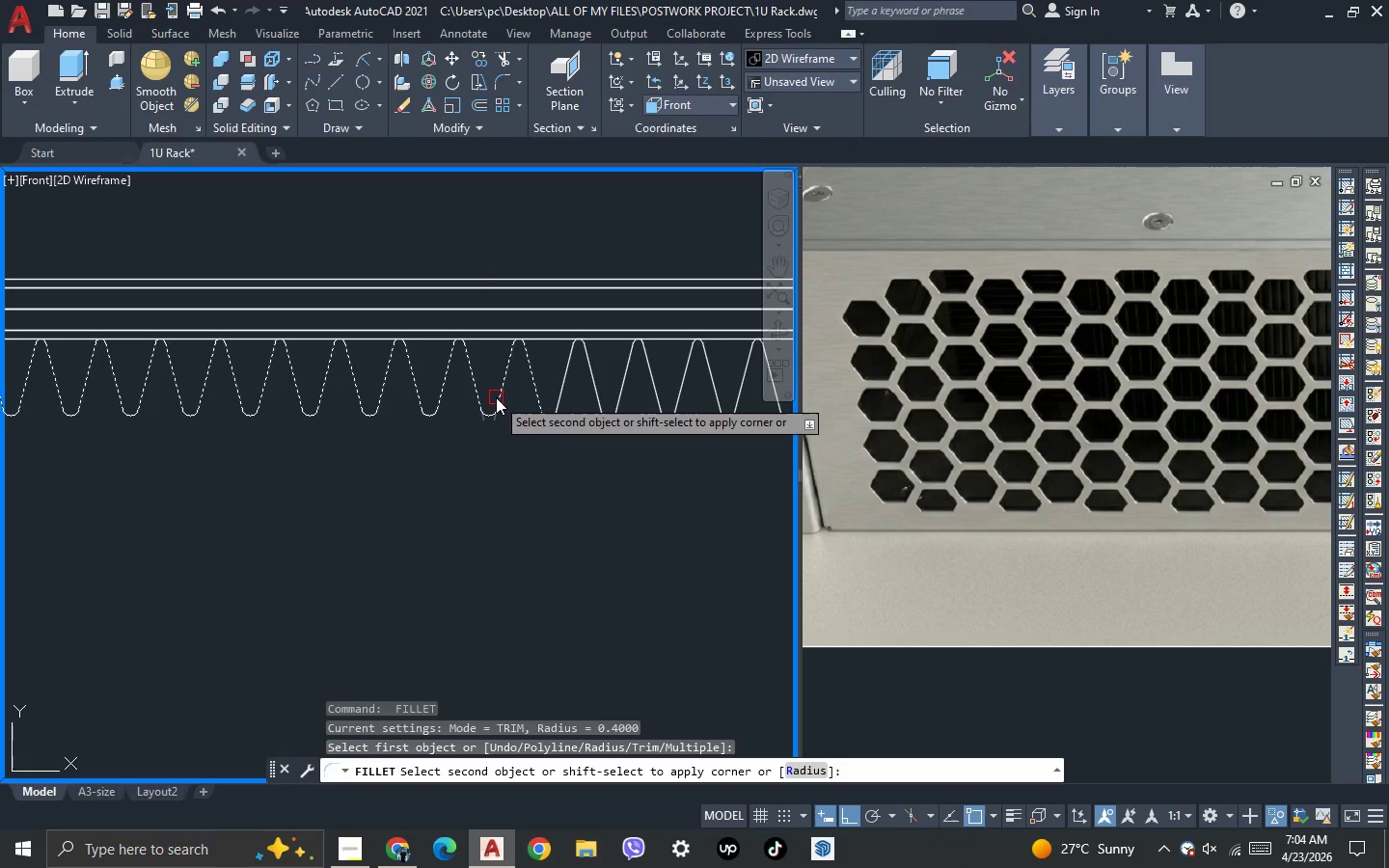 
left_click([496, 397])
 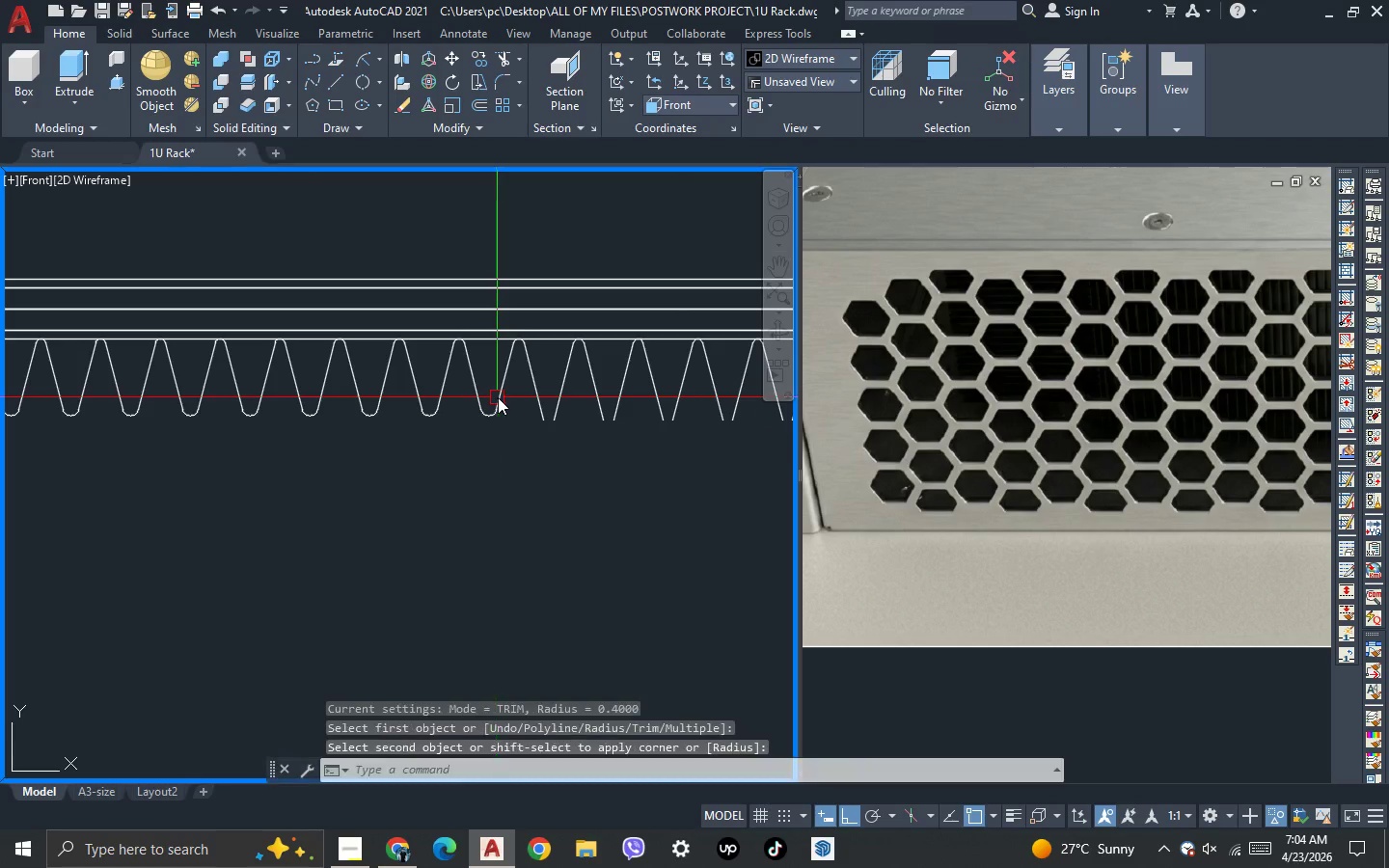 
key(Space)
 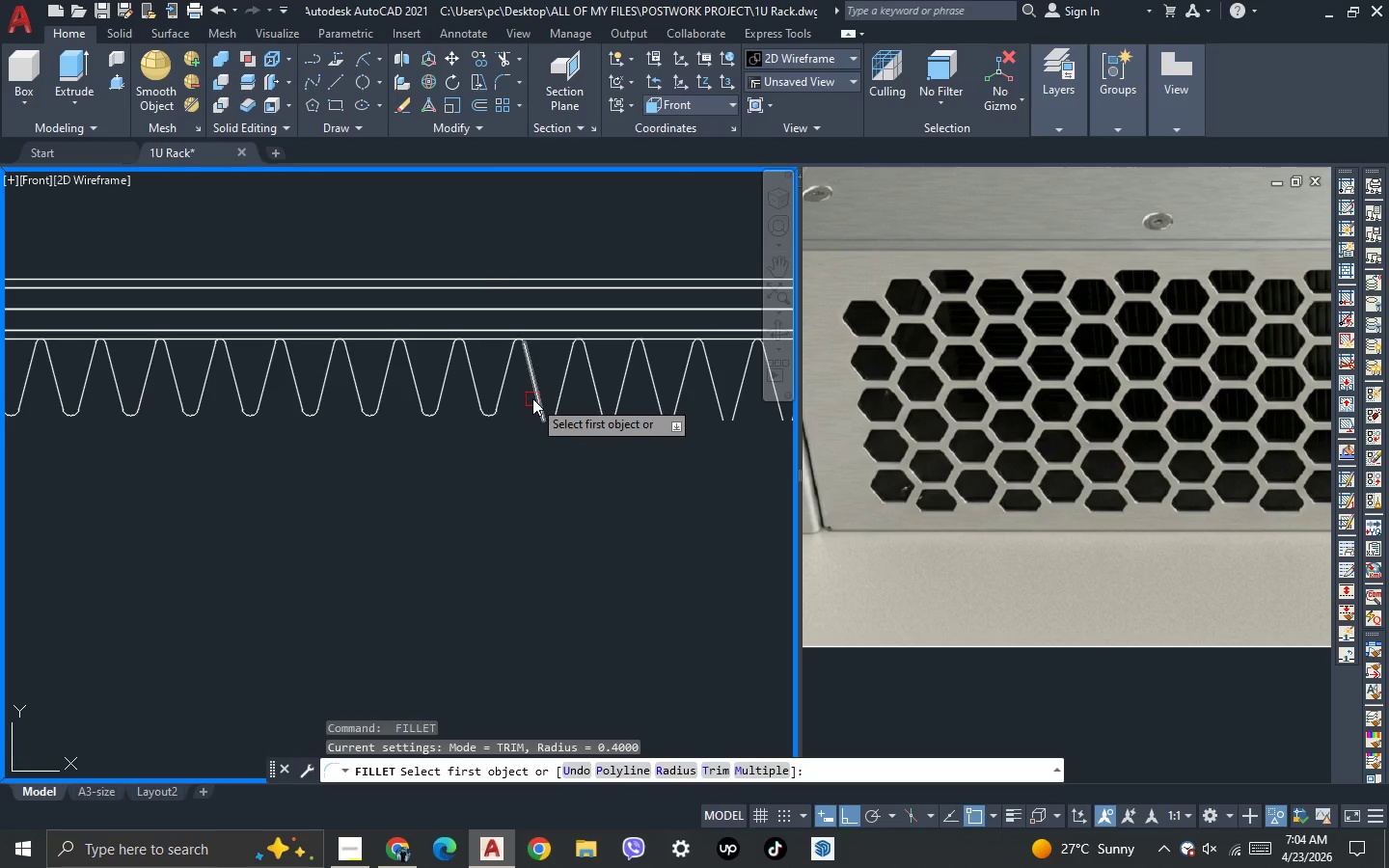 
left_click([533, 398])
 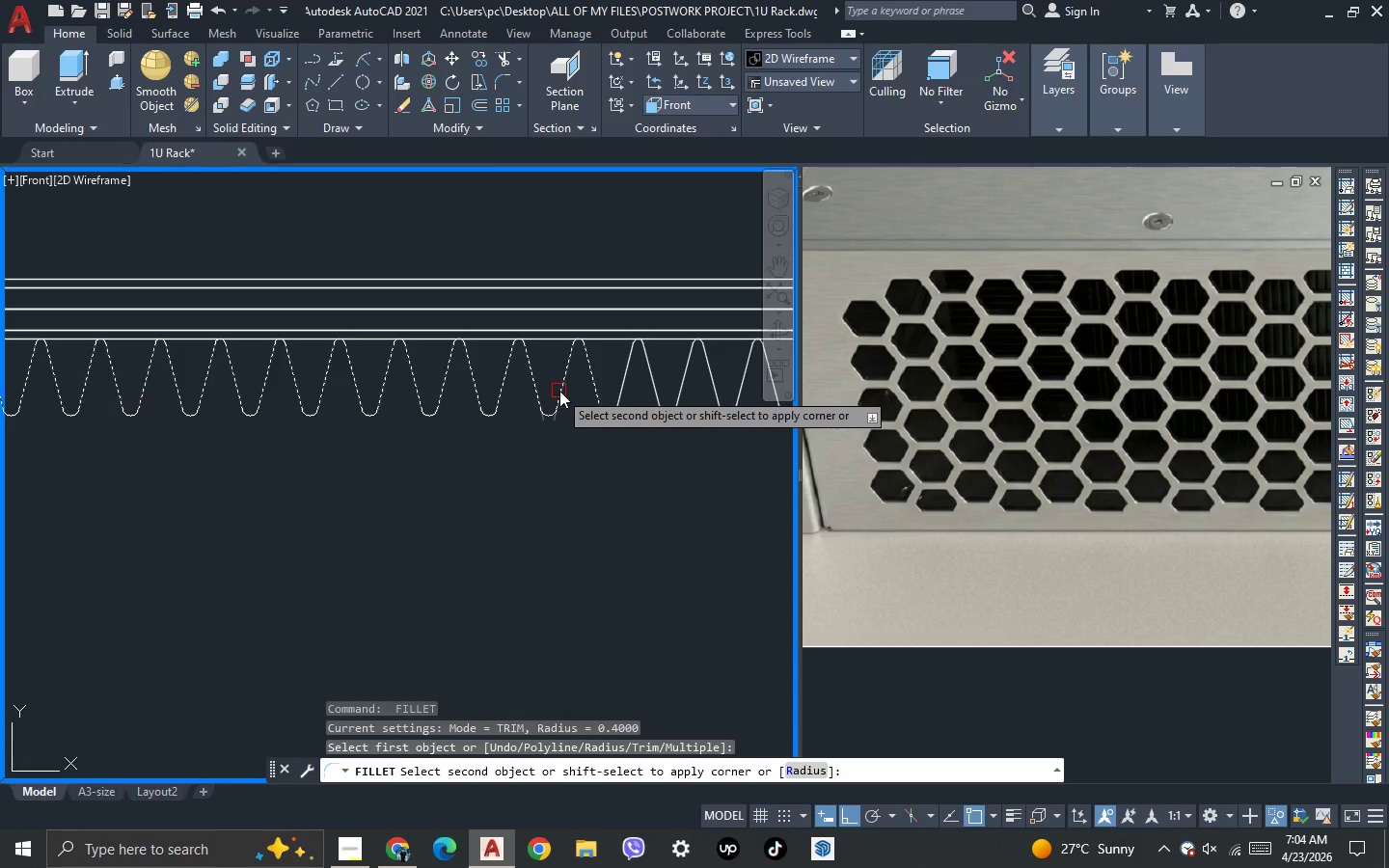 
left_click([560, 391])
 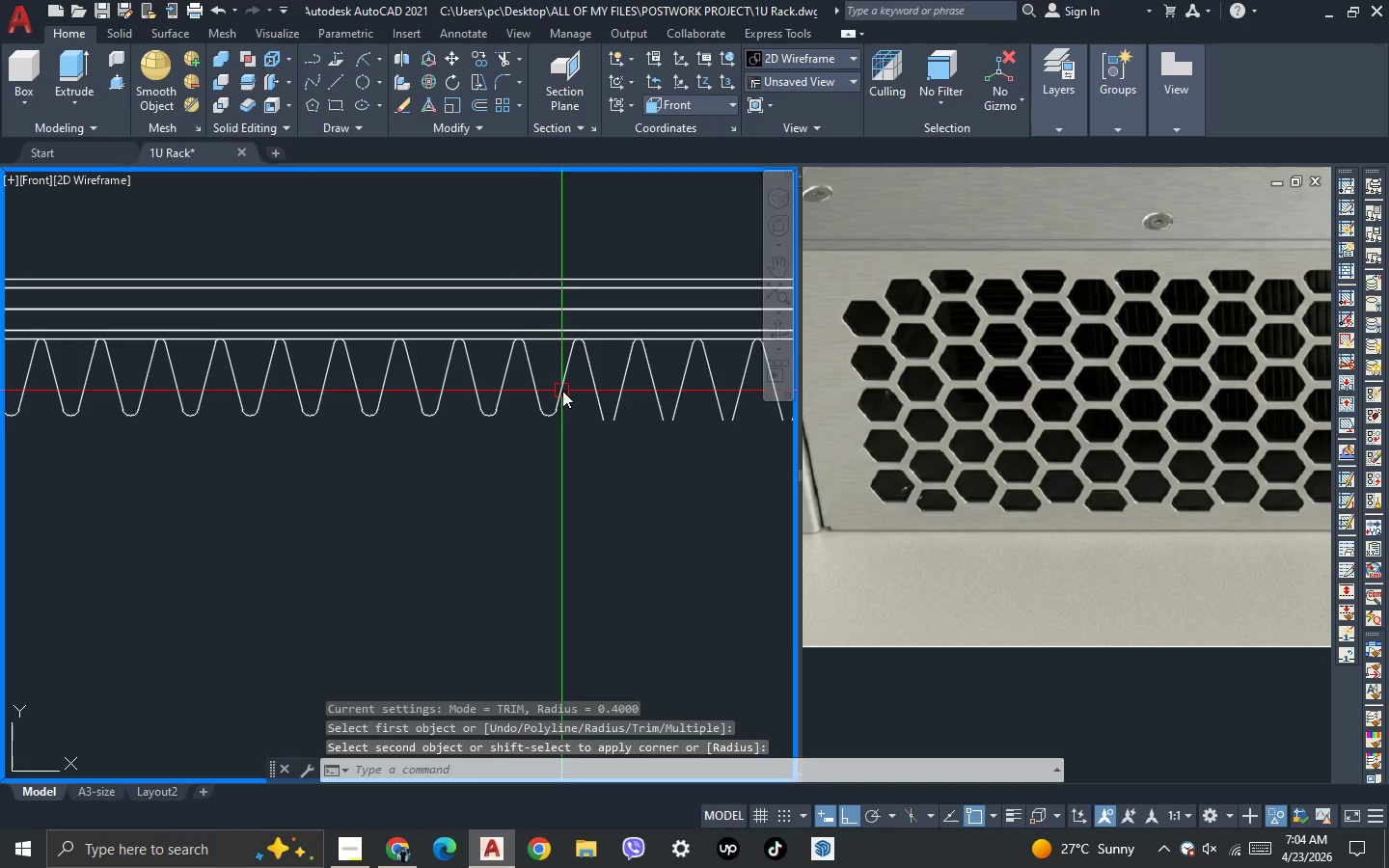 
key(Space)
 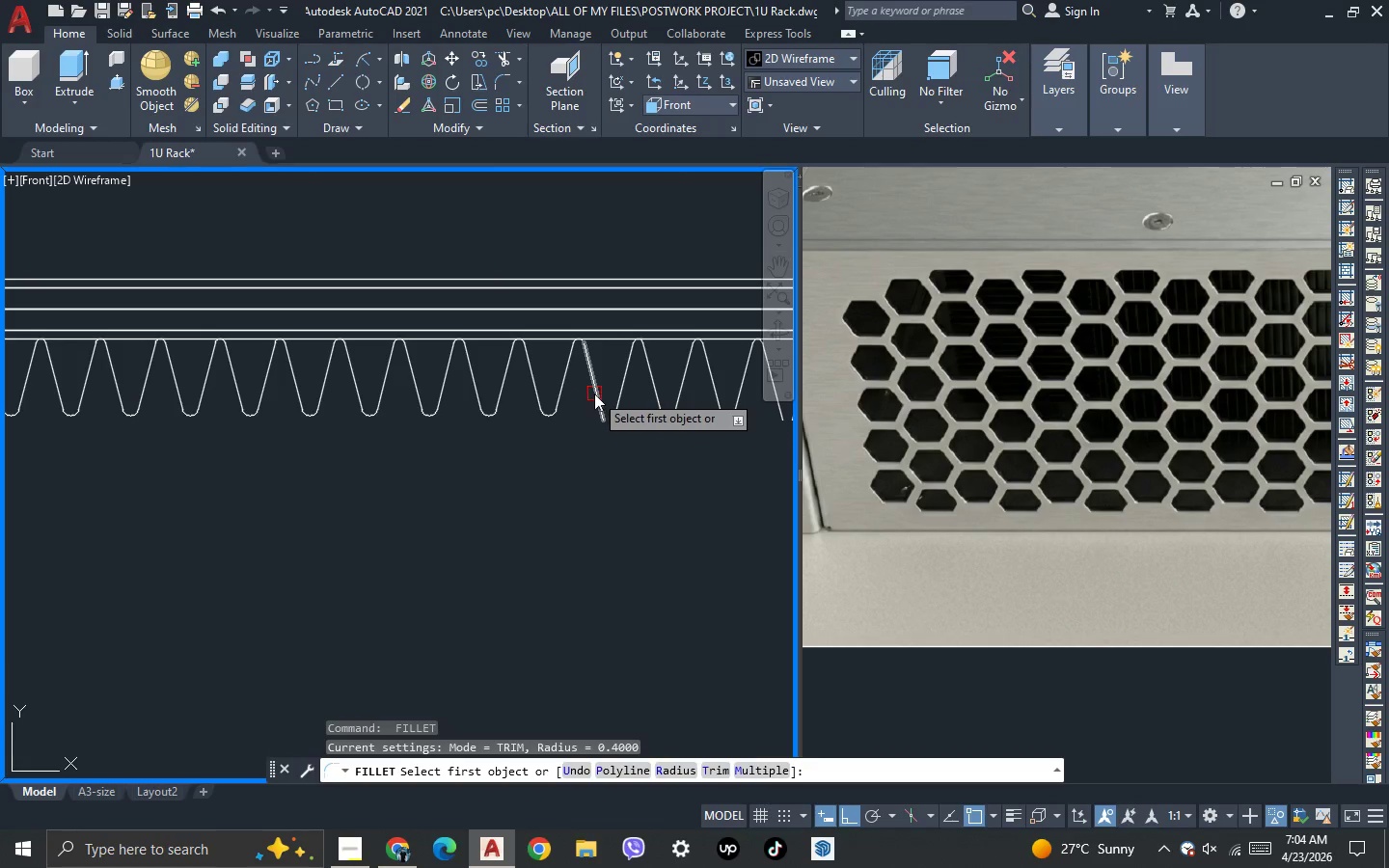 
left_click([595, 393])
 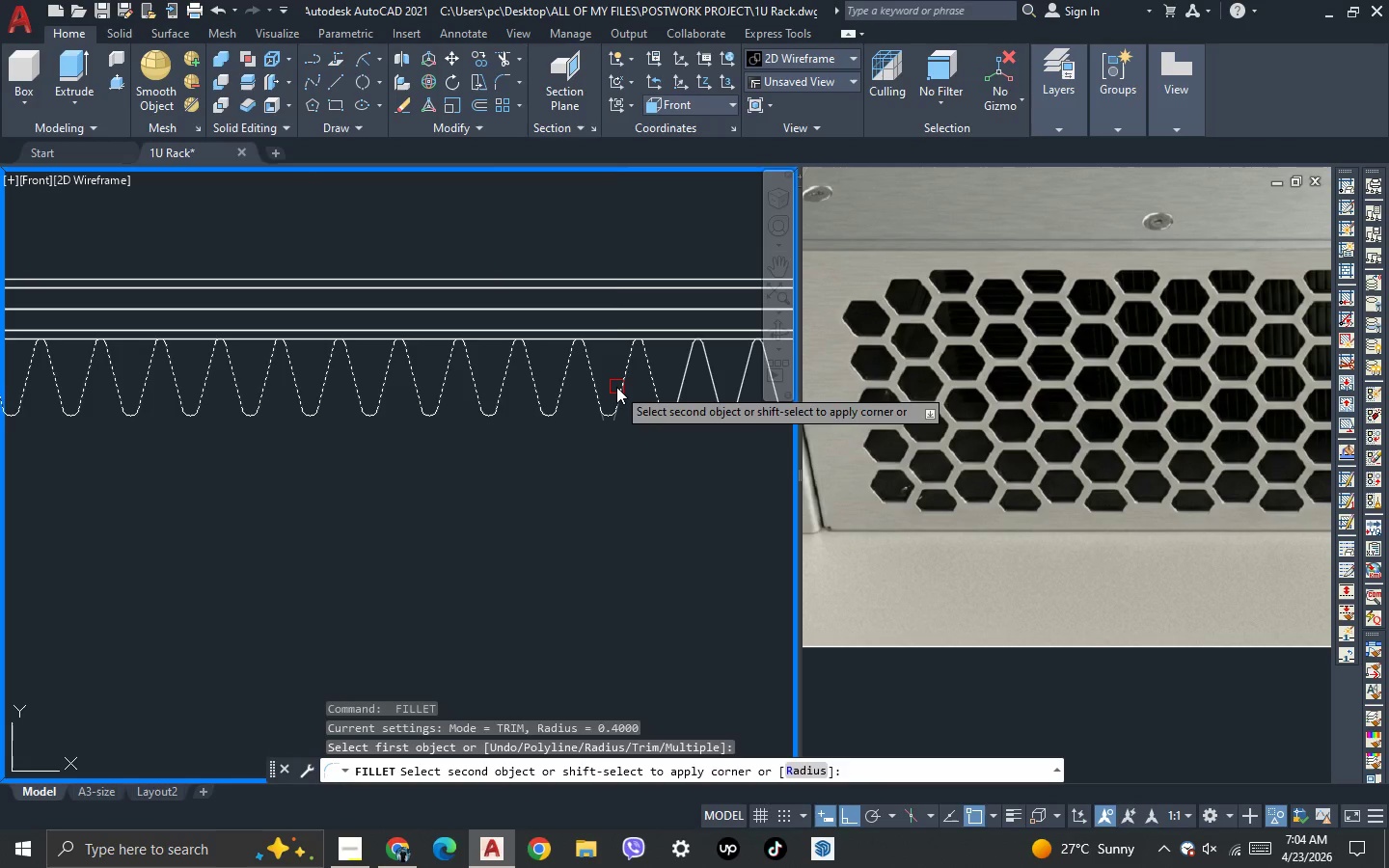 
left_click([616, 387])
 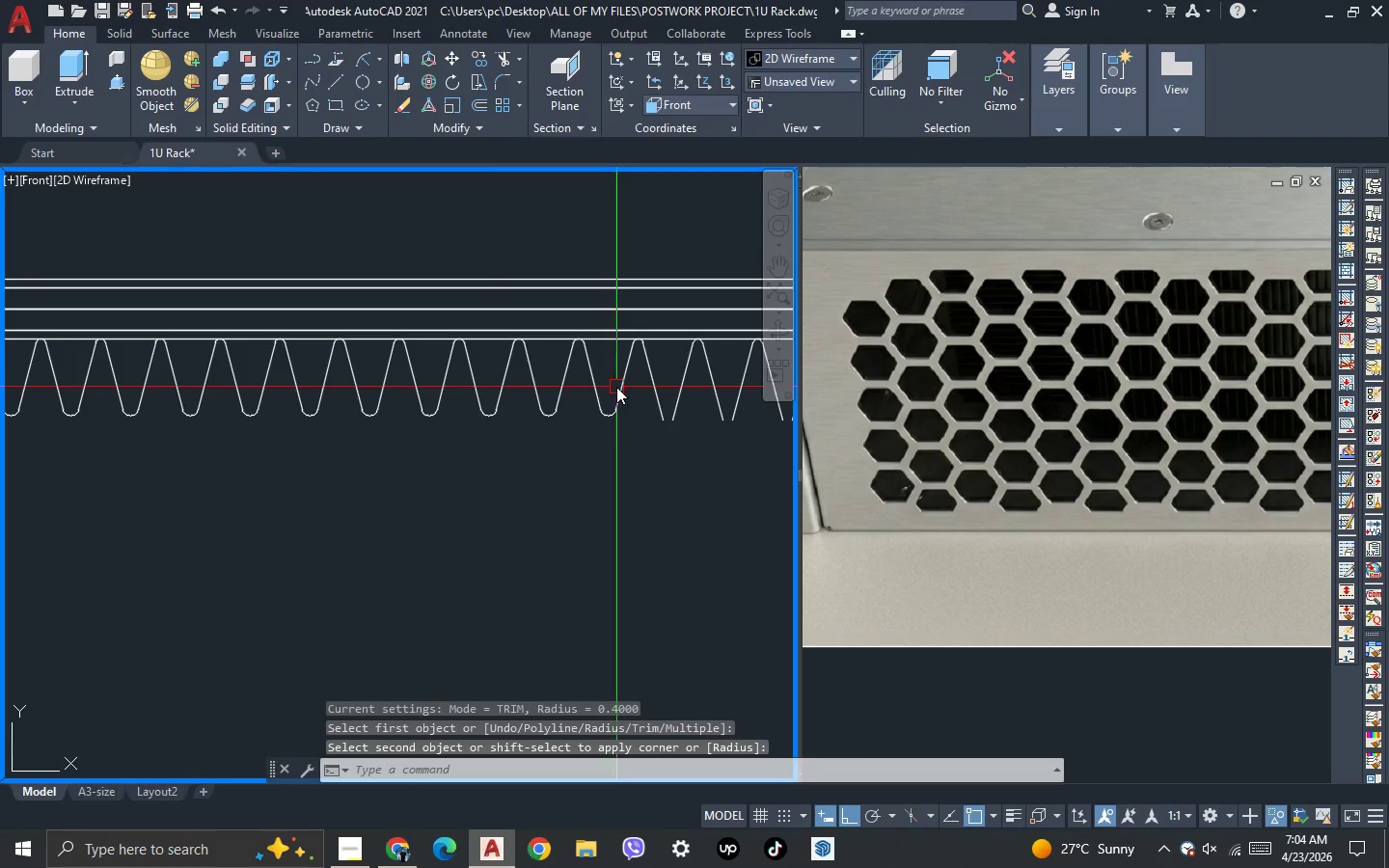 
key(Space)
 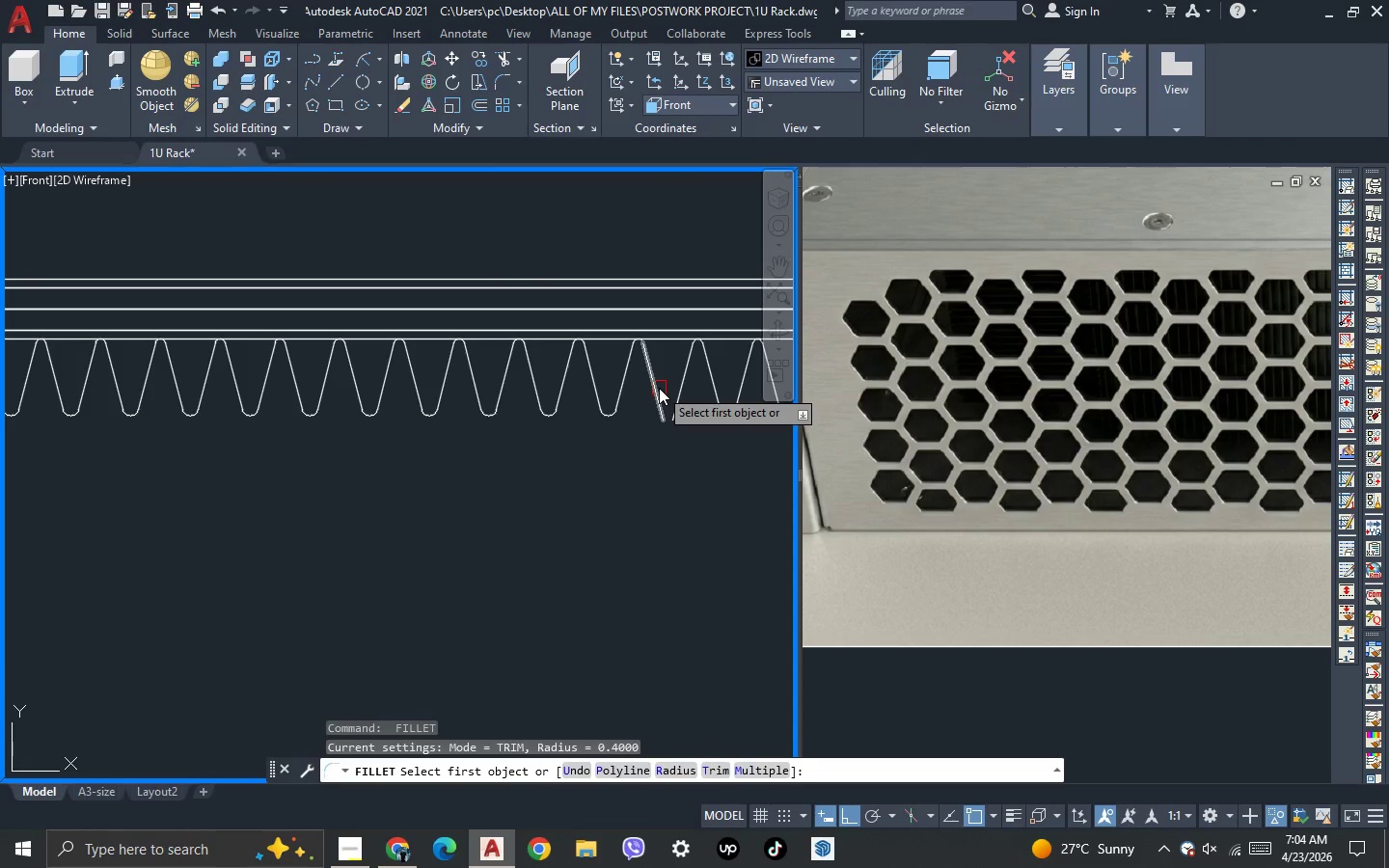 
left_click([659, 388])
 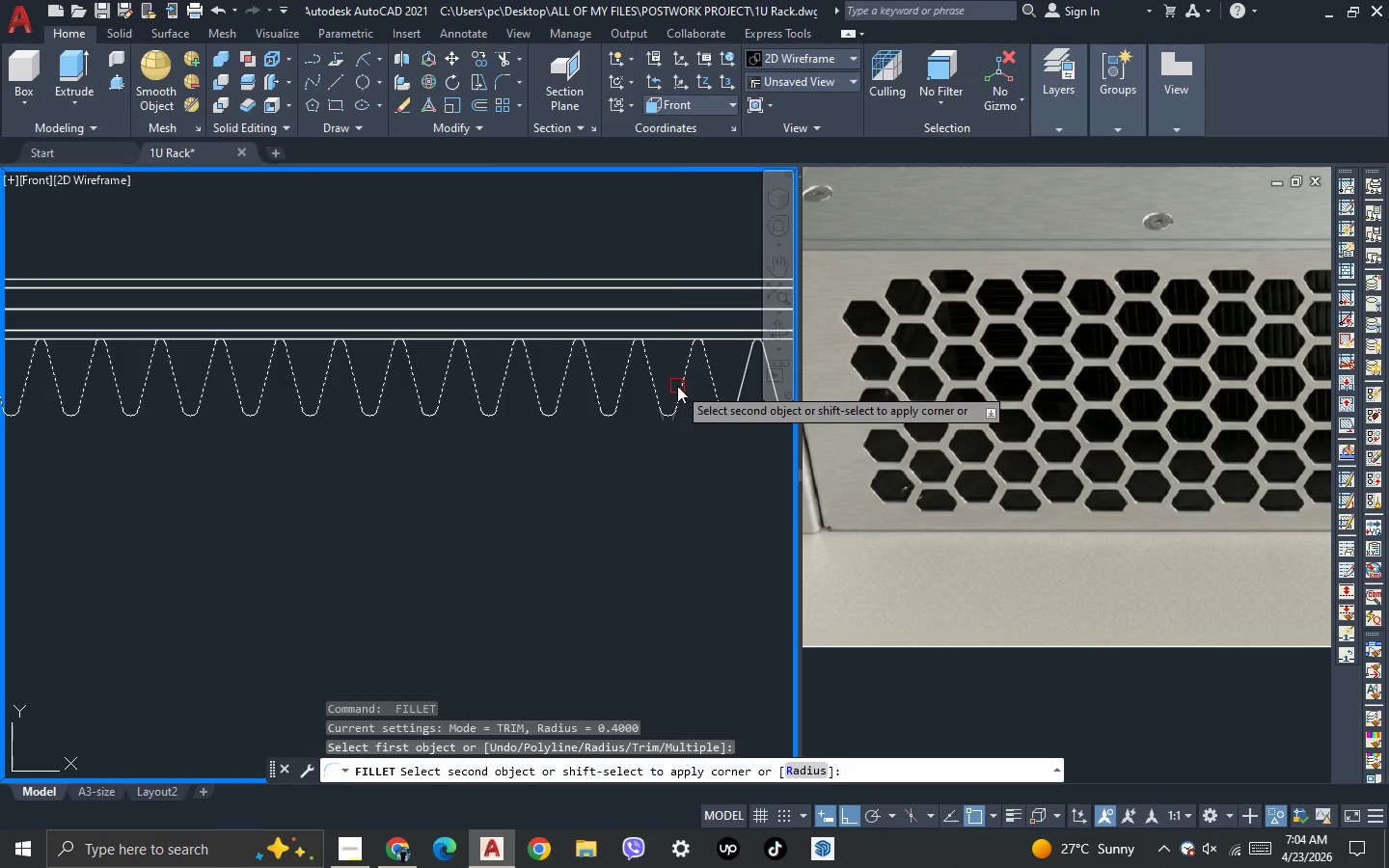 
left_click([677, 386])
 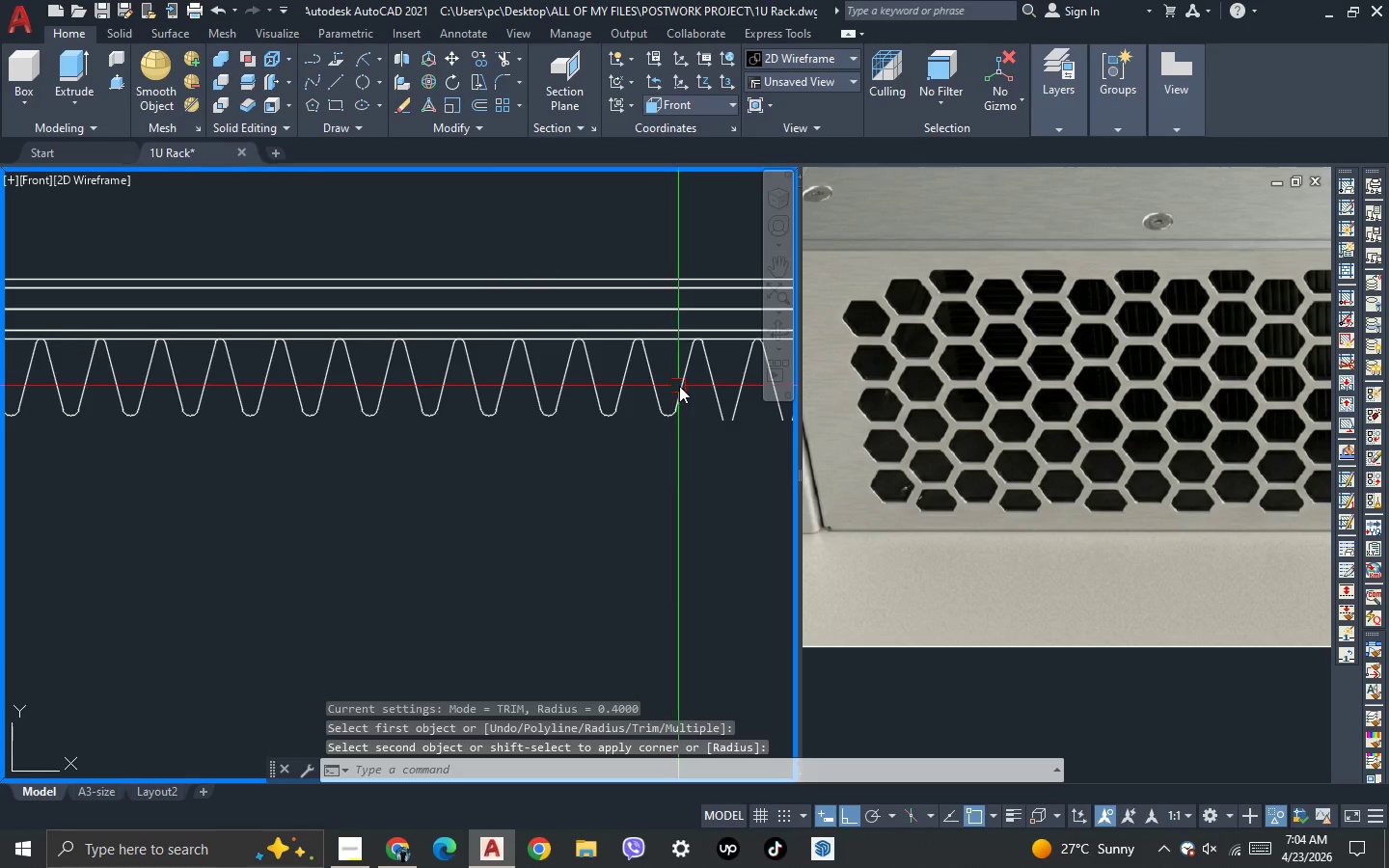 
key(Space)
 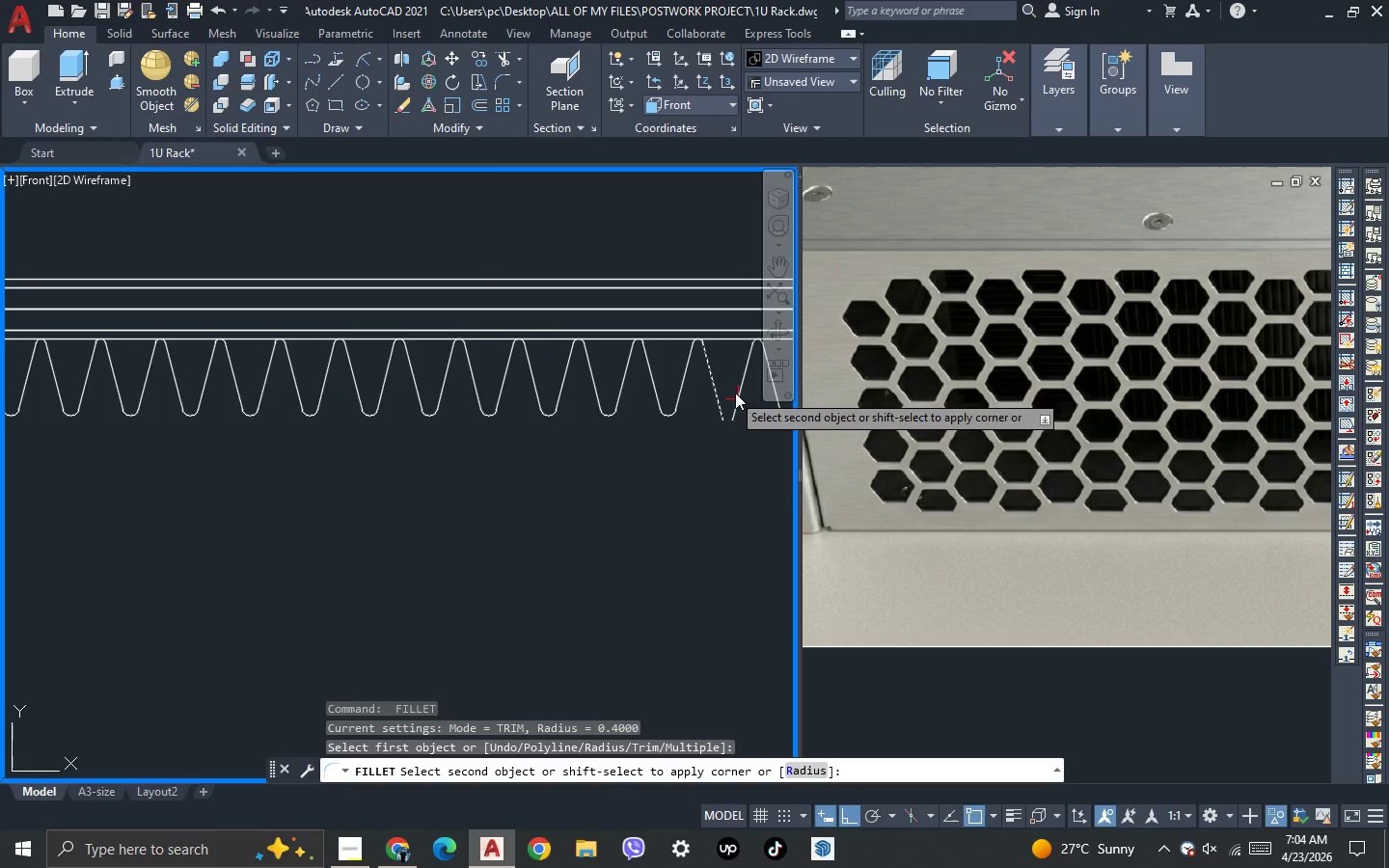 
left_click([741, 393])
 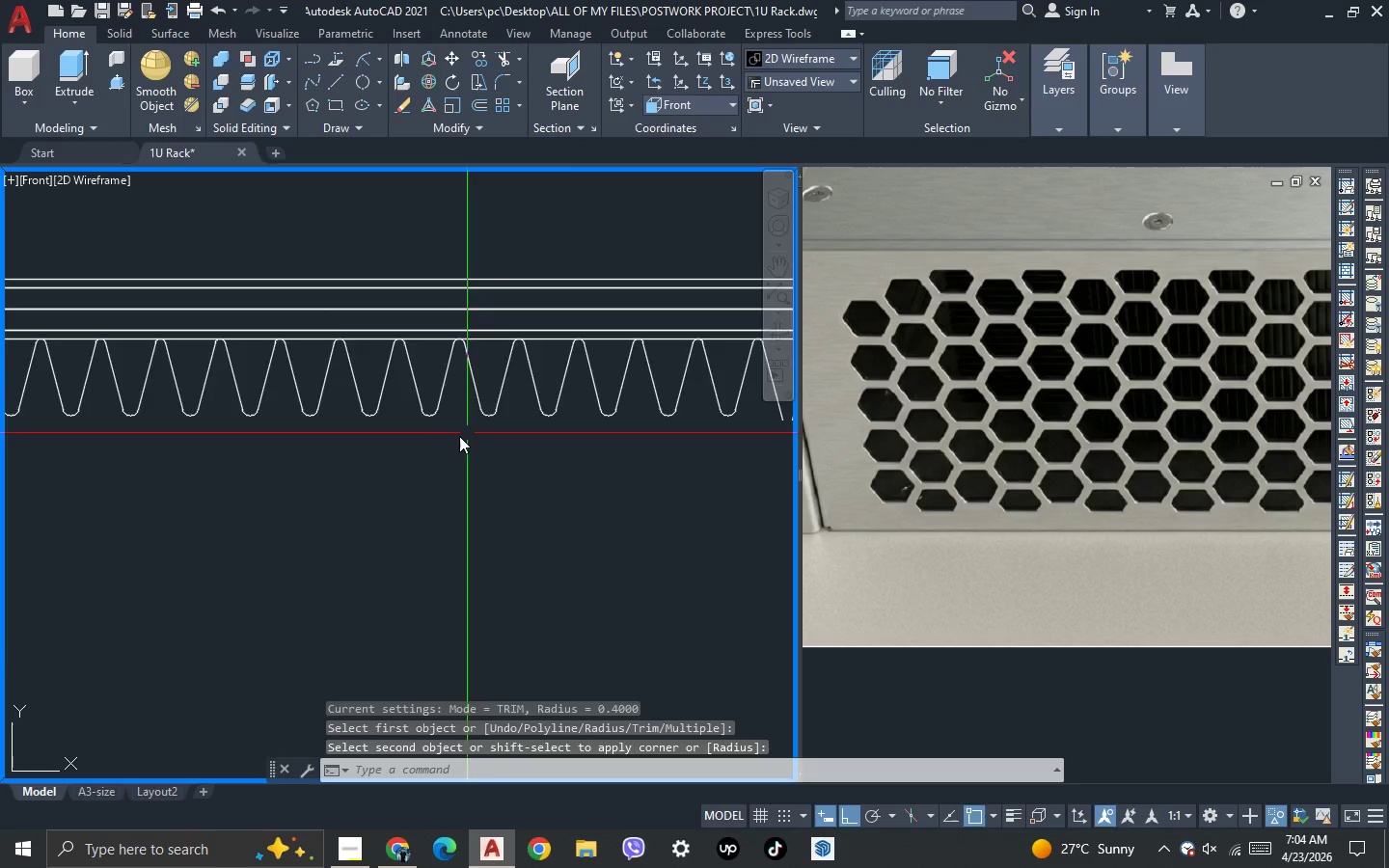 
scroll: coordinate [656, 433], scroll_direction: none, amount: 0.0
 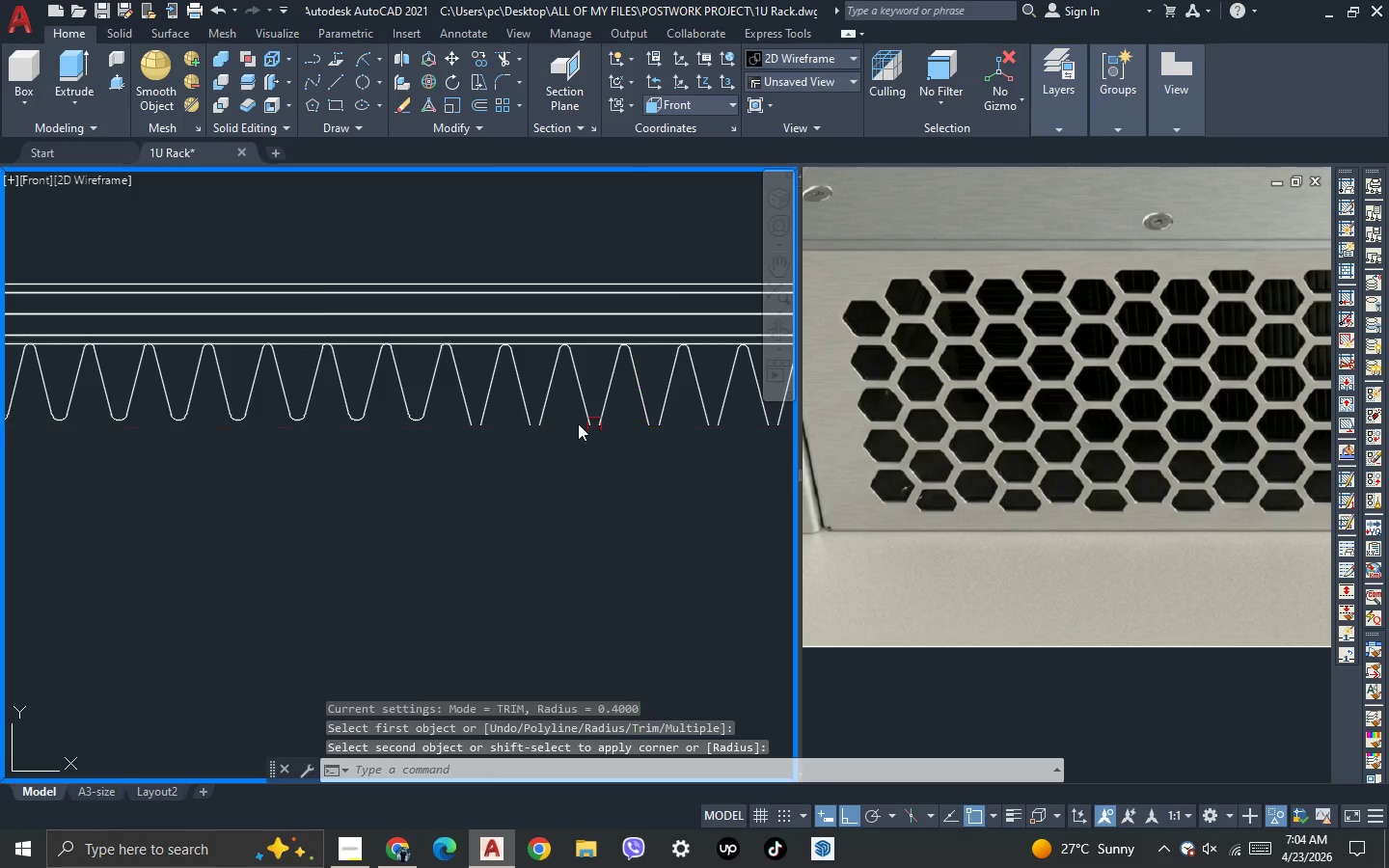 
key(Space)
 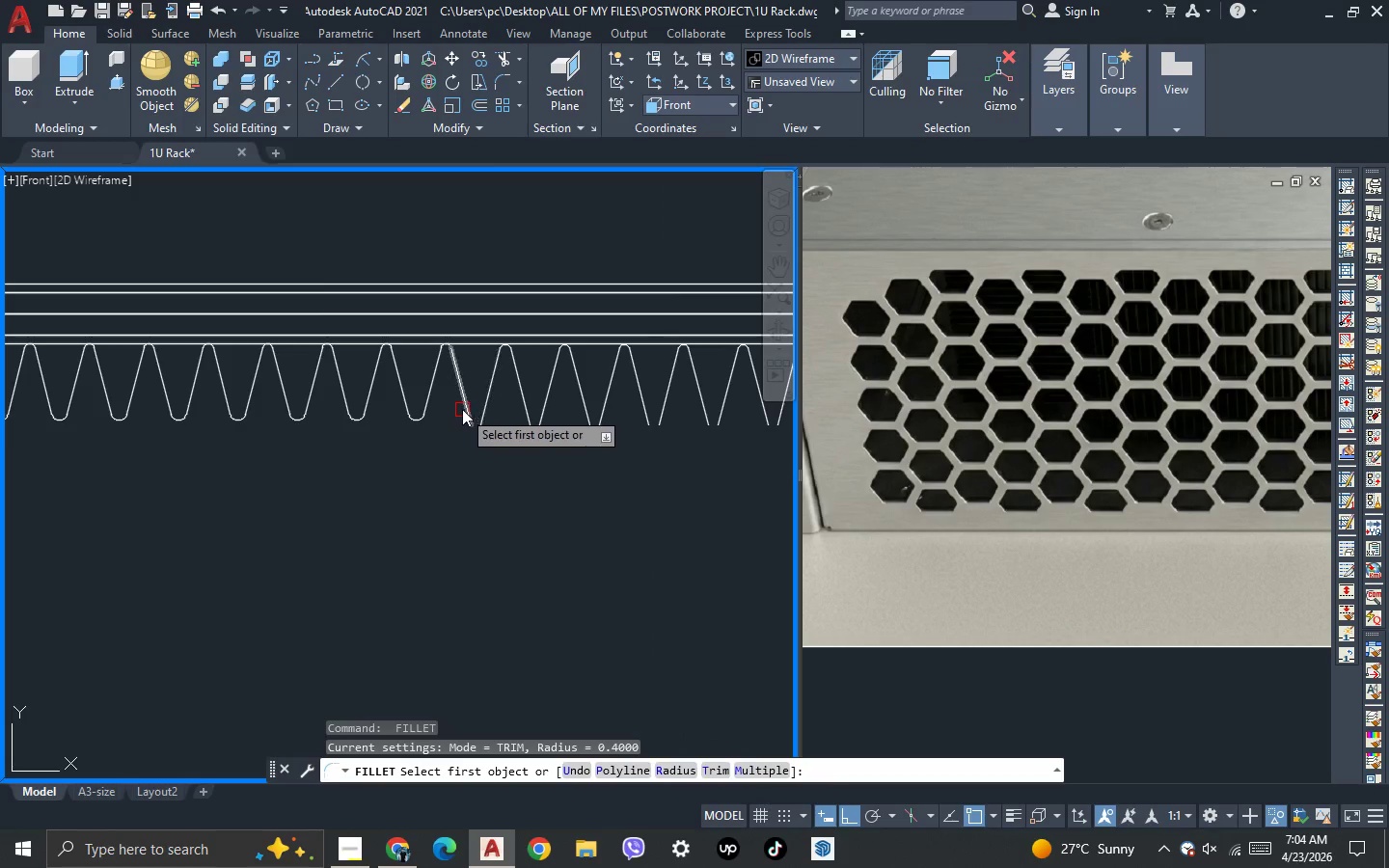 
left_click([462, 408])
 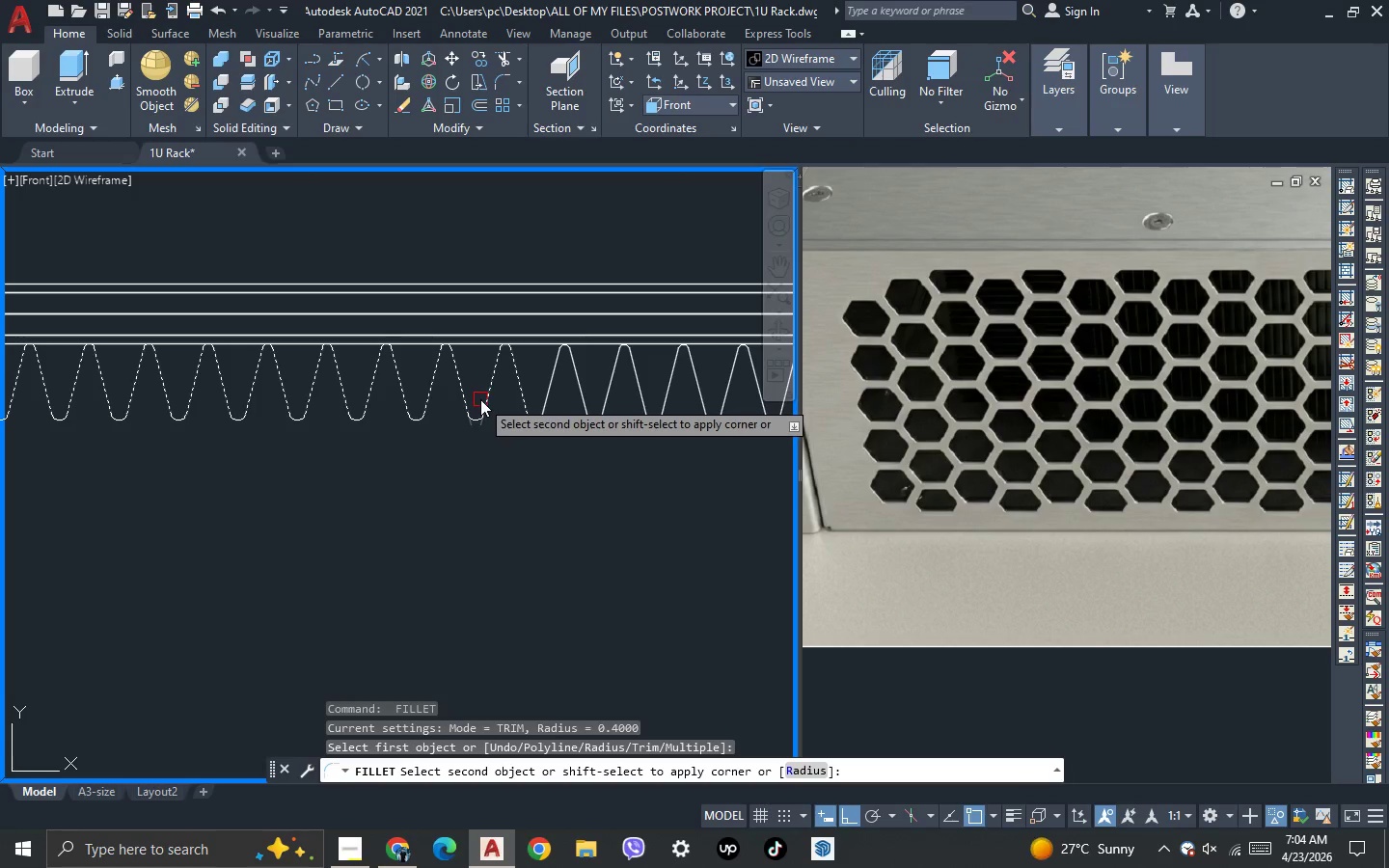 
left_click([480, 399])
 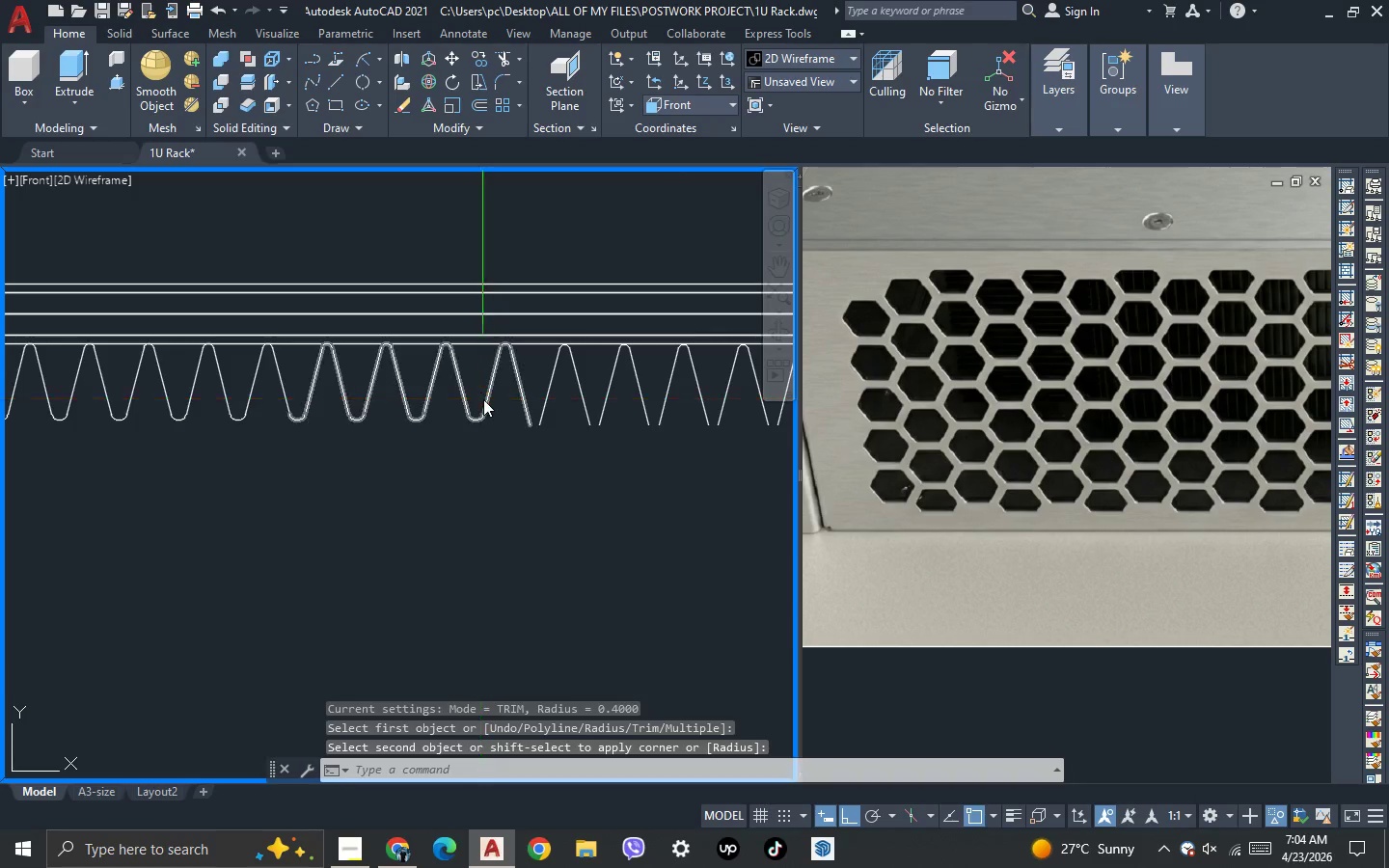 
key(Space)
 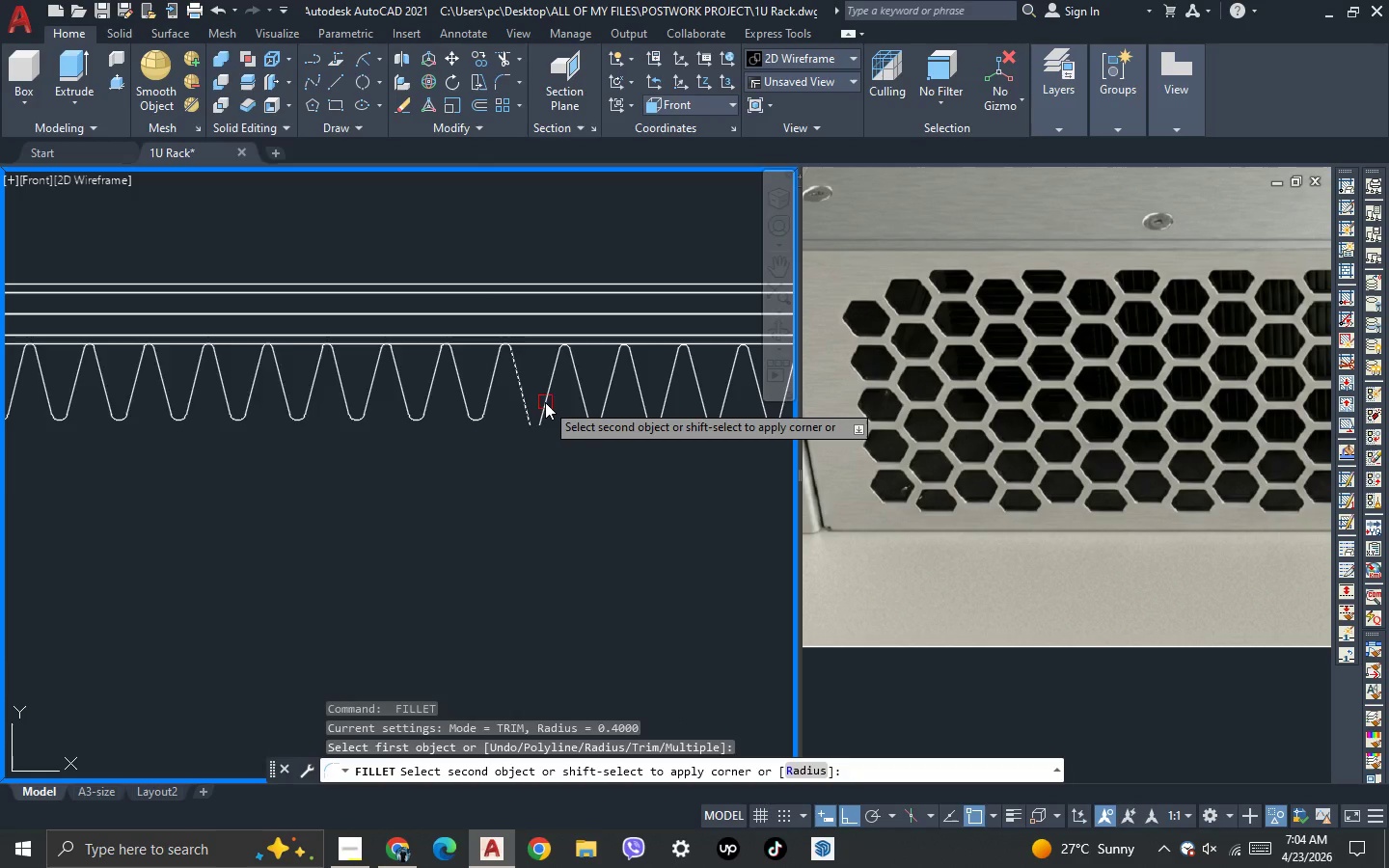 
double_click([549, 401])
 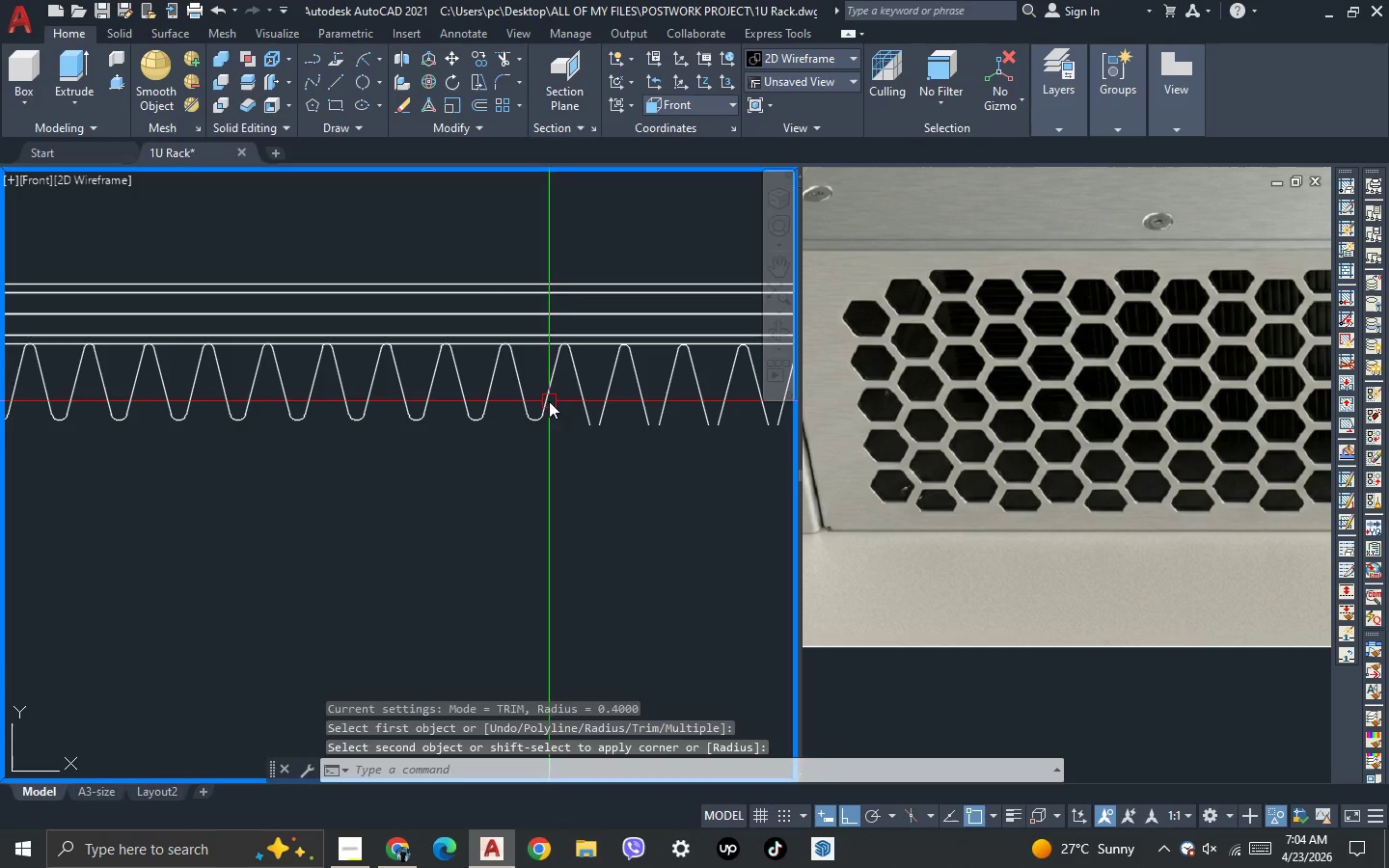 
key(Space)
 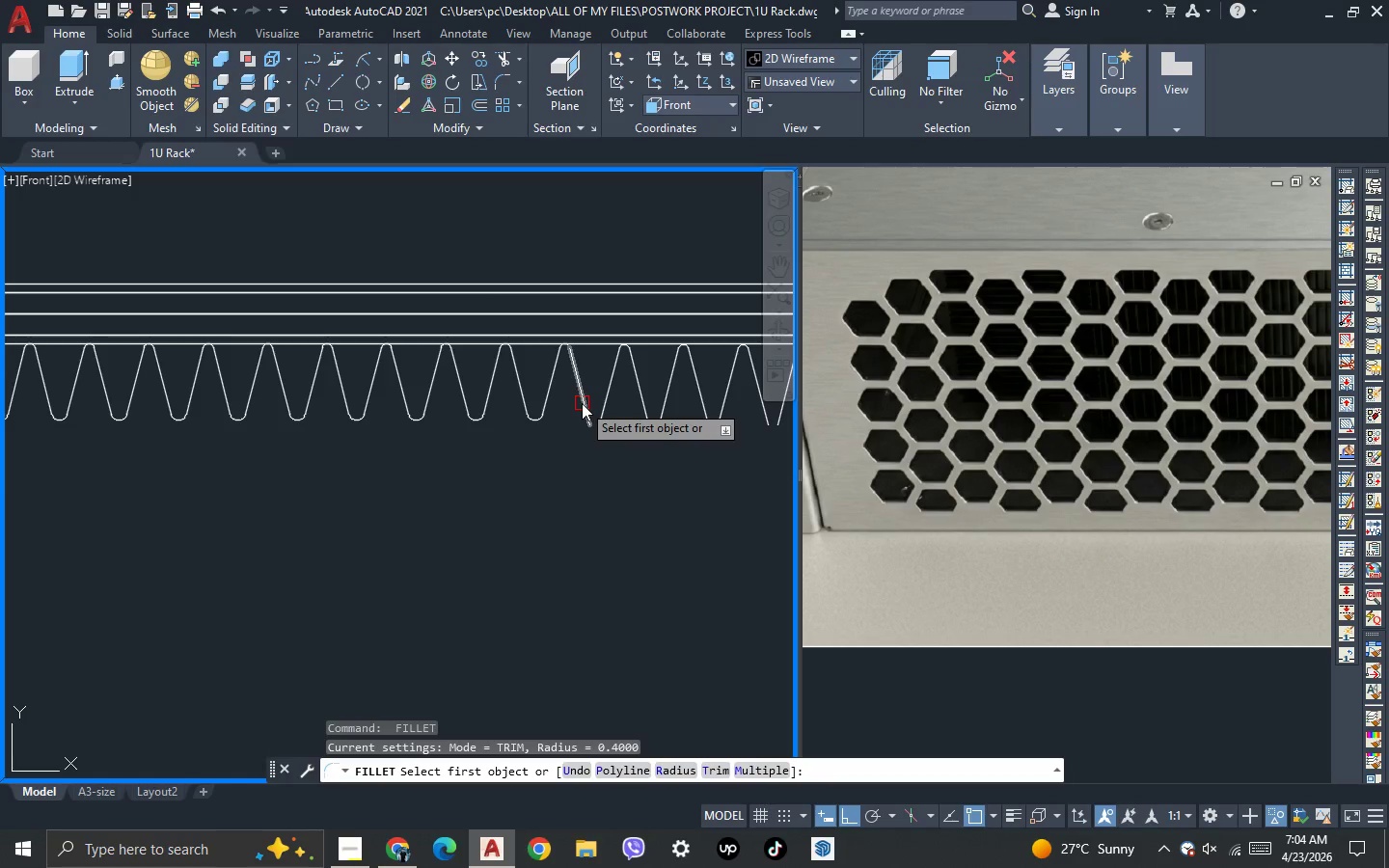 
left_click([582, 403])
 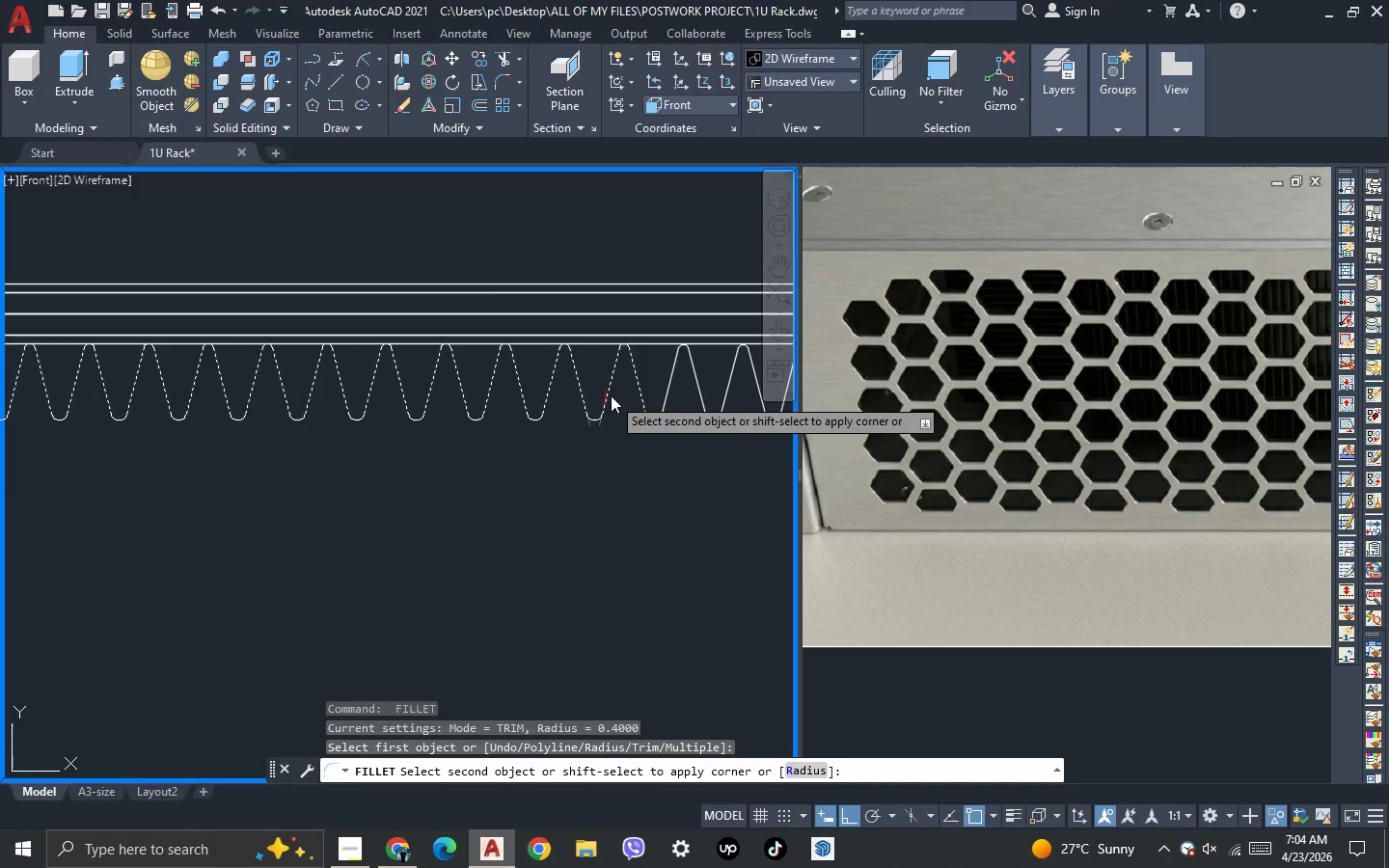 
left_click([609, 391])
 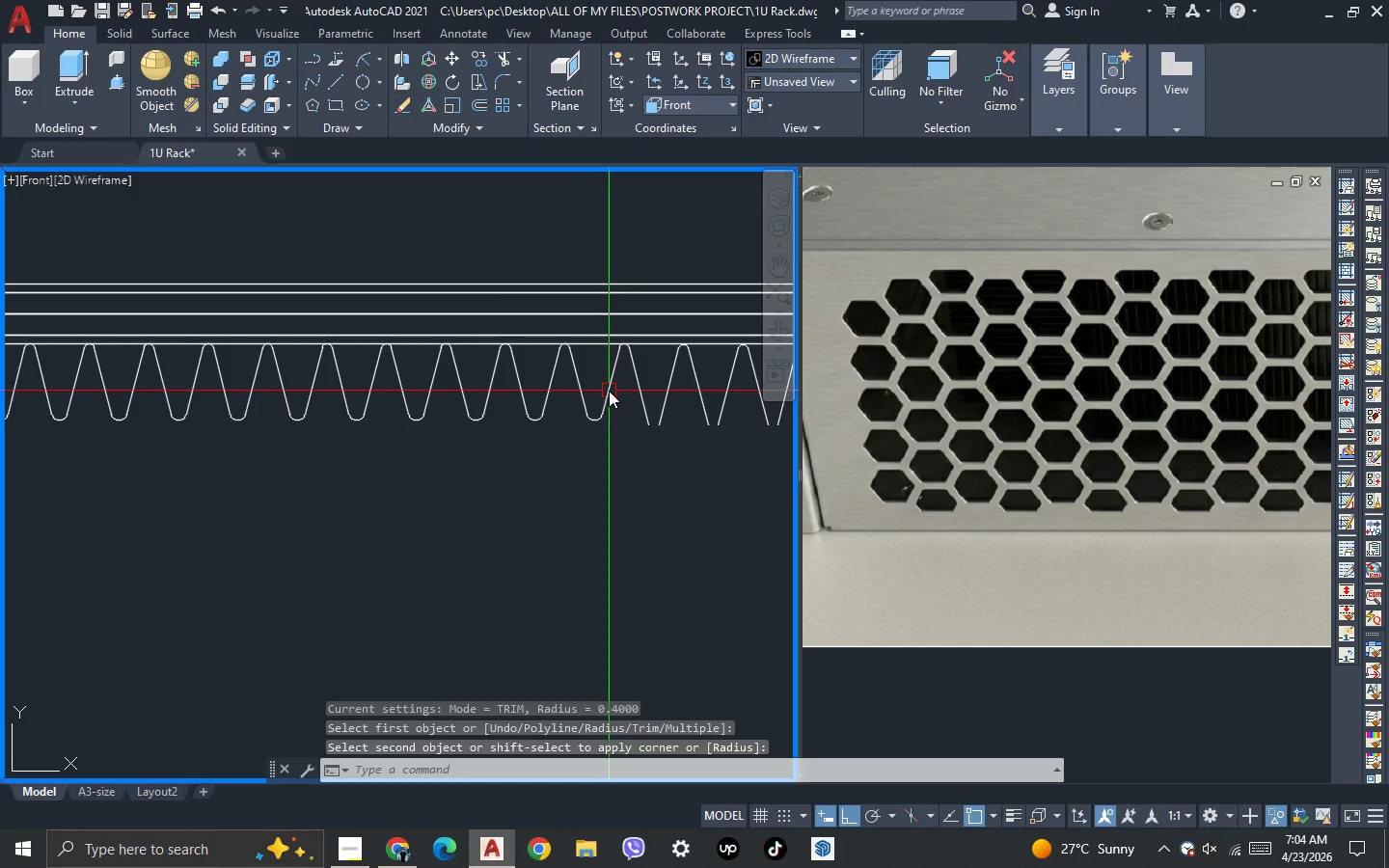 
key(Space)
 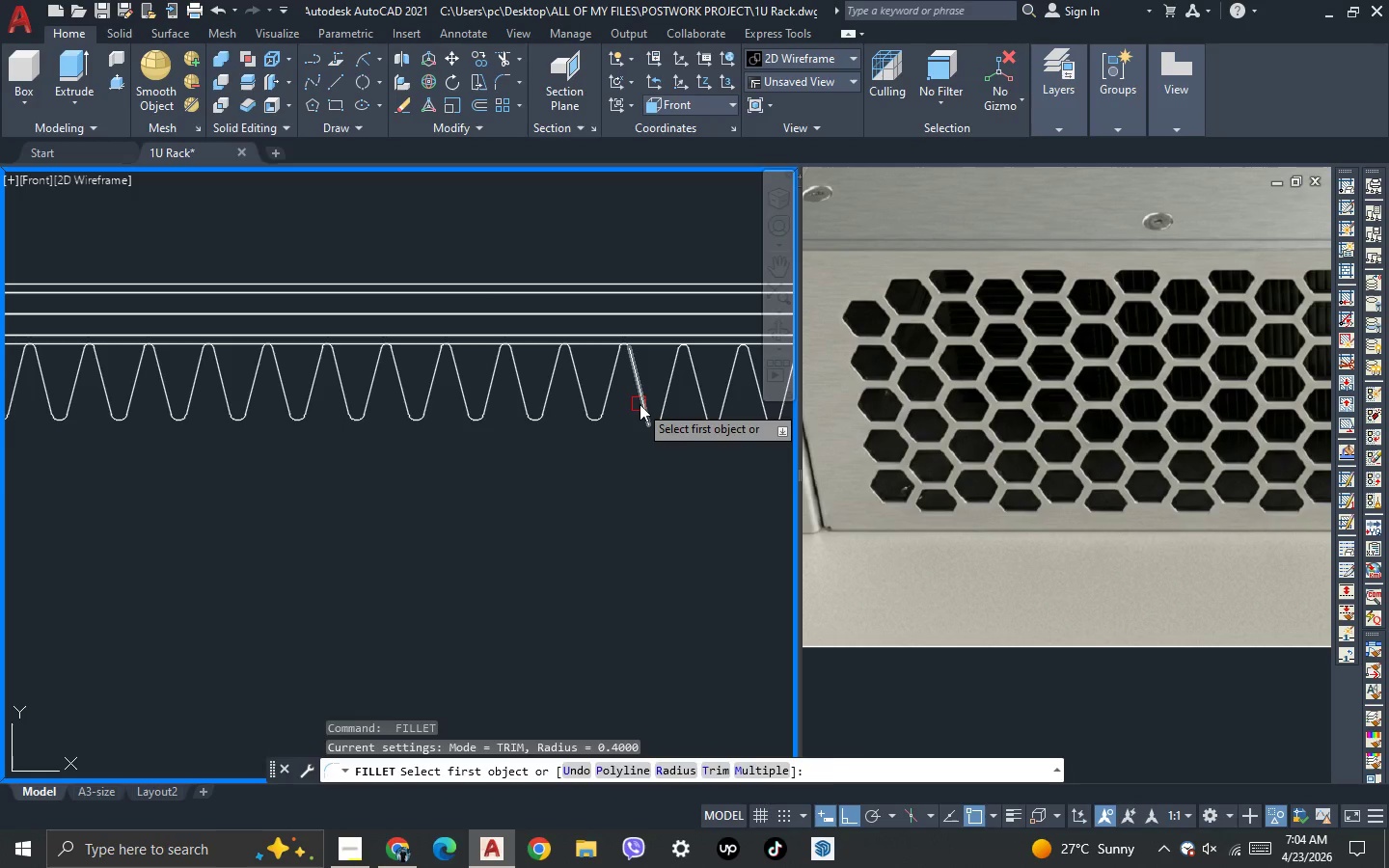 
left_click([640, 405])
 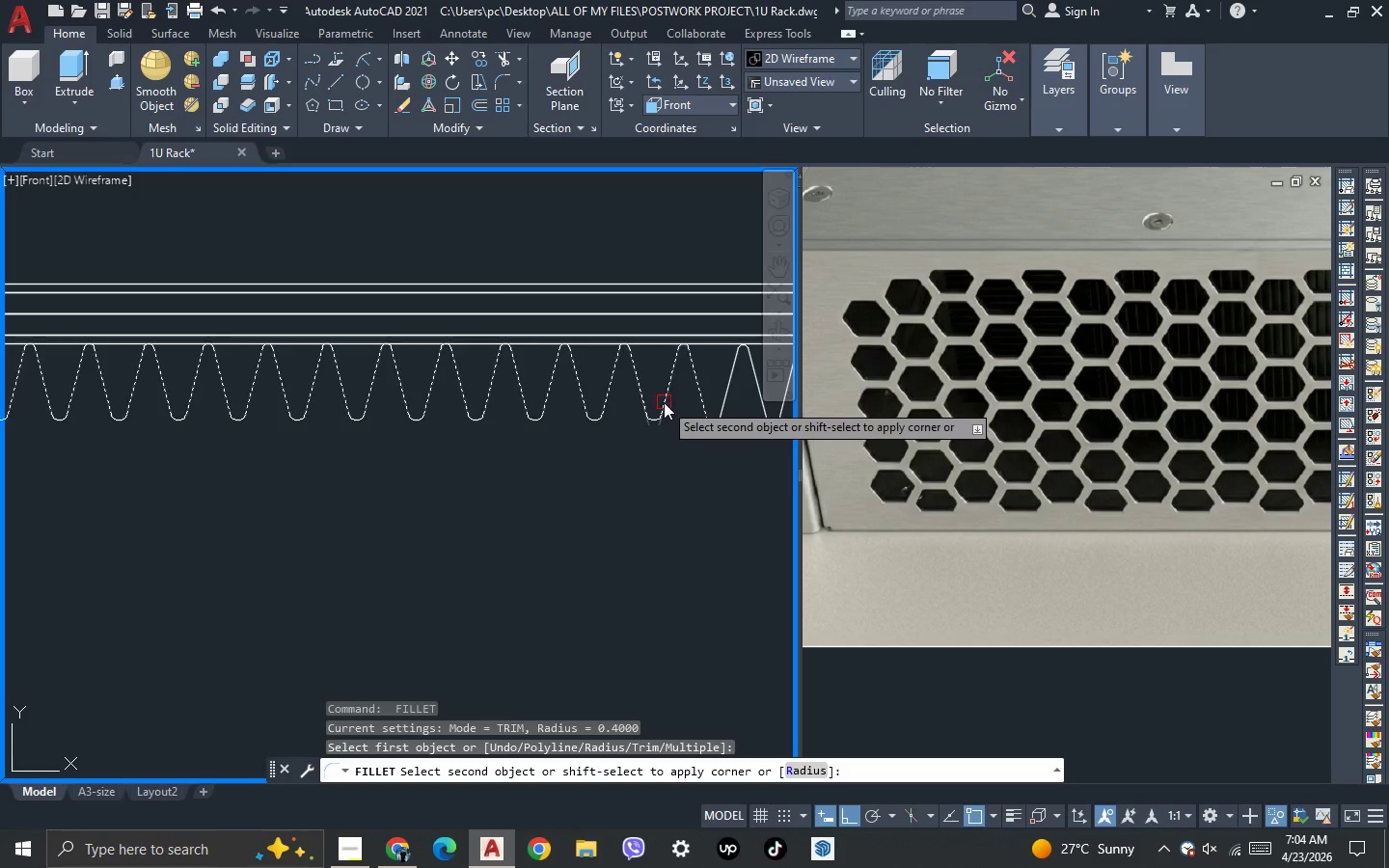 
left_click([664, 402])
 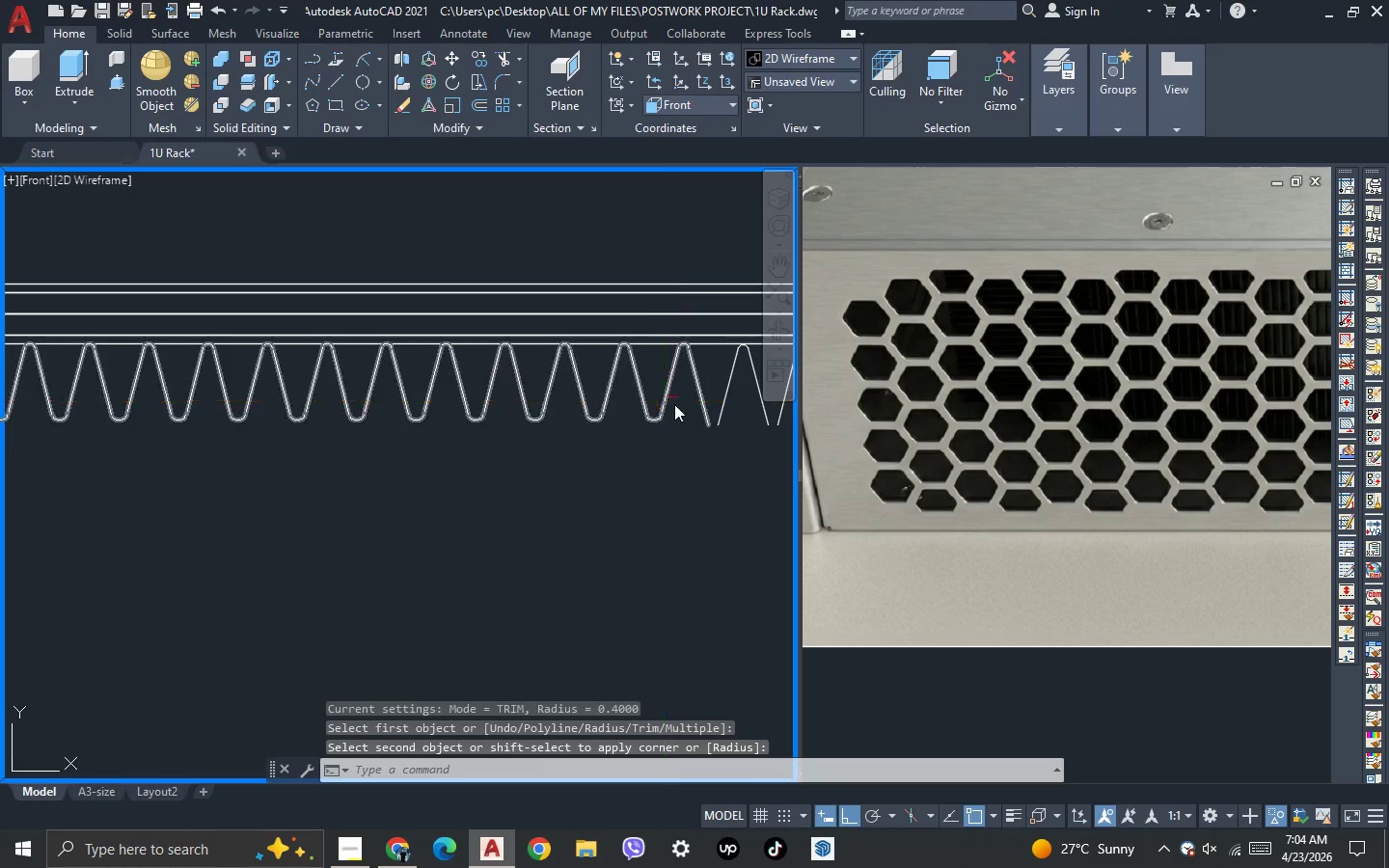 
key(Space)
 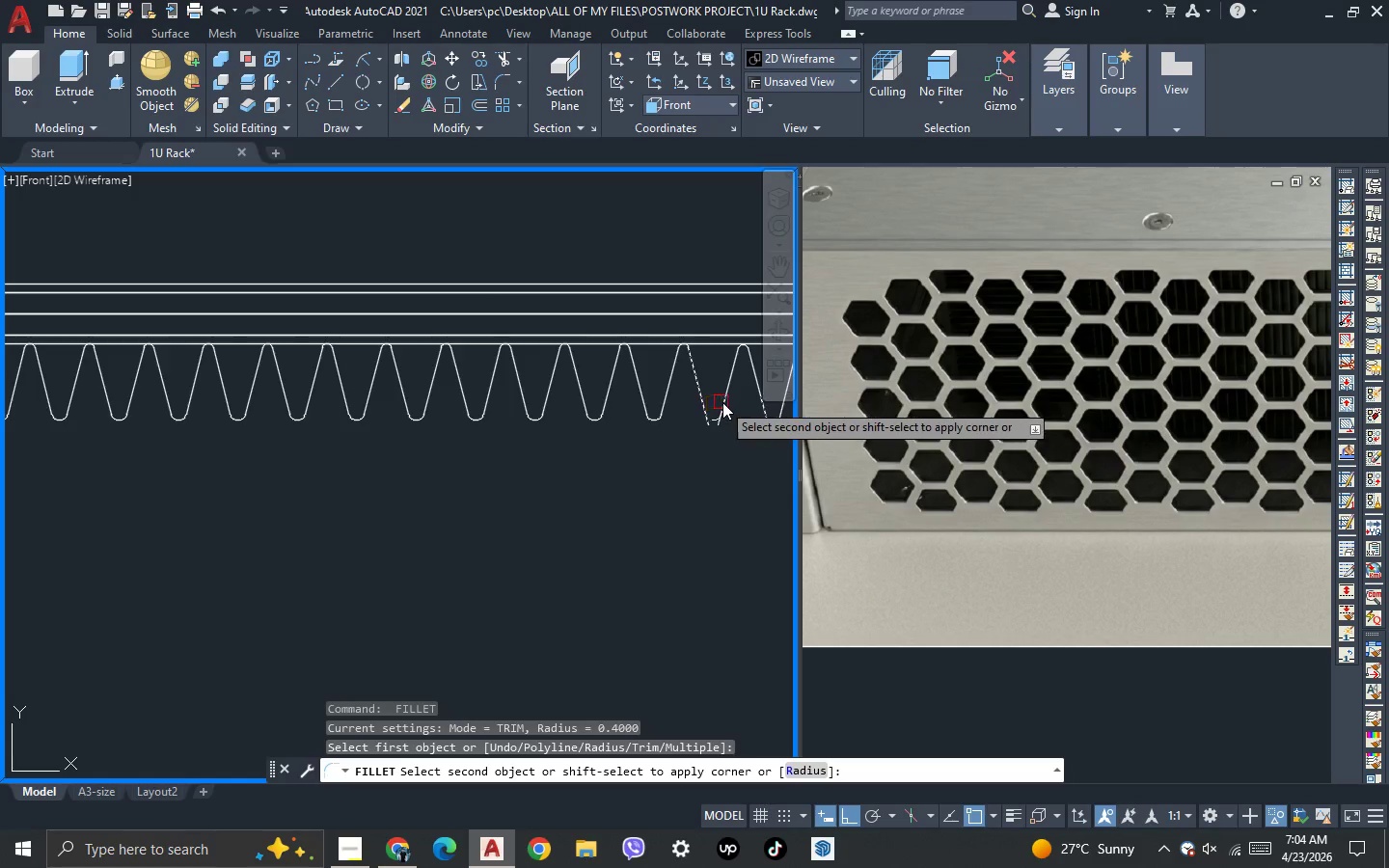 
left_click([722, 402])
 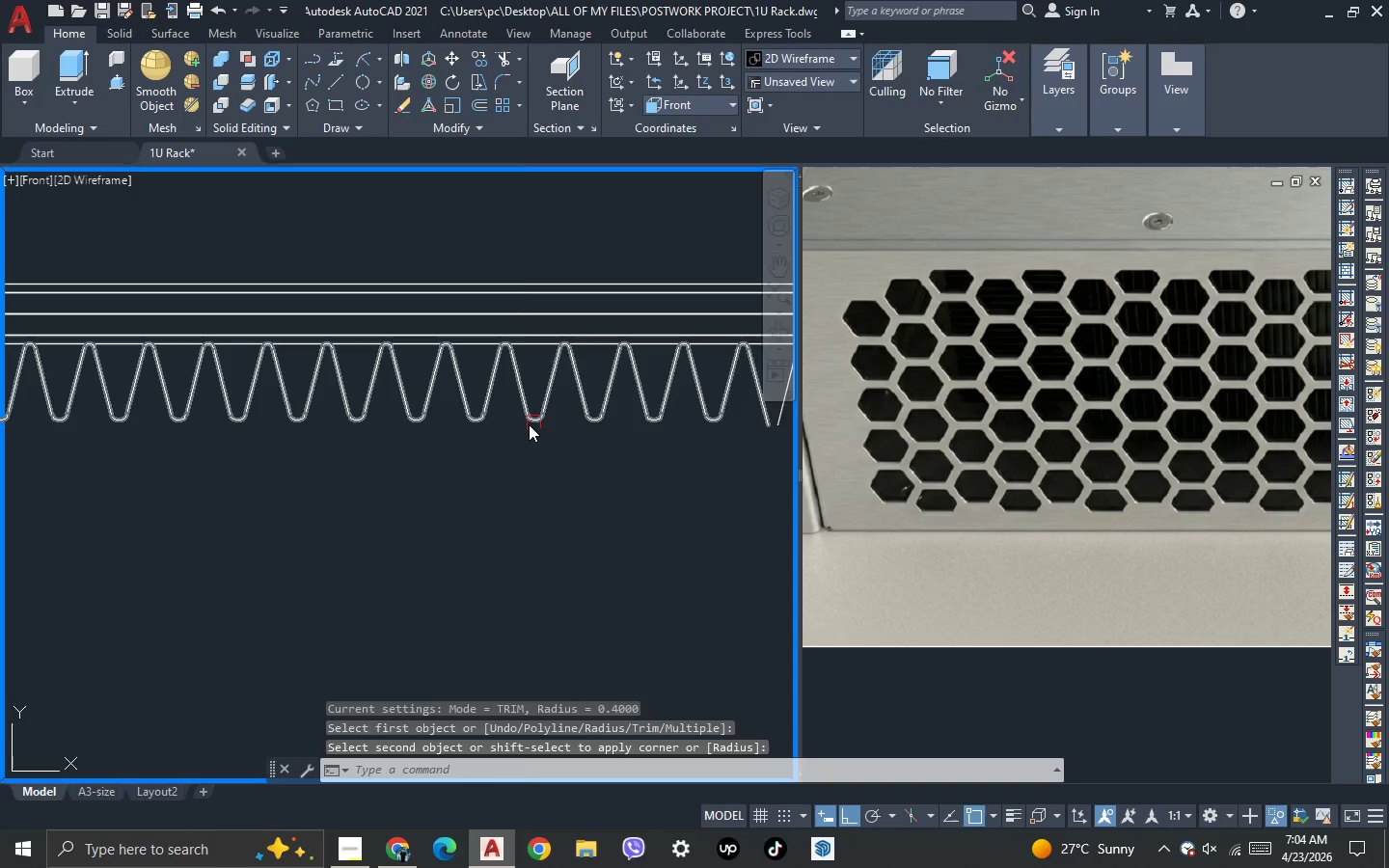 
scroll: coordinate [656, 426], scroll_direction: none, amount: 0.0
 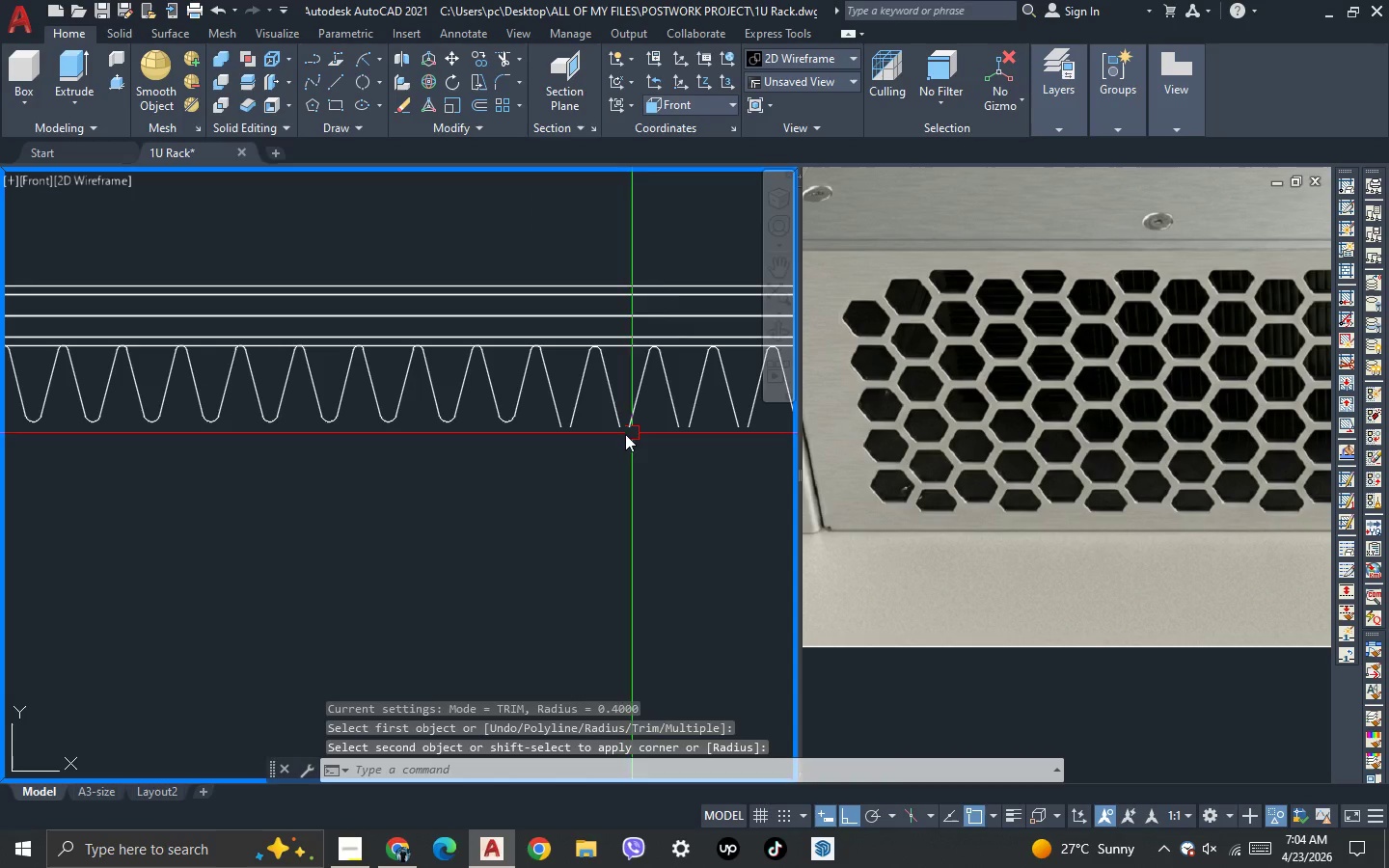 
key(Space)
 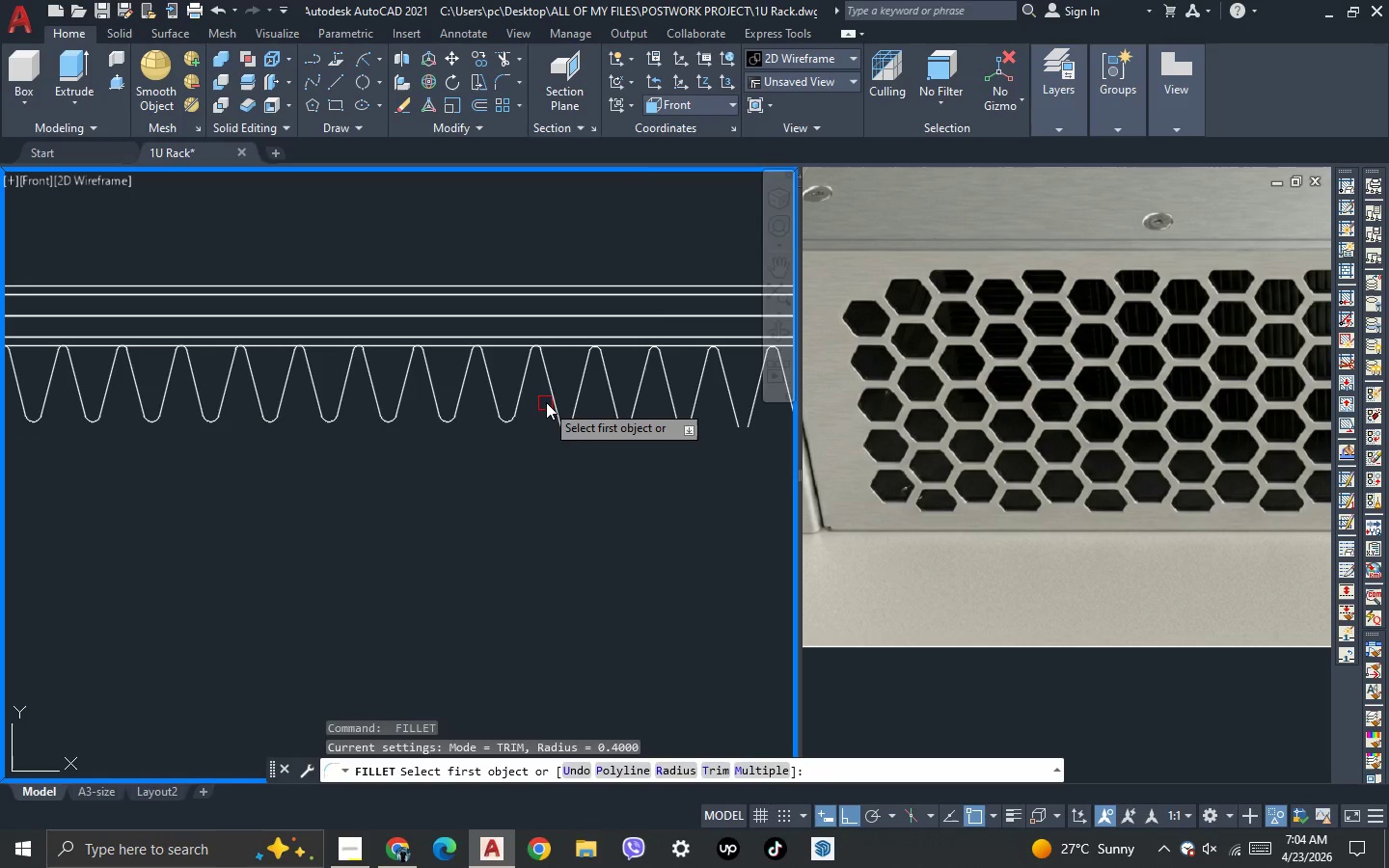 
left_click([548, 400])
 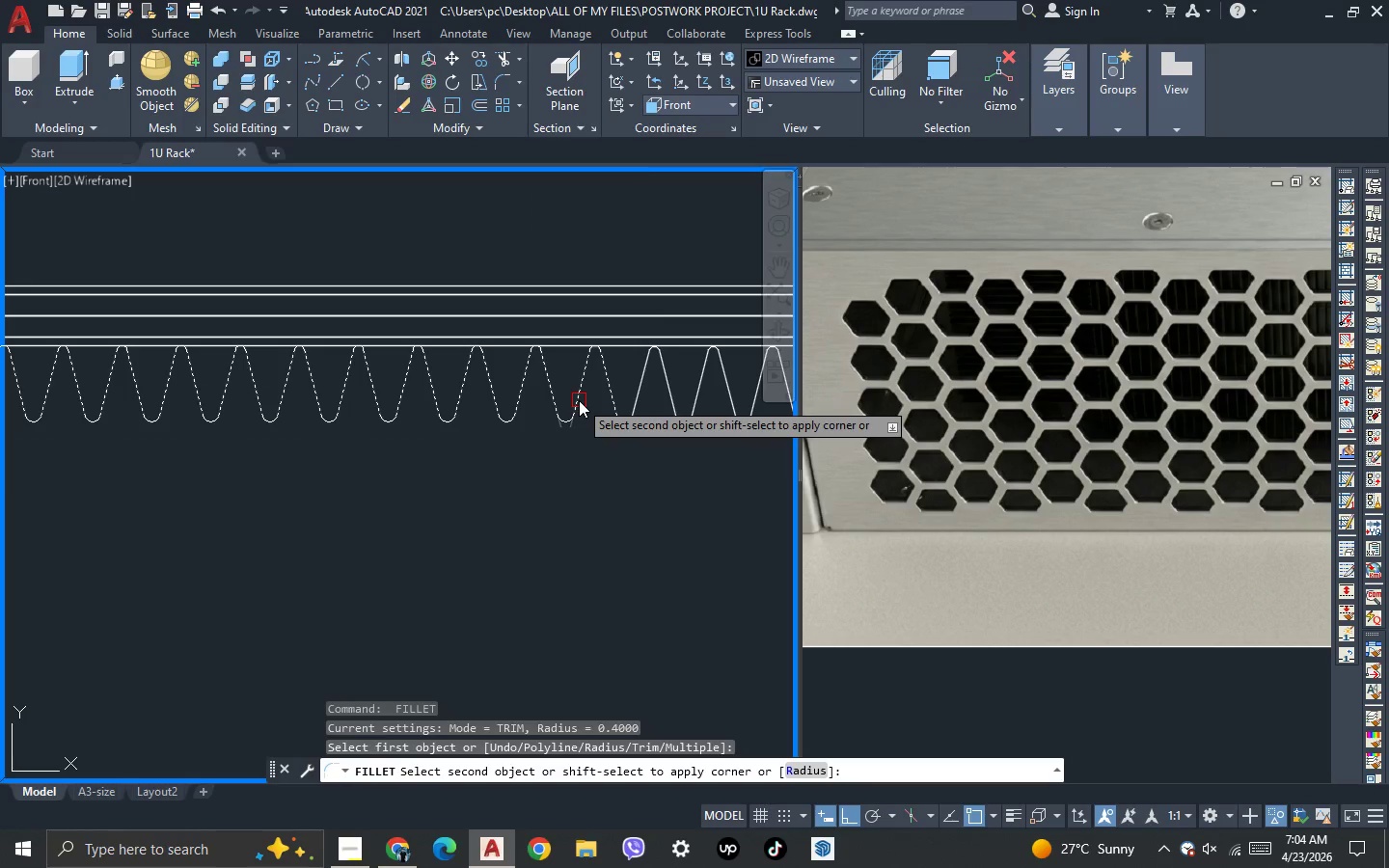 
left_click([579, 400])
 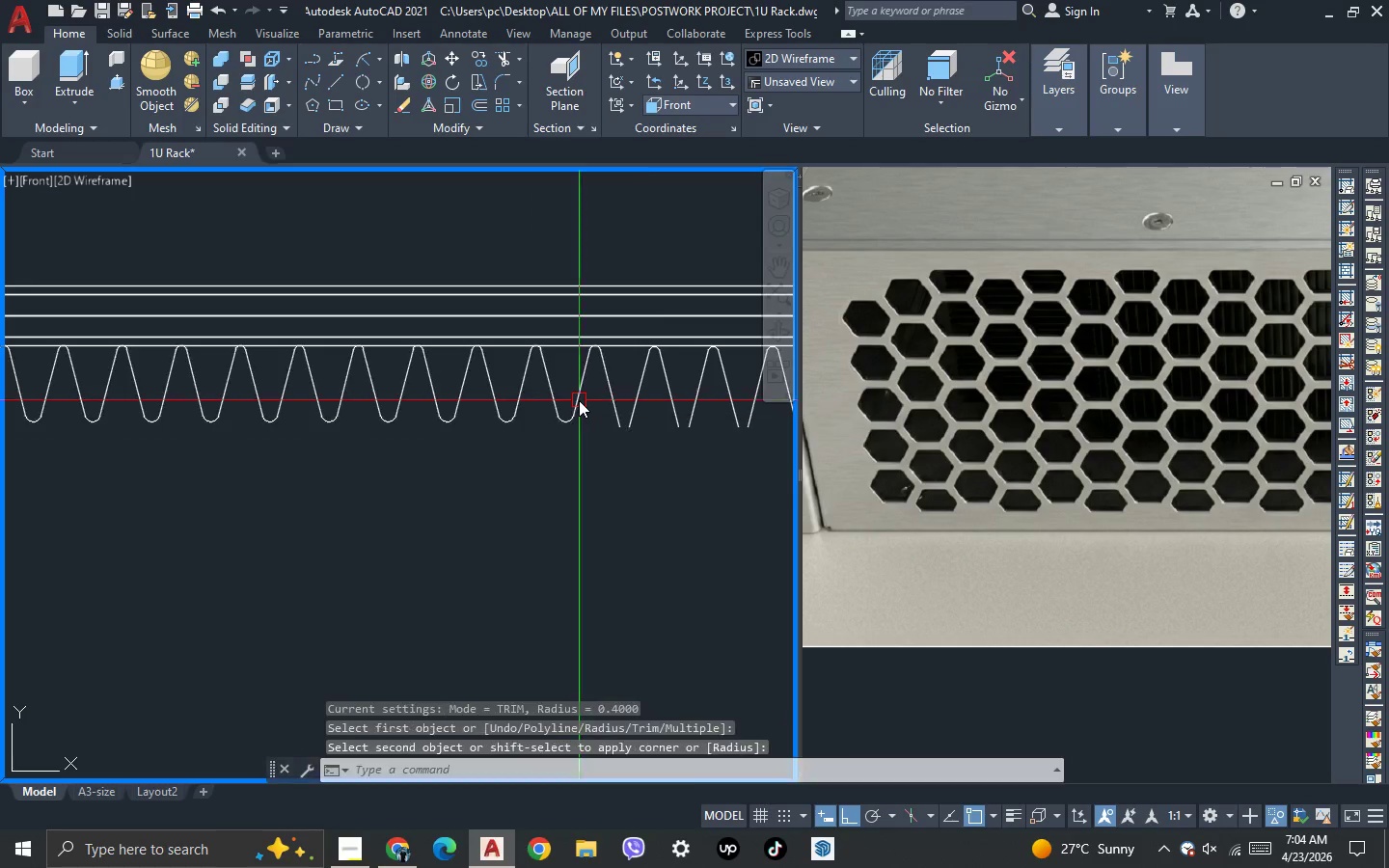 
key(Space)
 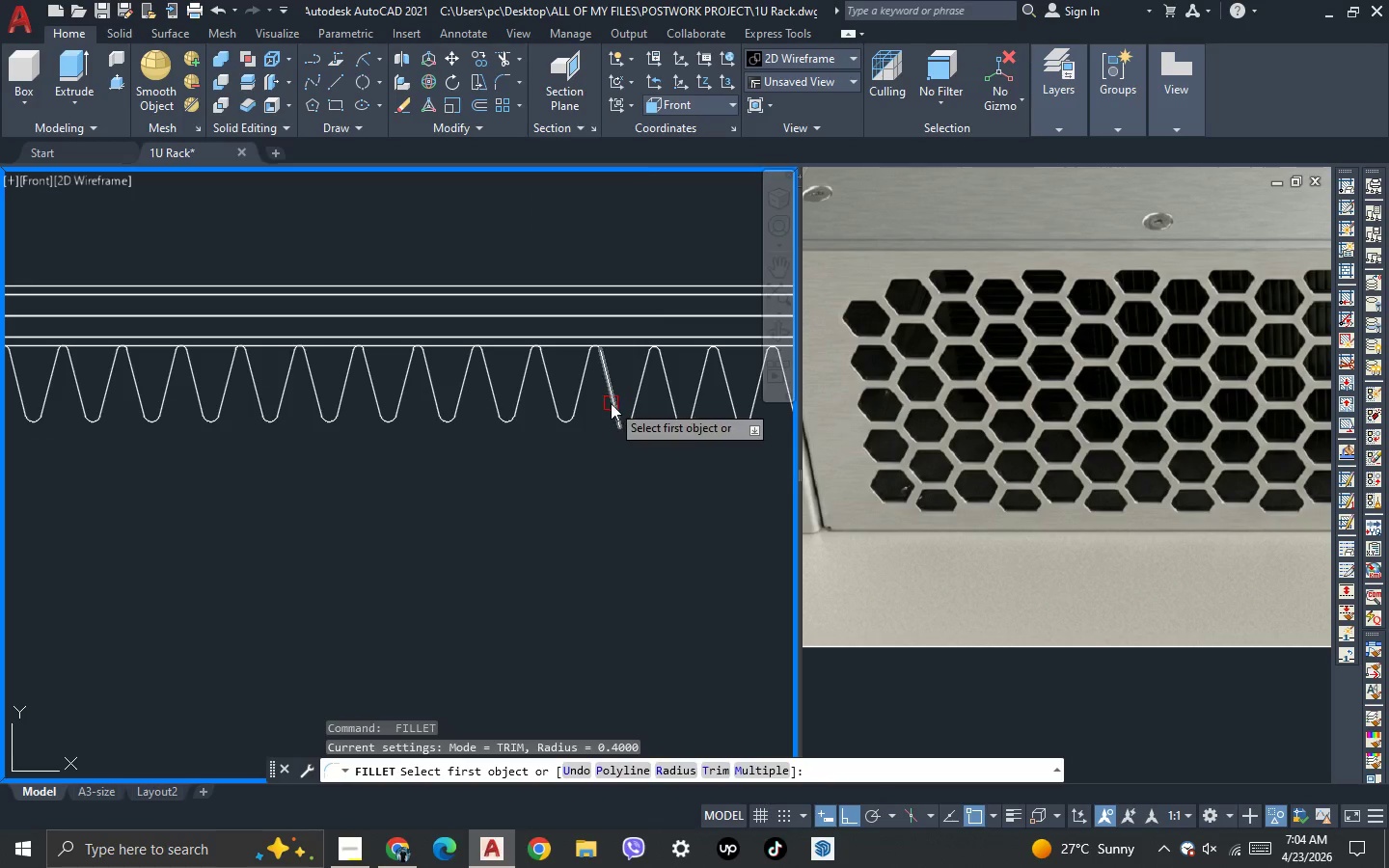 
left_click([611, 403])
 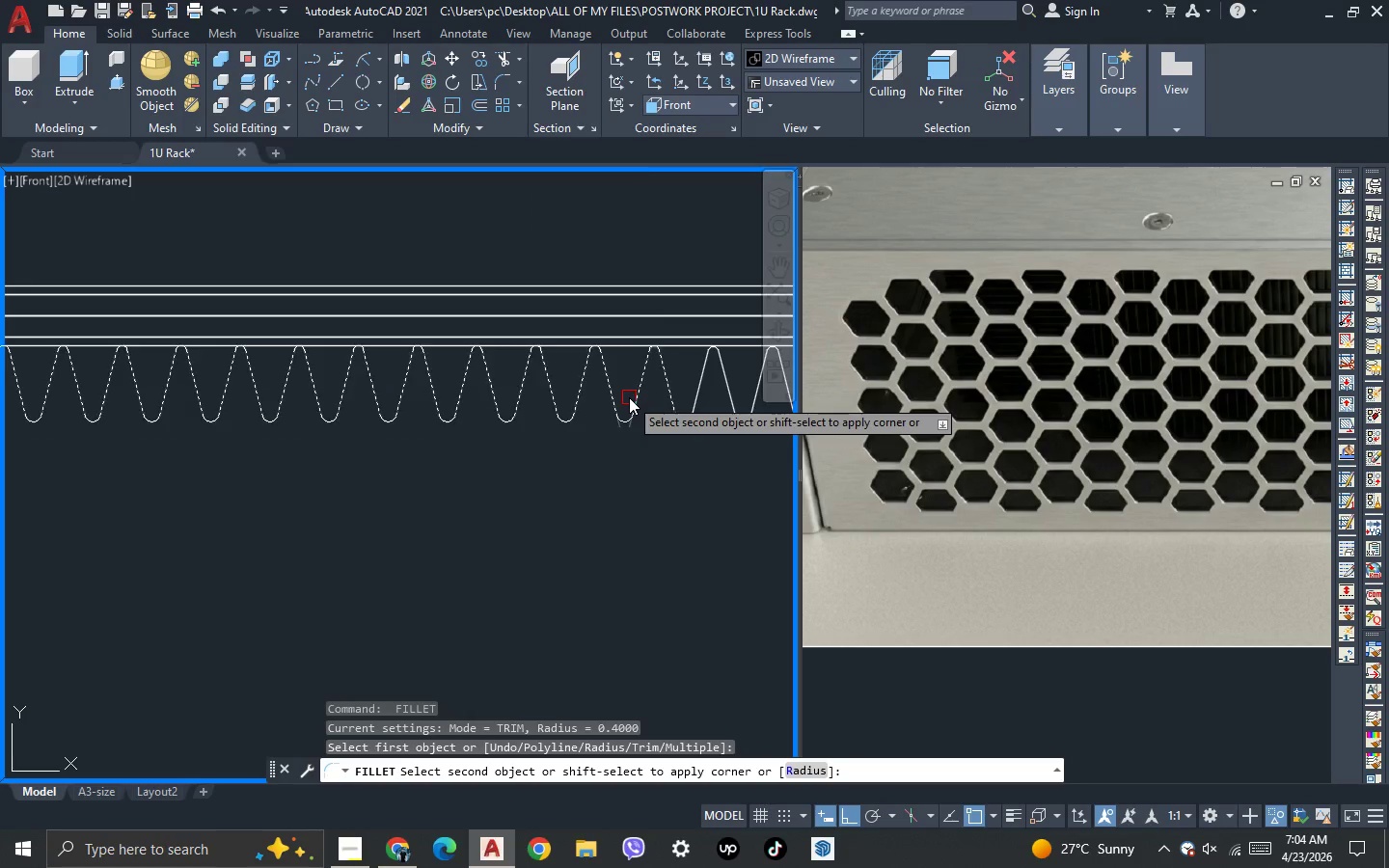 
left_click([629, 397])
 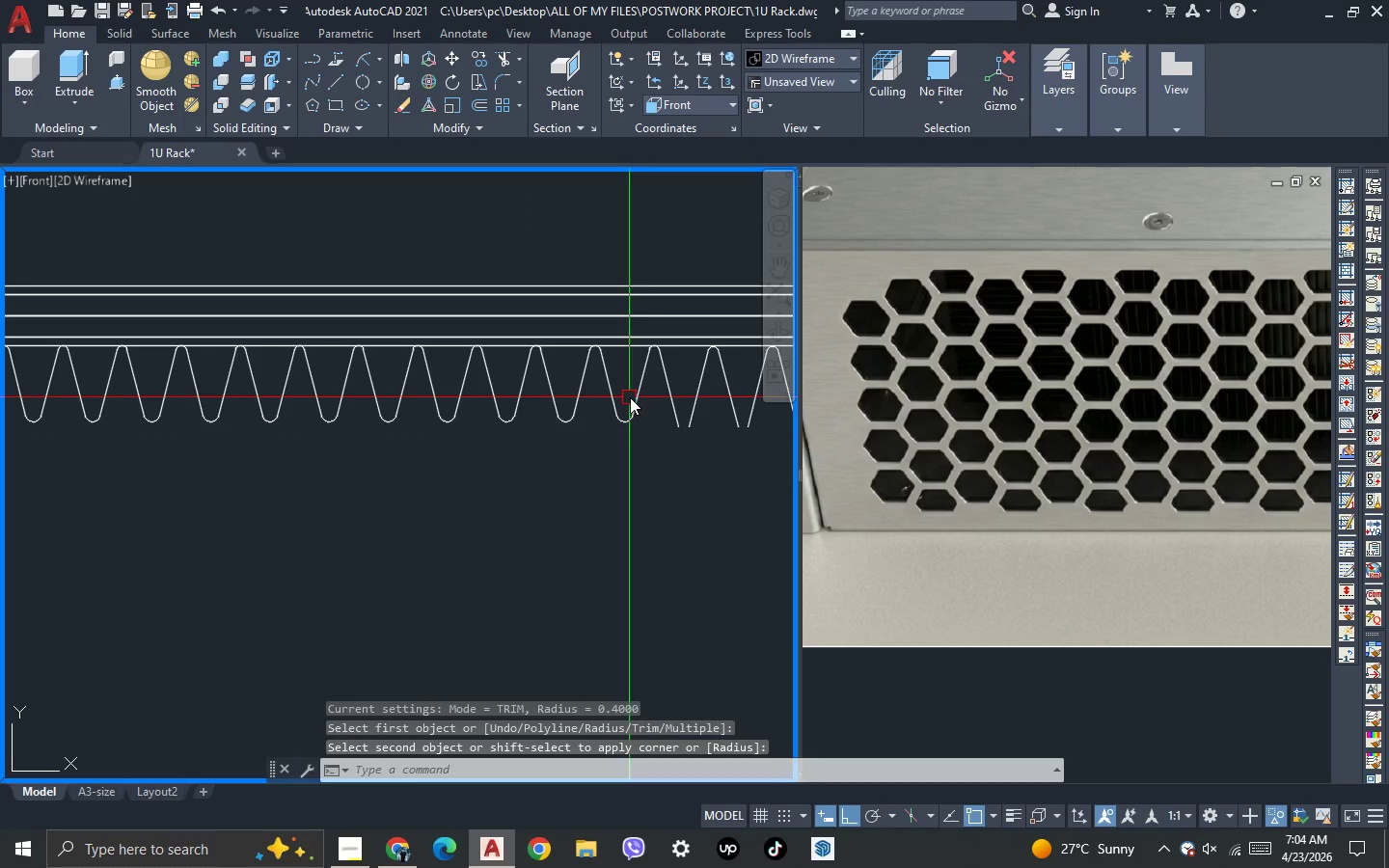 
key(Space)
 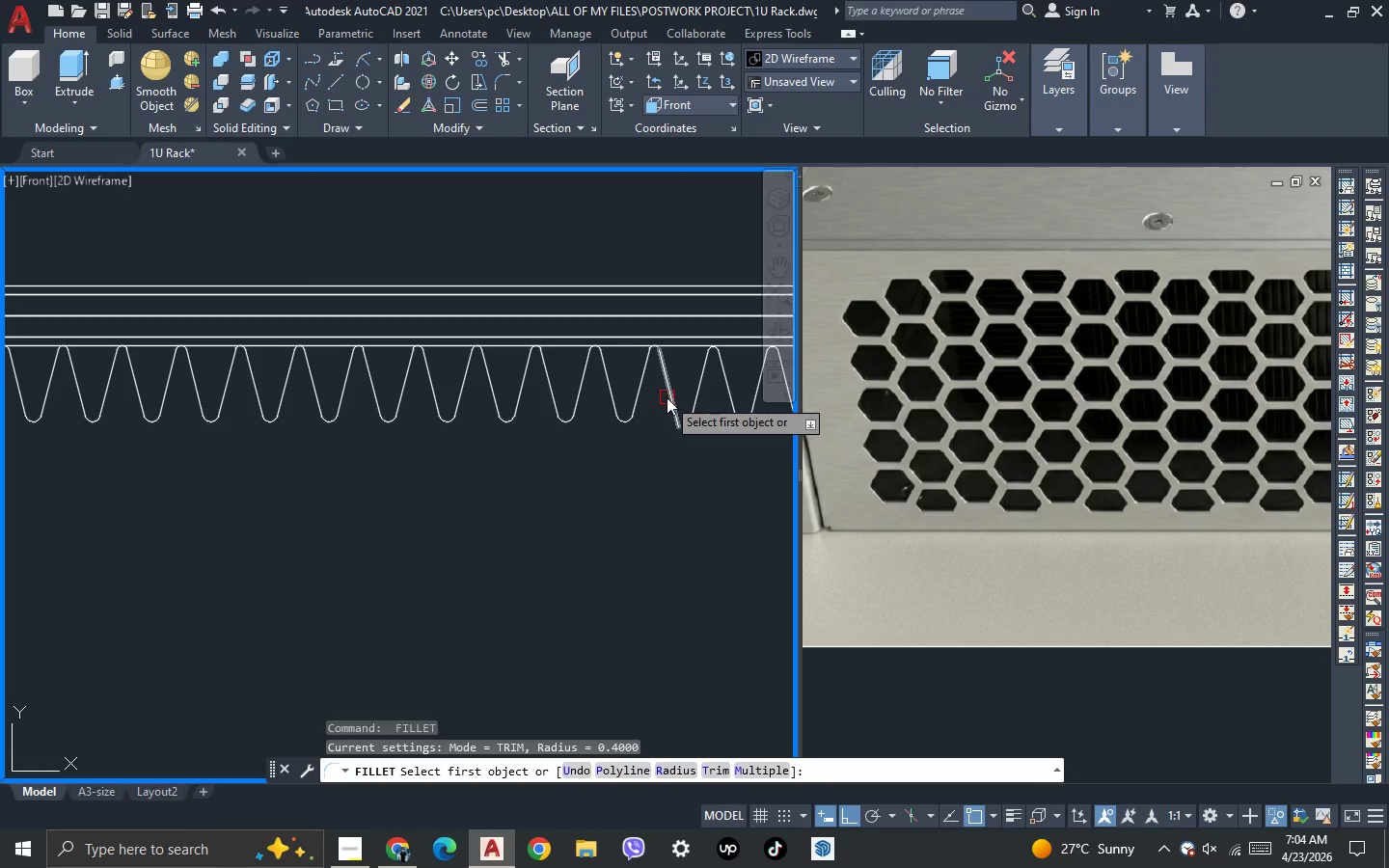 
left_click([667, 397])
 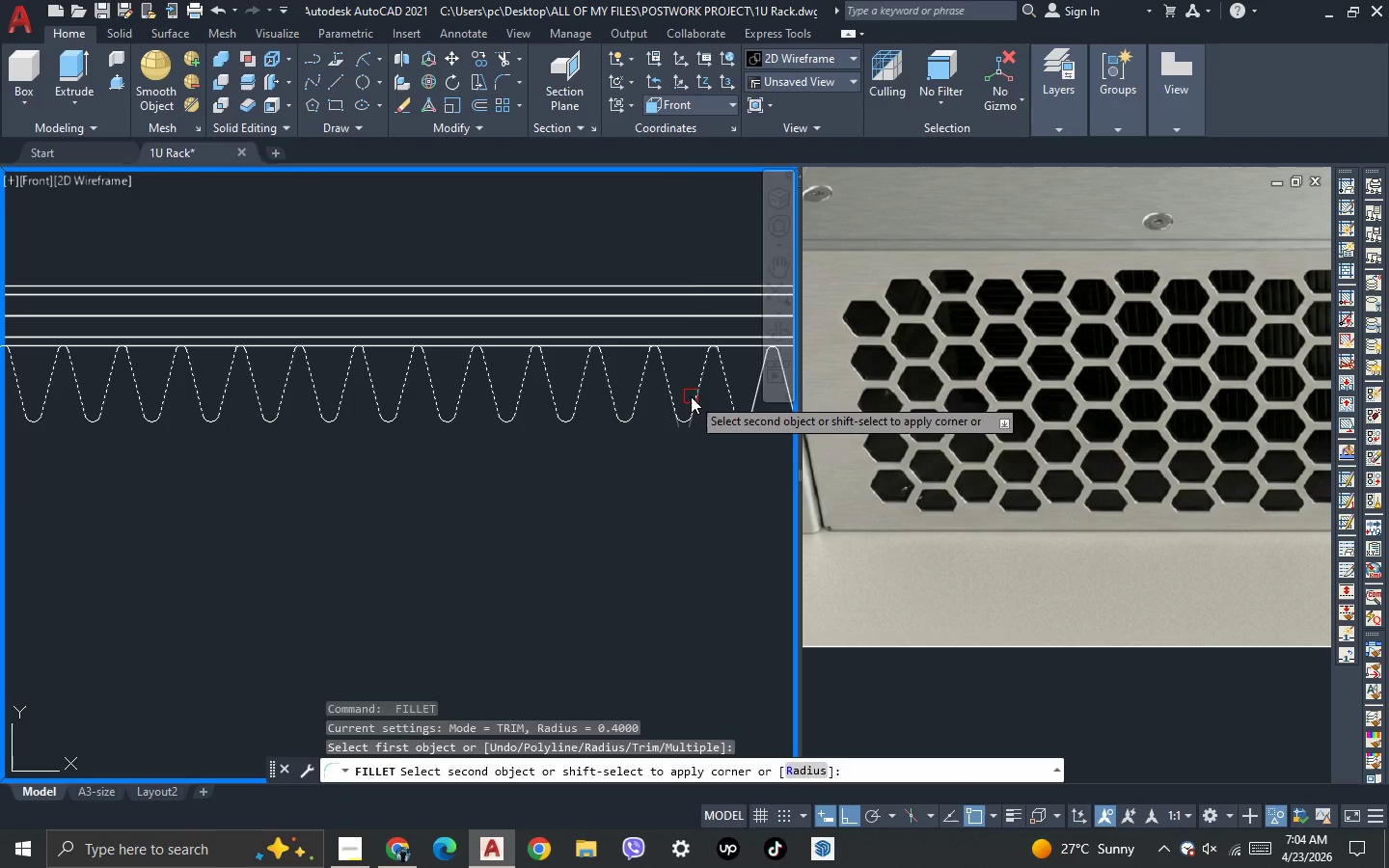 
key(Space)
 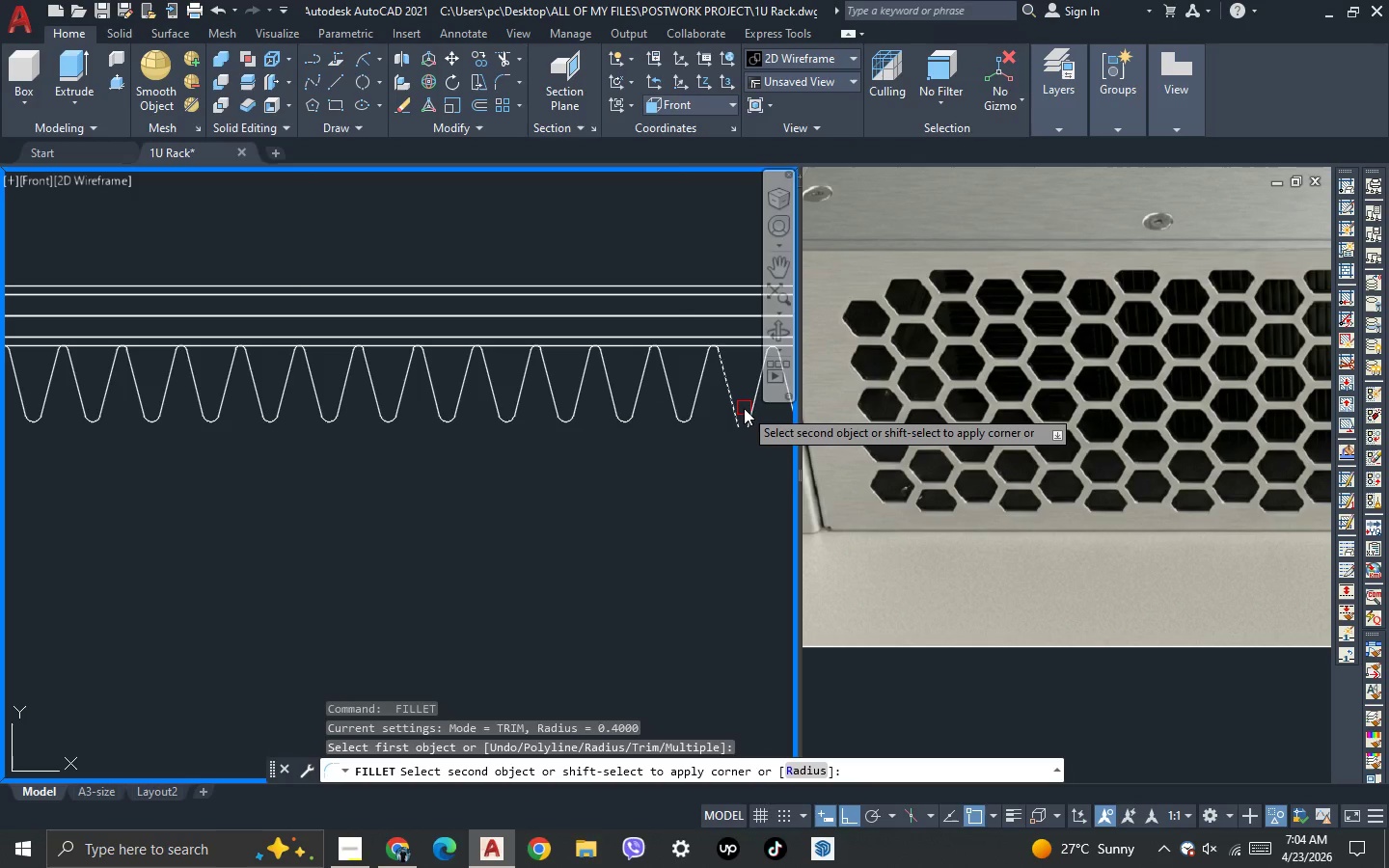 
left_click([745, 408])
 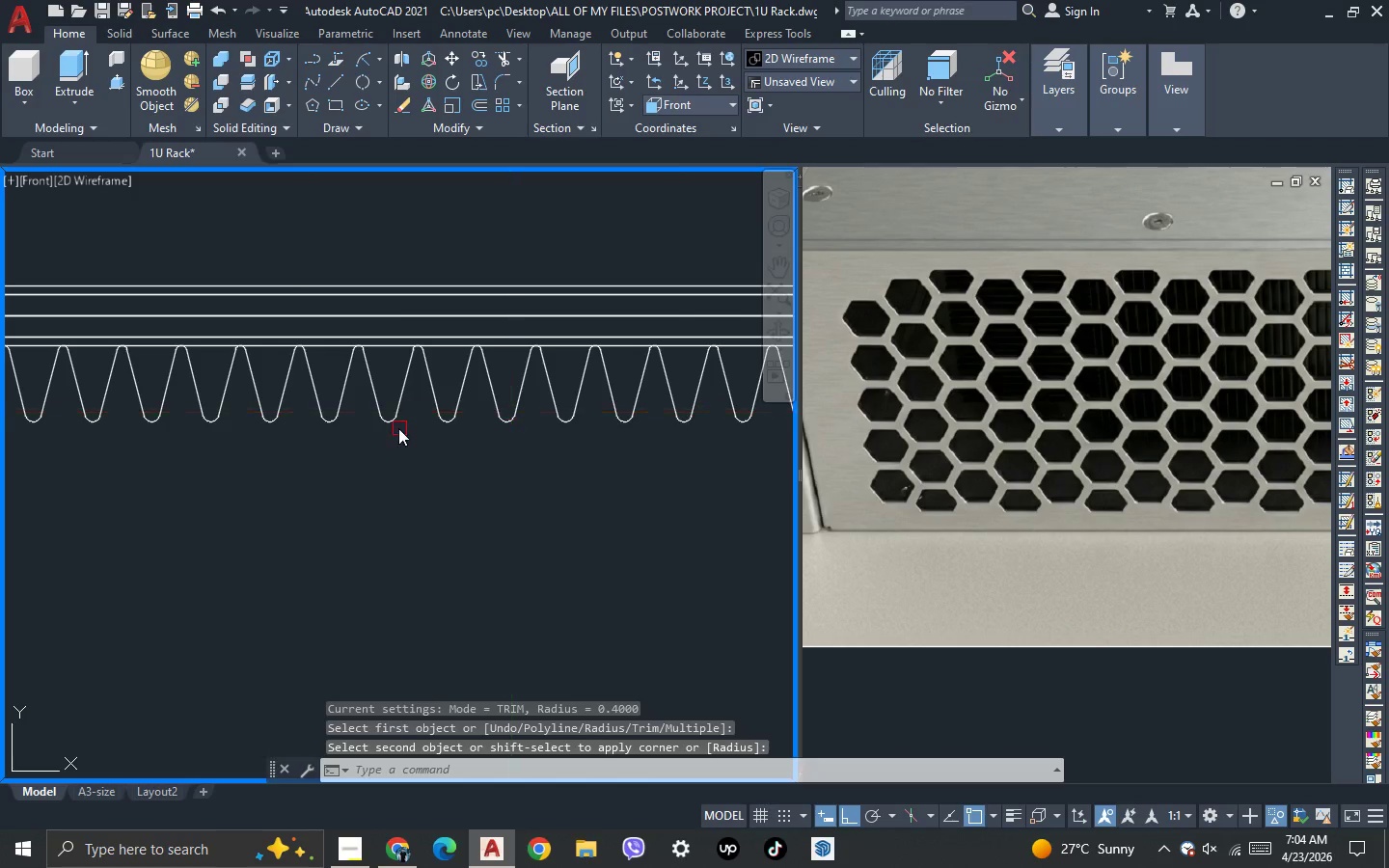 
scroll: coordinate [398, 428], scroll_direction: down, amount: 2.0
 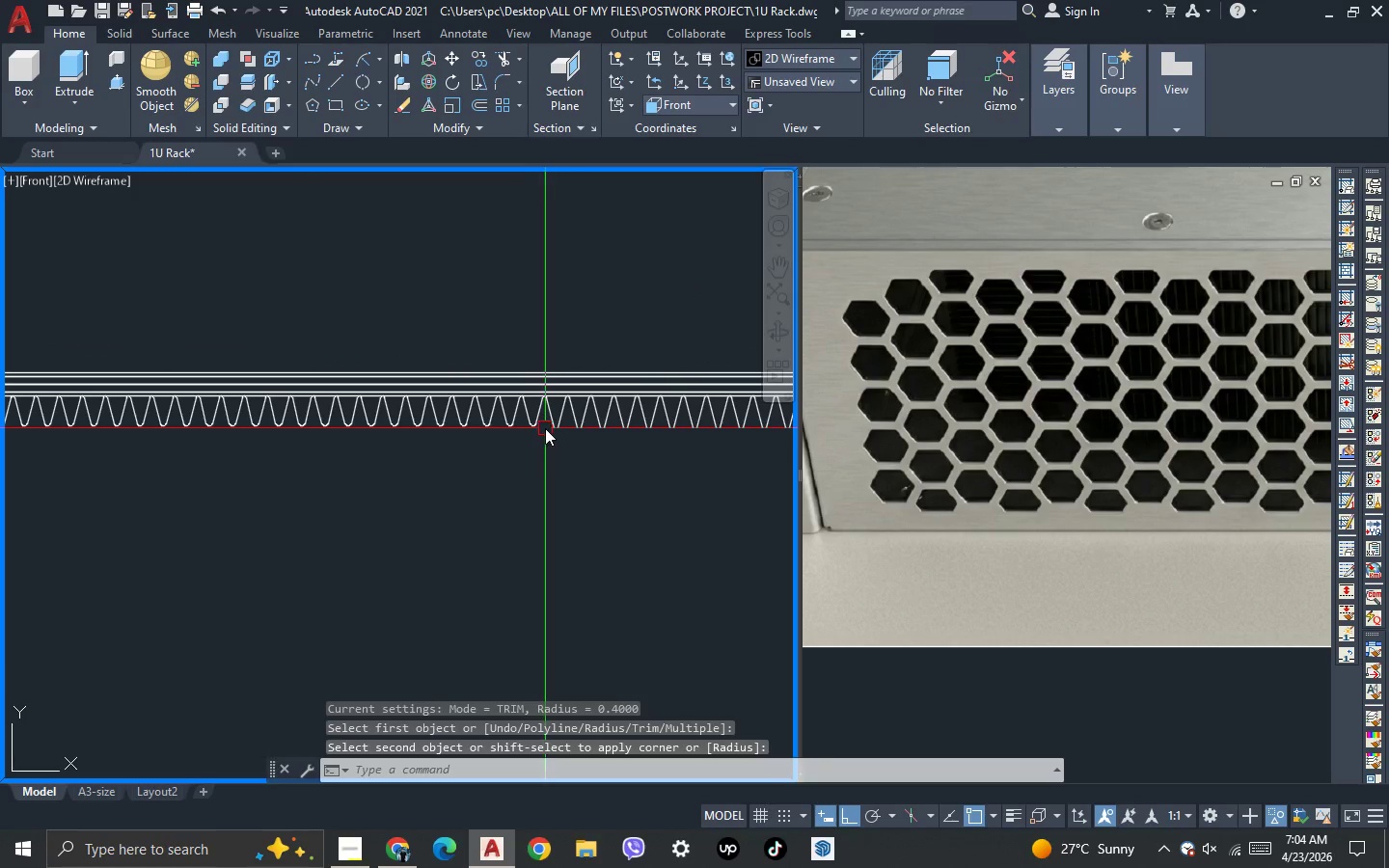 
scroll: coordinate [545, 428], scroll_direction: up, amount: 2.0
 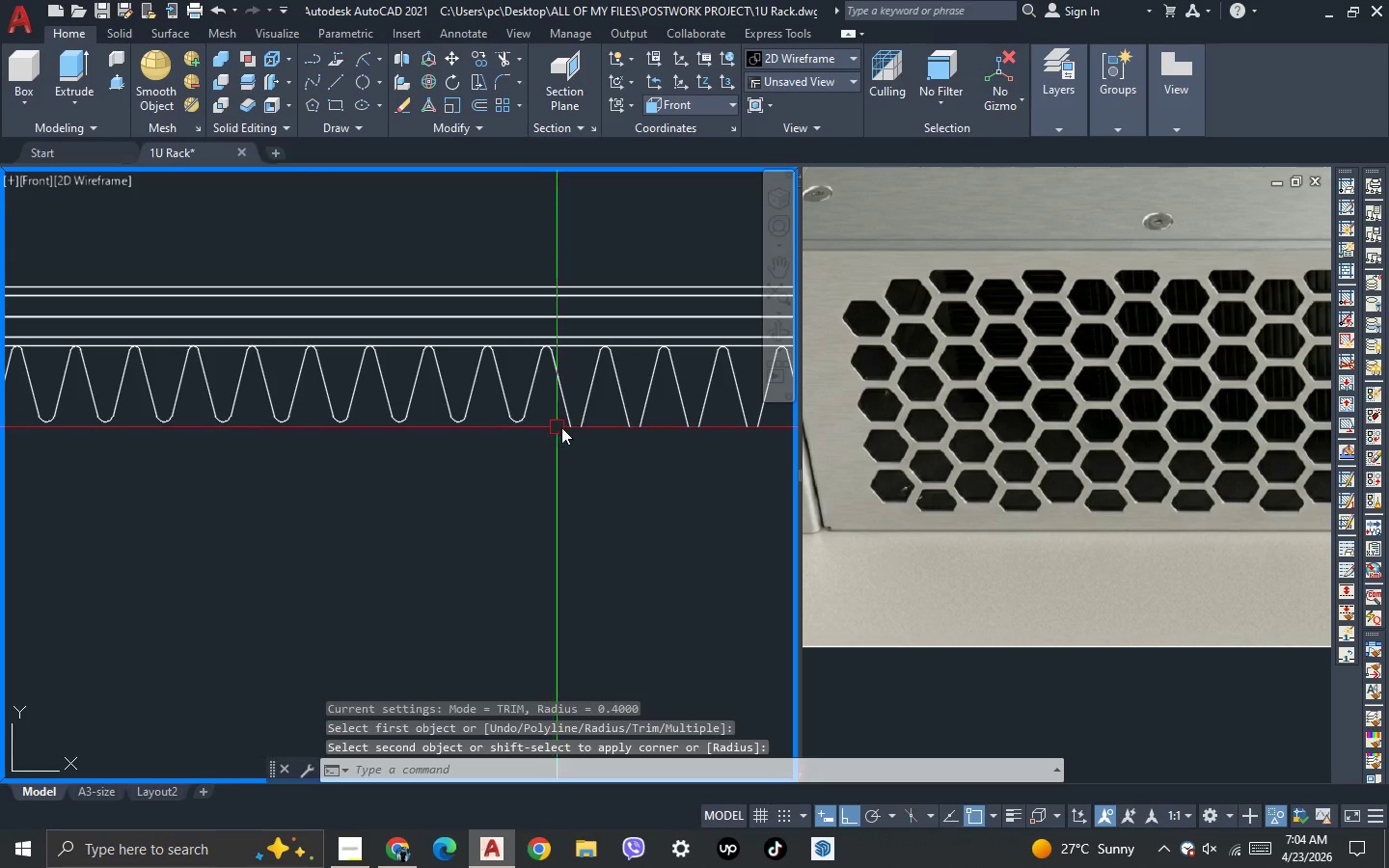 
key(Space)
 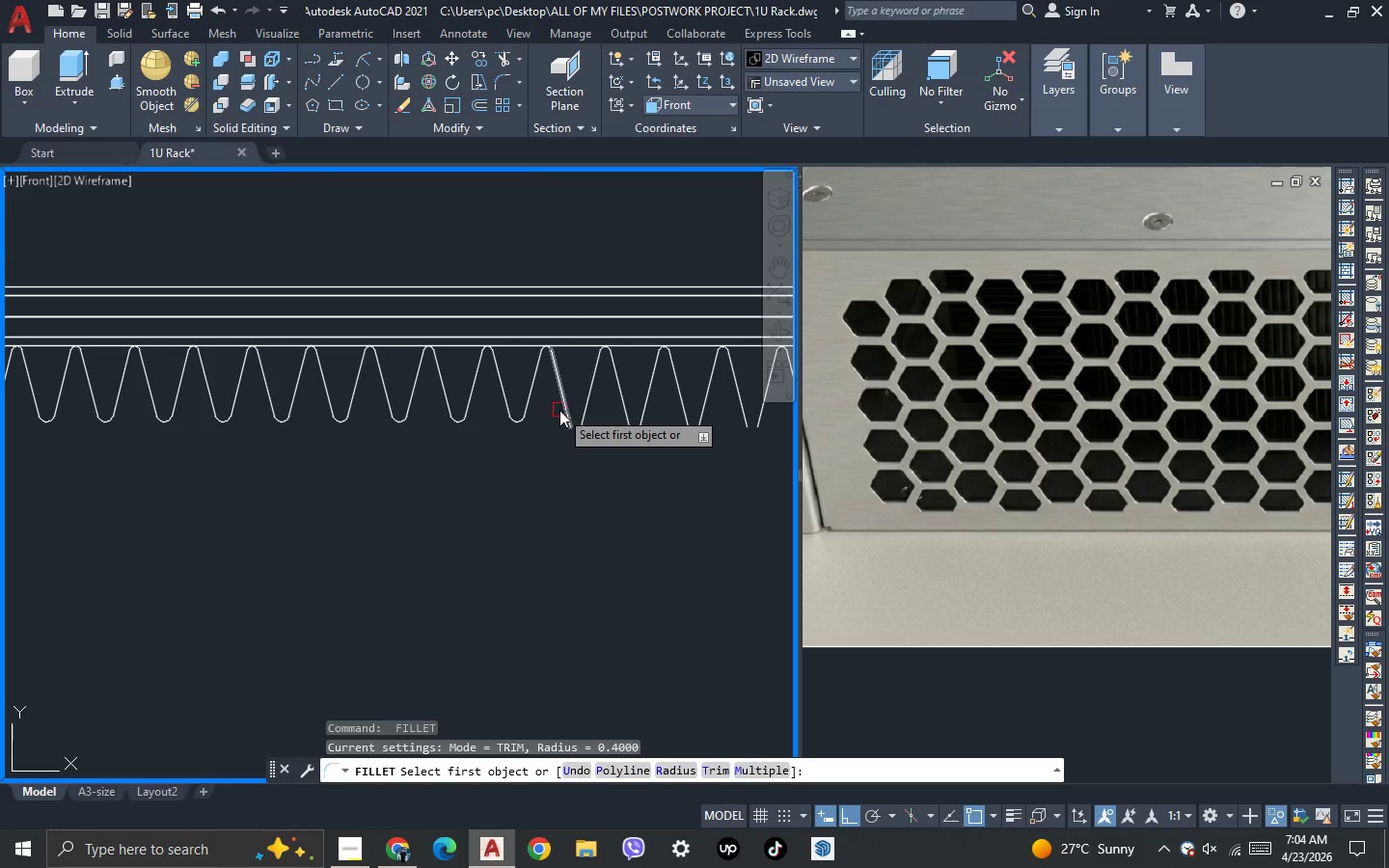 
left_click([561, 408])
 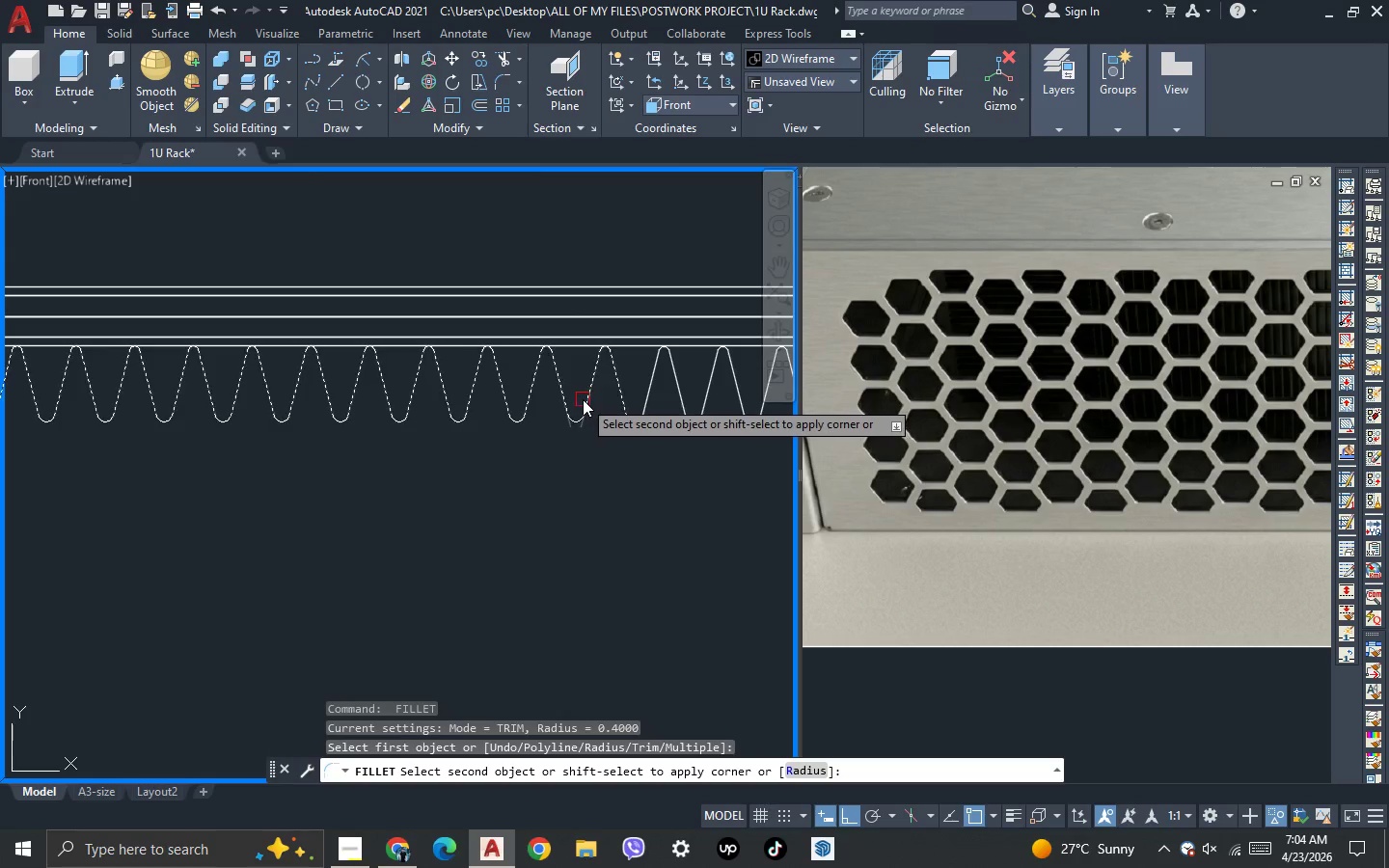 
left_click([583, 399])
 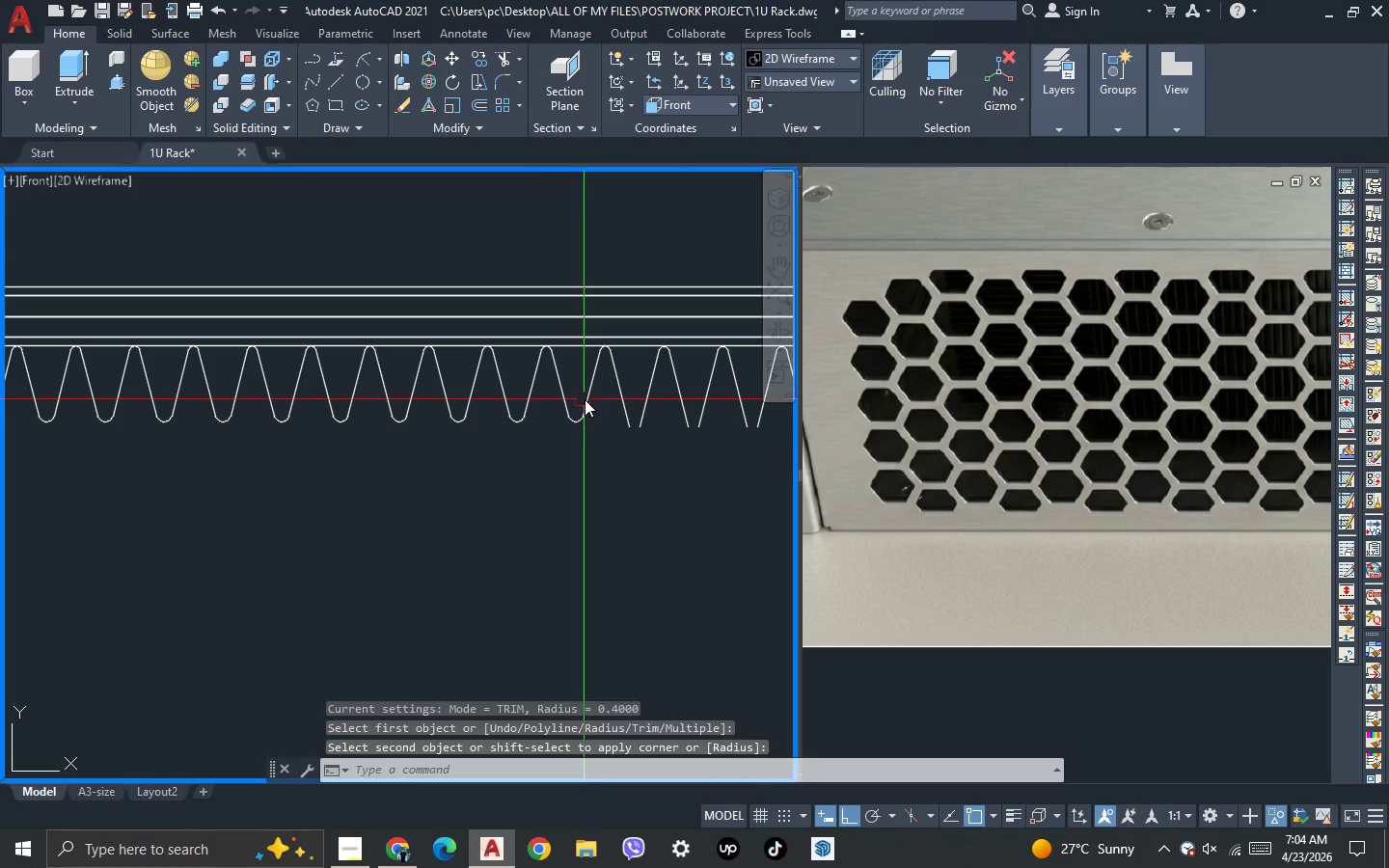 
key(Space)
 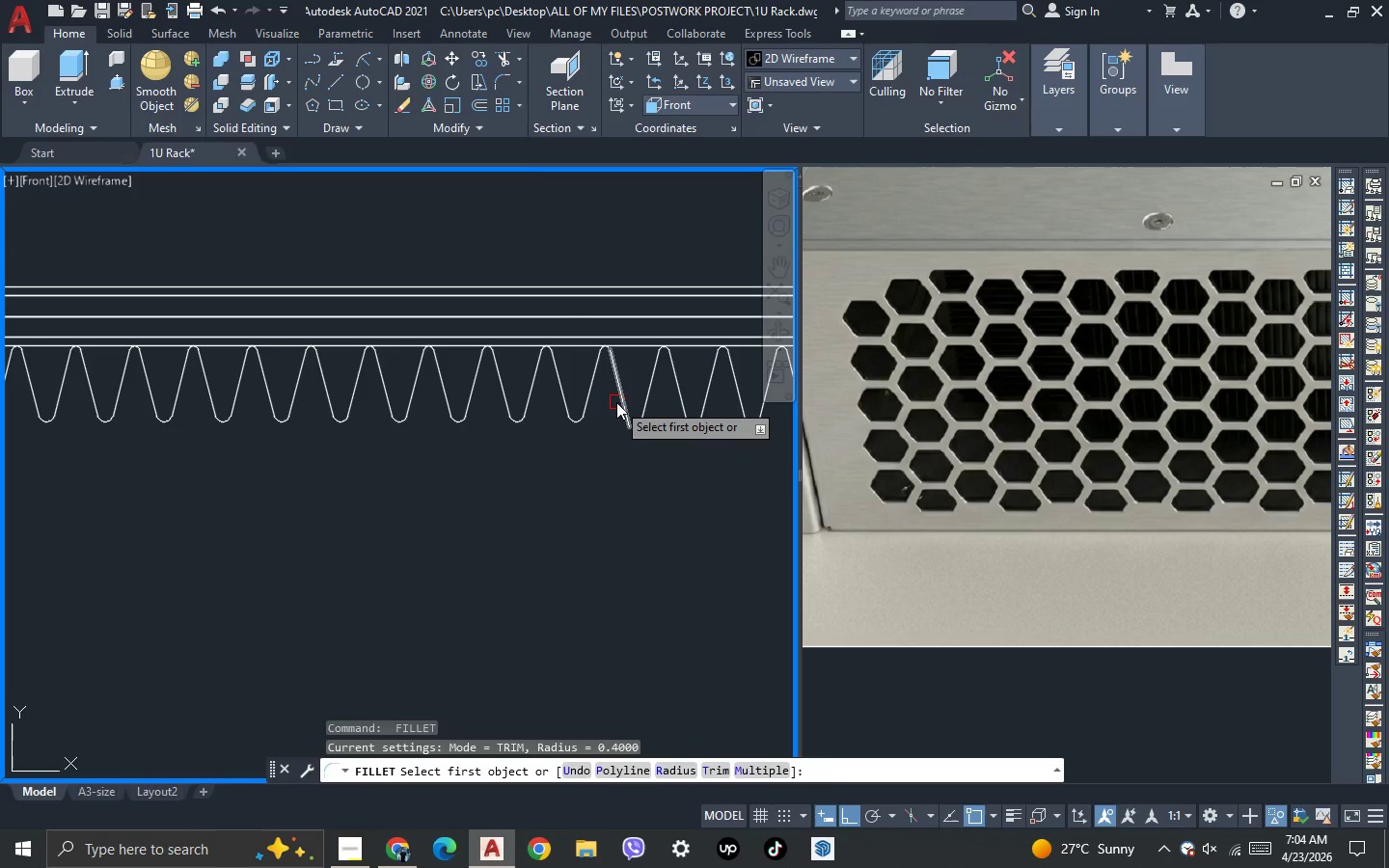 
left_click([616, 402])
 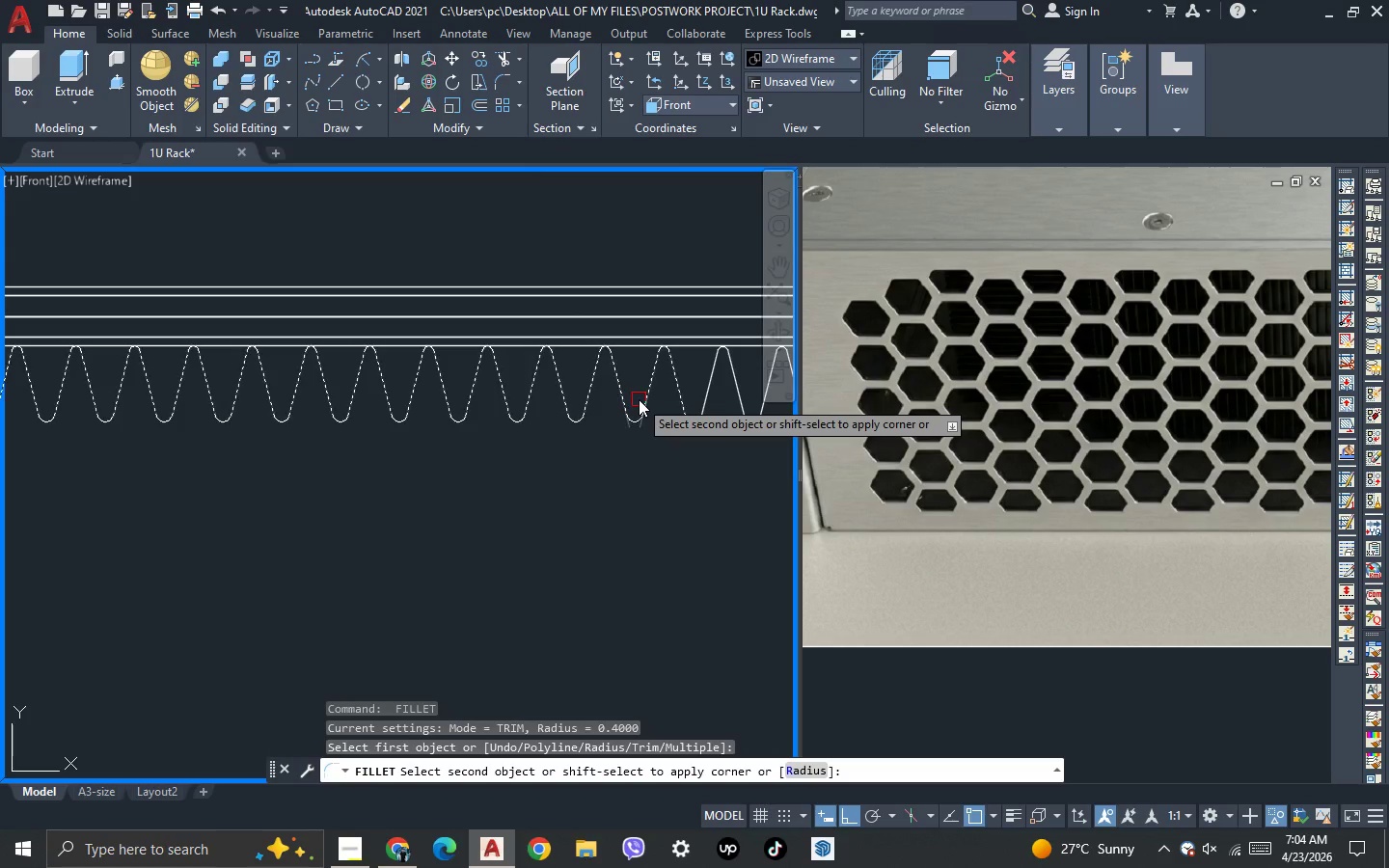 
left_click([640, 398])
 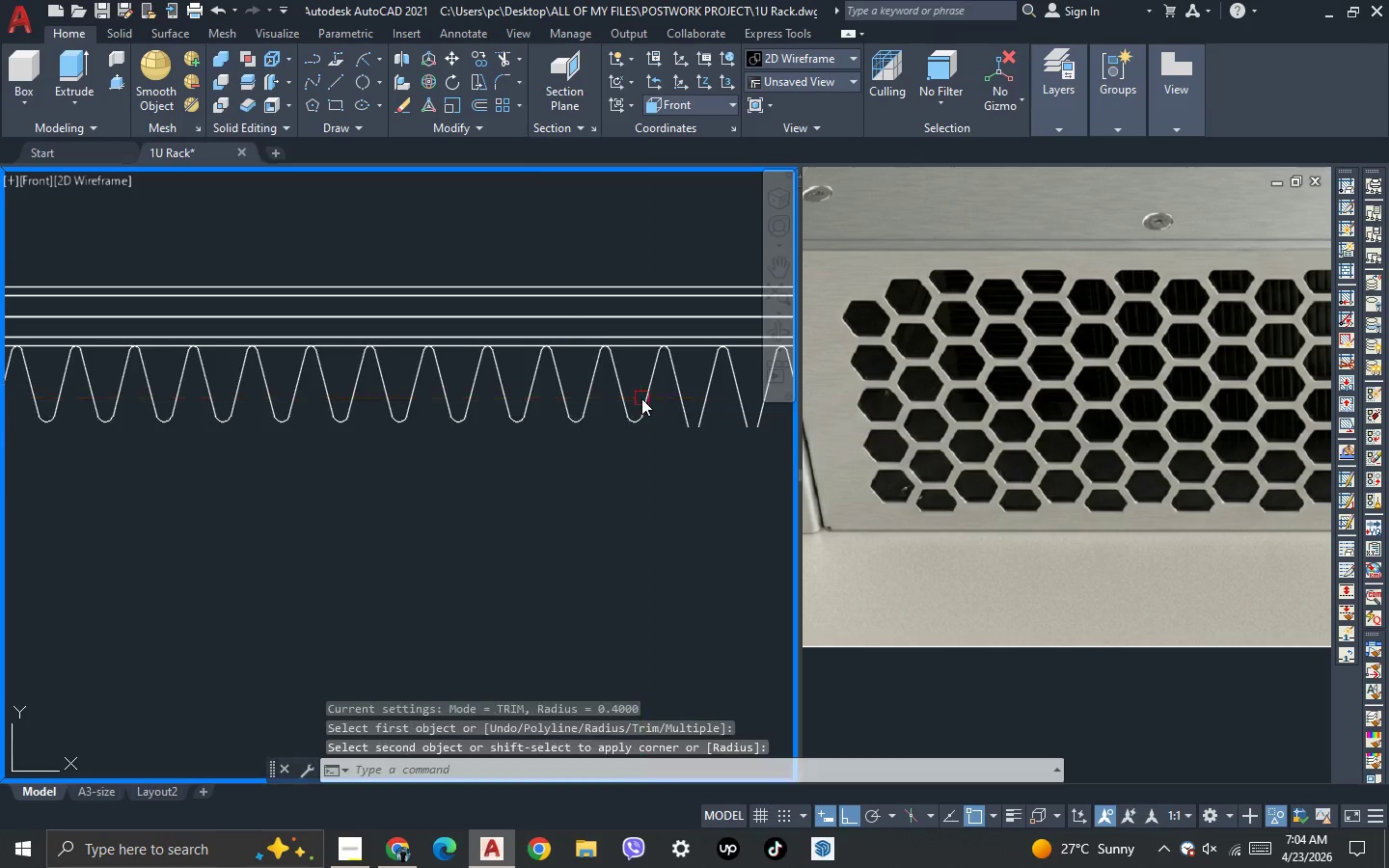 
key(Space)
 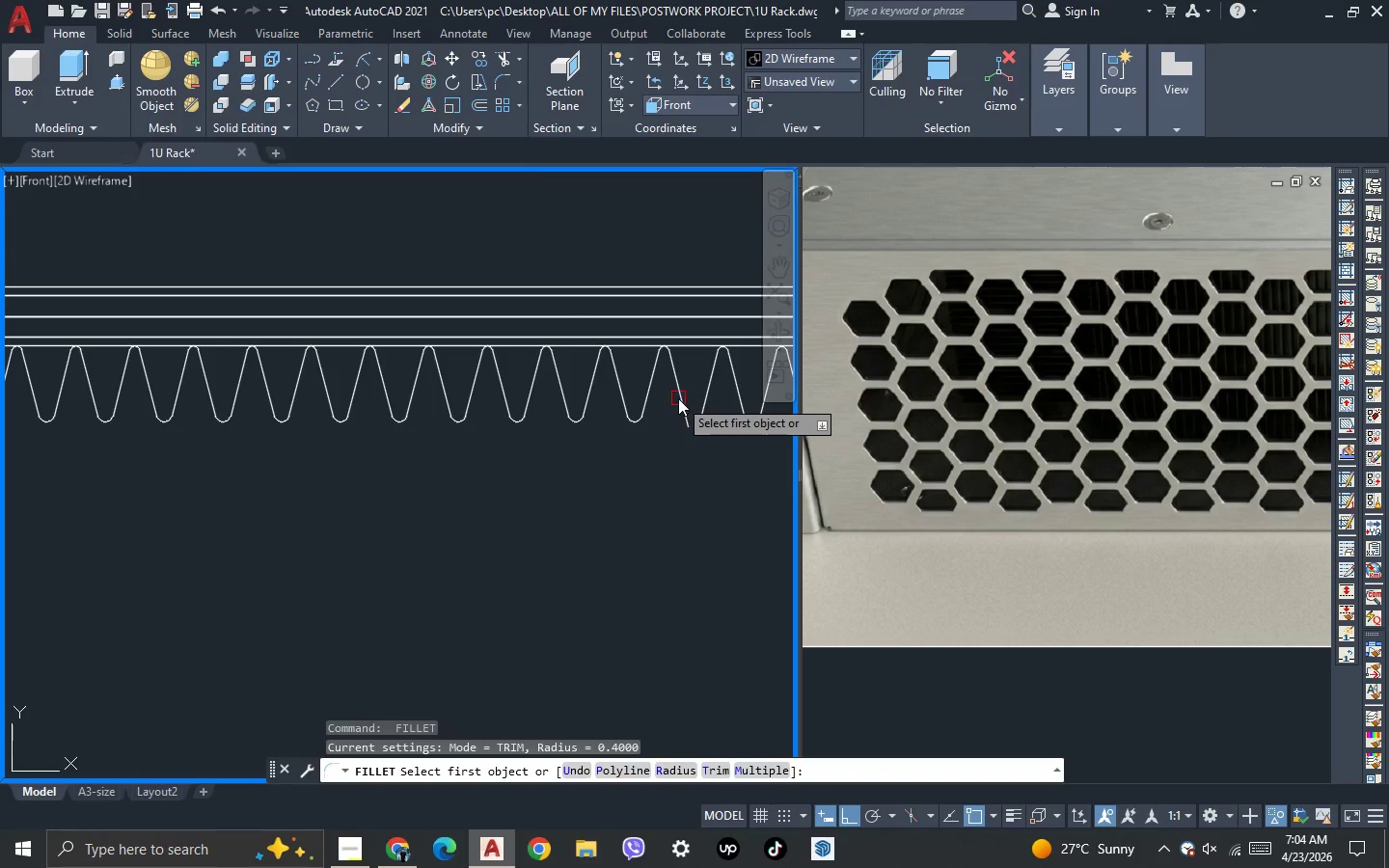 
left_click([678, 398])
 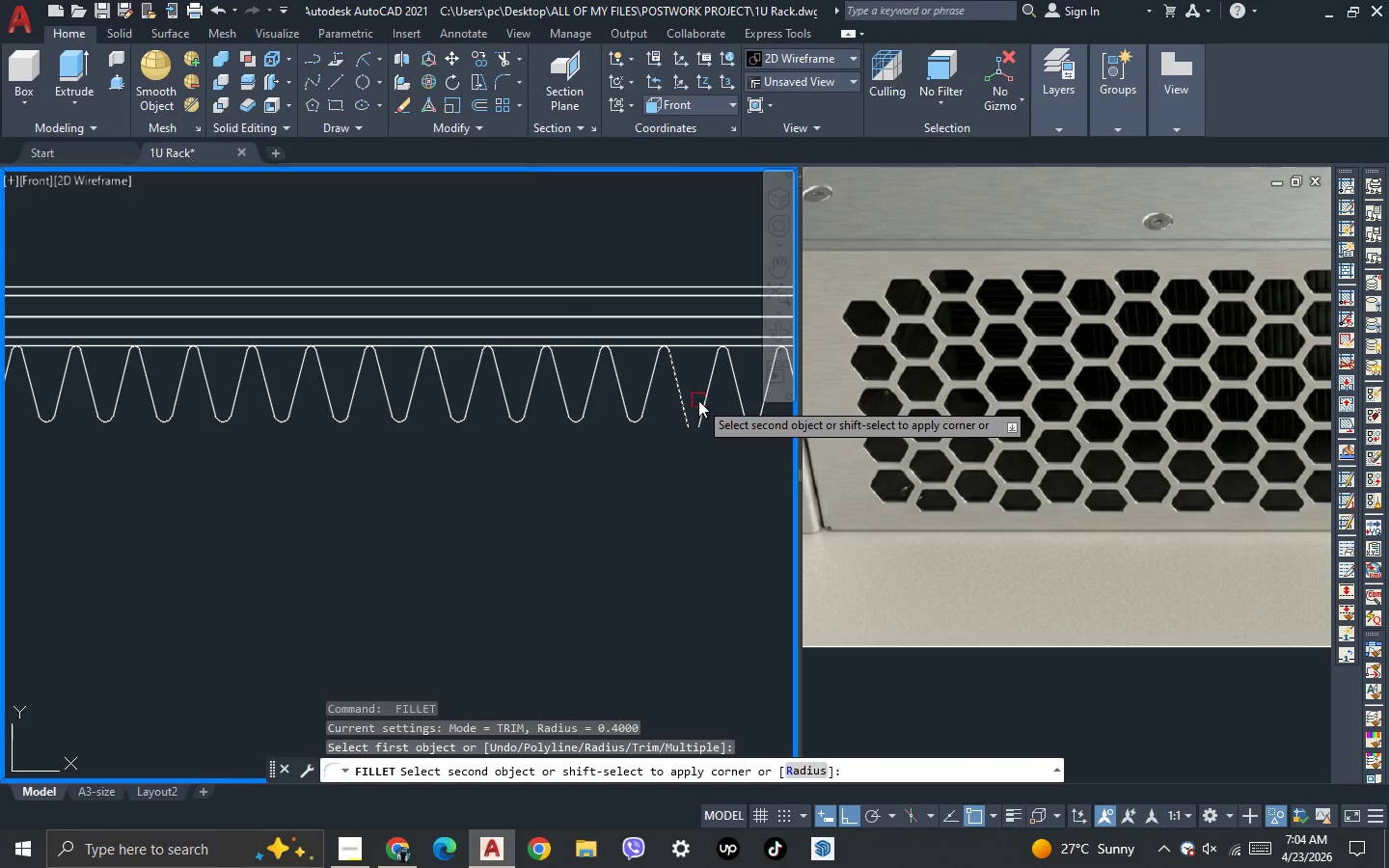 
left_click([698, 400])
 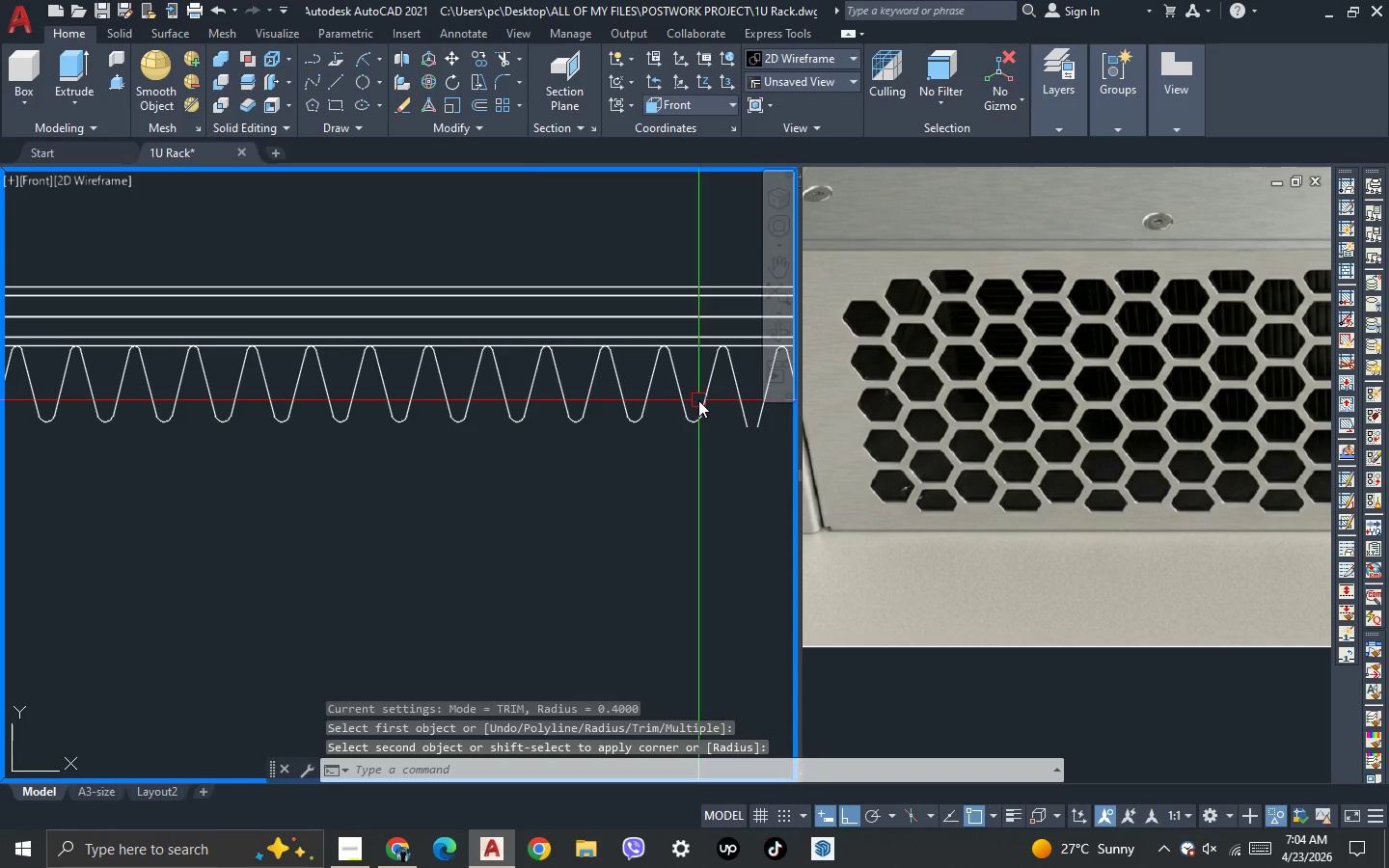 
key(Space)
 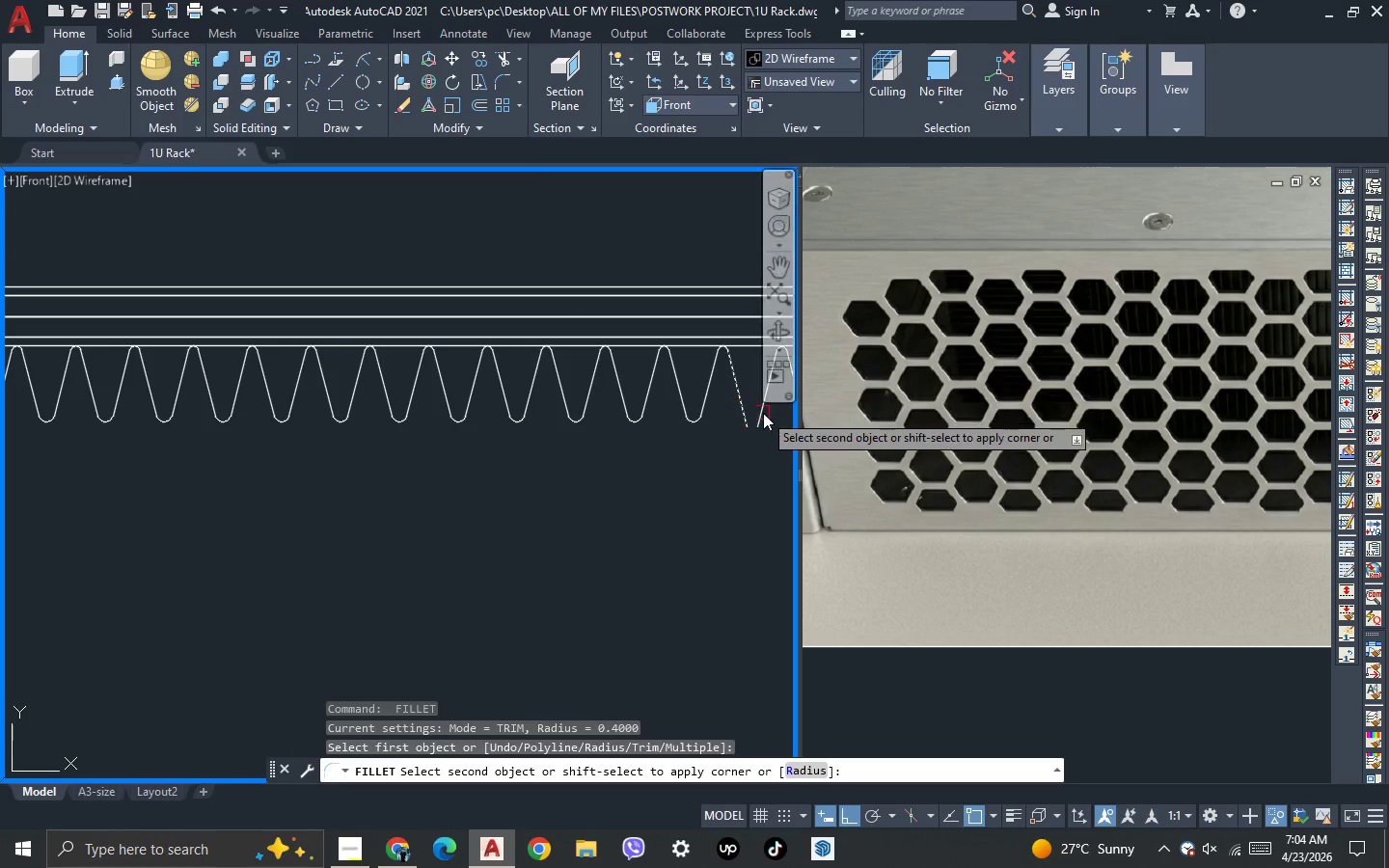 
left_click([763, 413])
 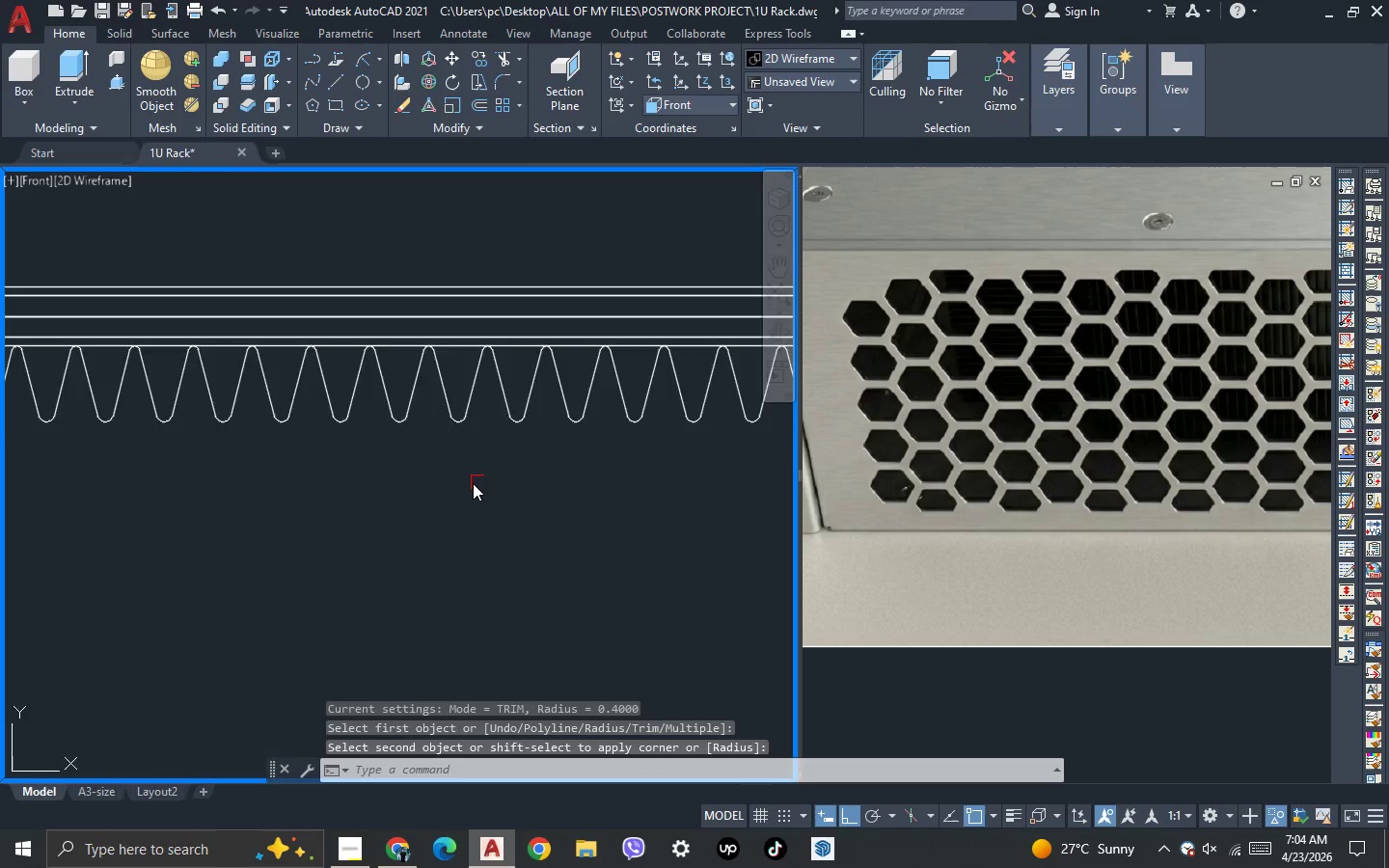 
scroll: coordinate [466, 484], scroll_direction: down, amount: 2.0
 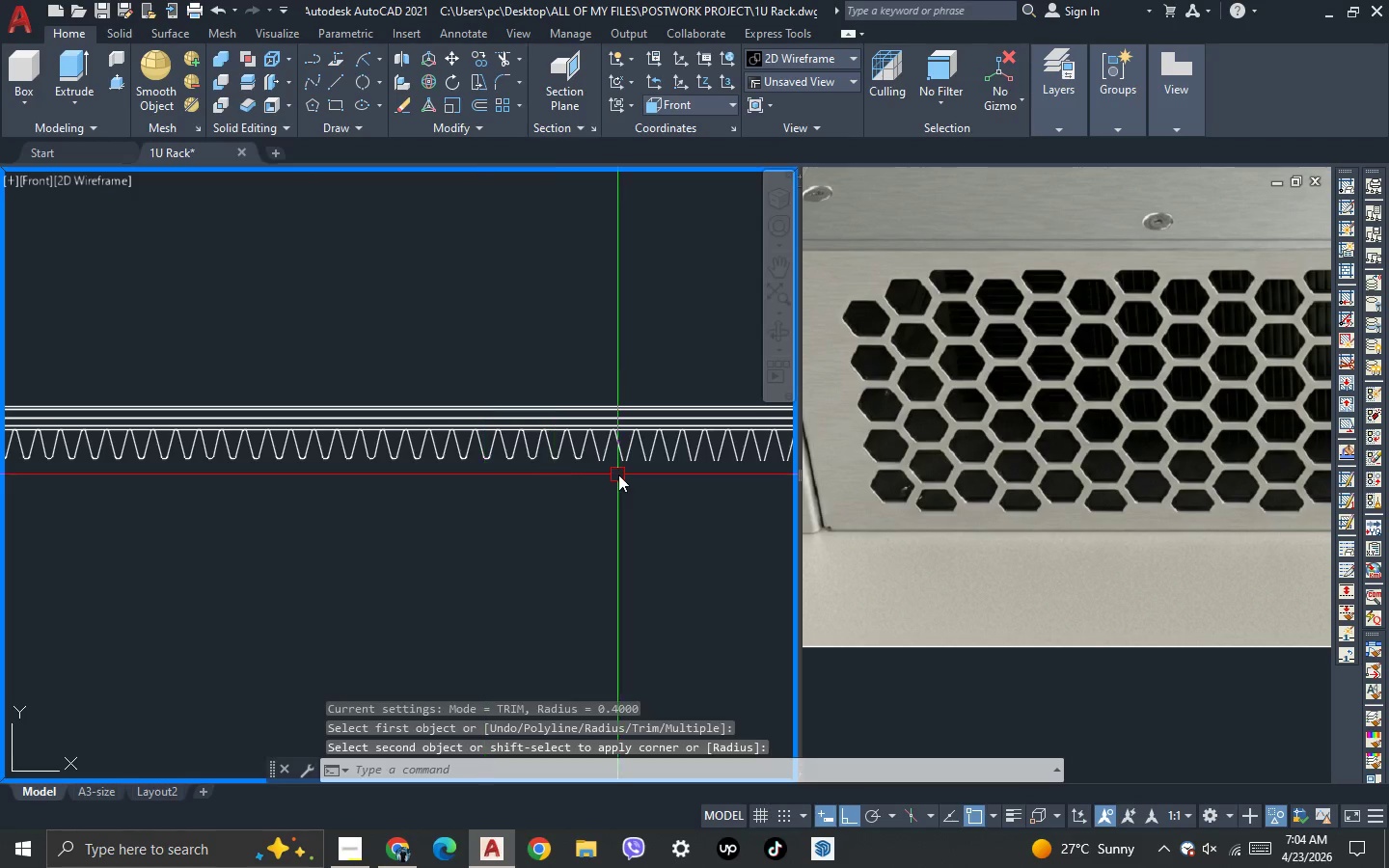 
key(Space)
 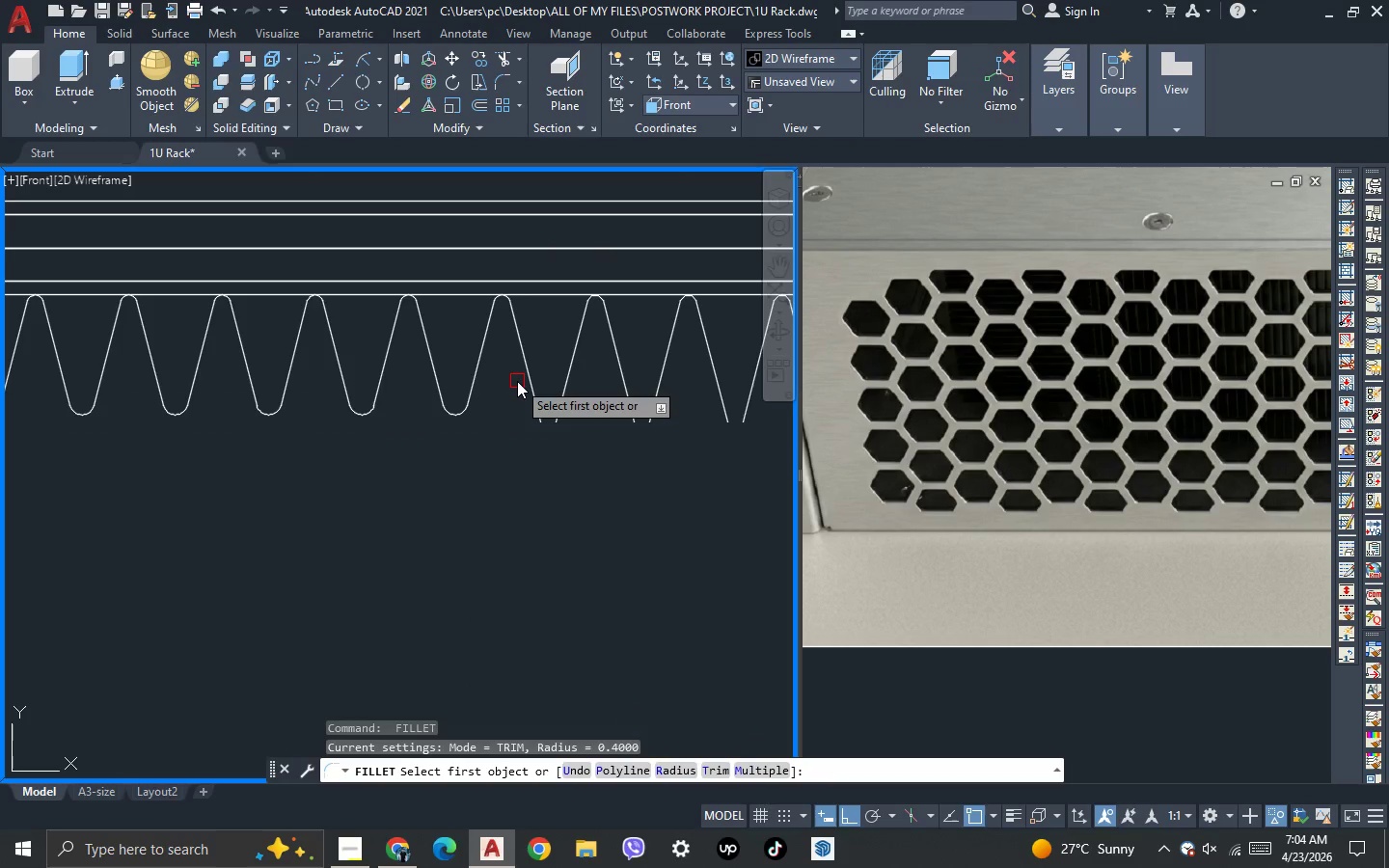 
scroll: coordinate [618, 472], scroll_direction: up, amount: 3.0
 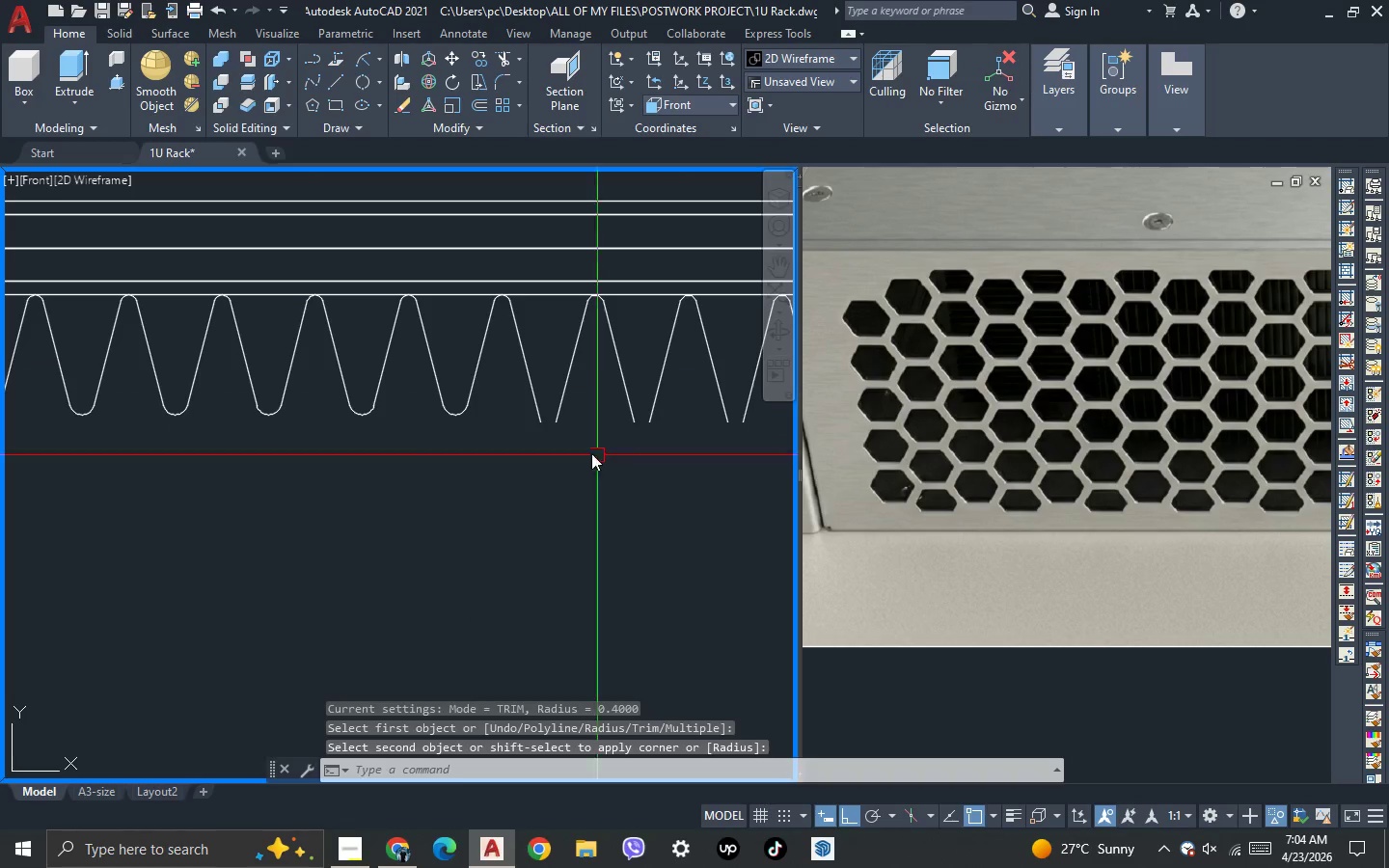 
left_click([517, 381])
 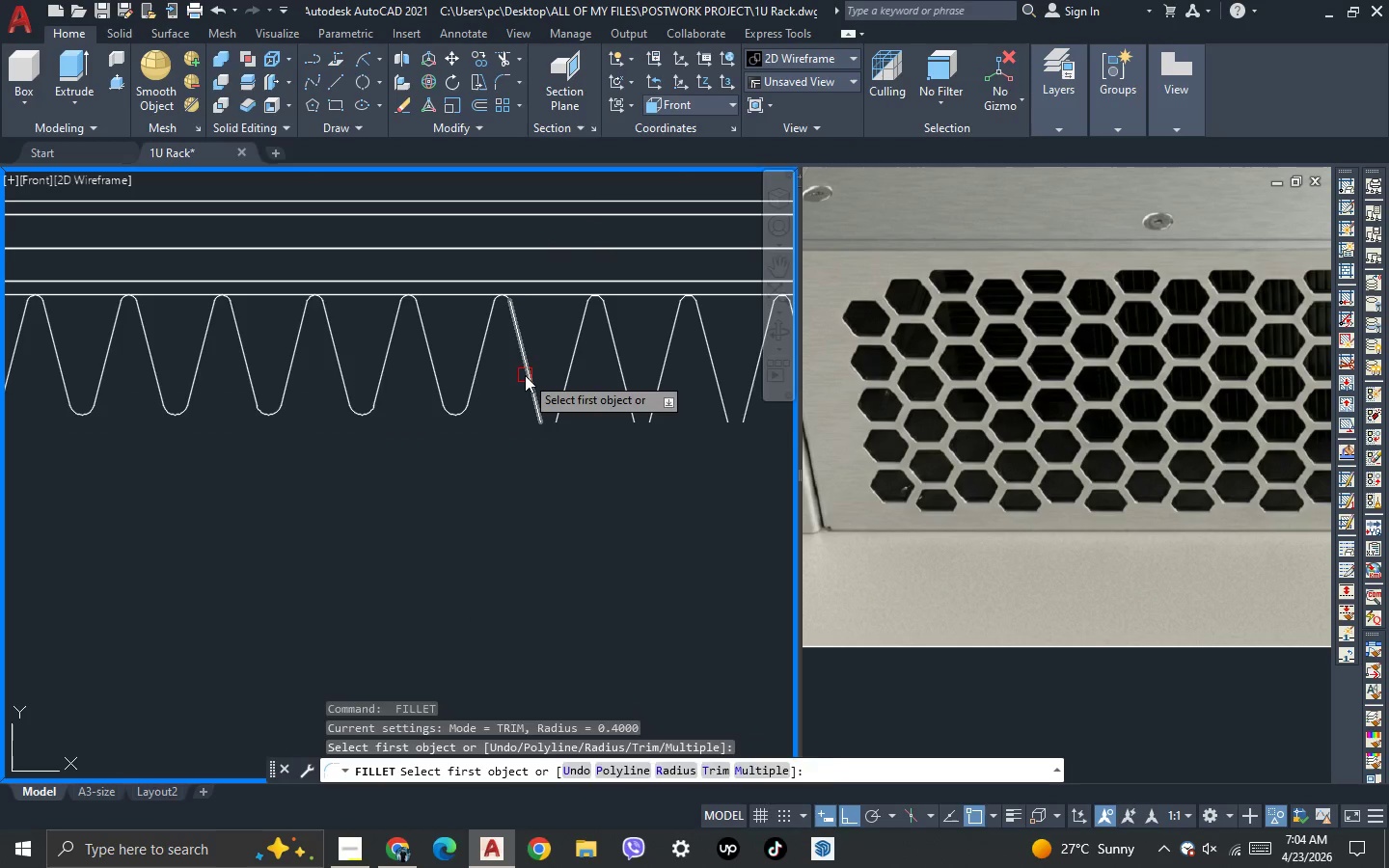 
left_click([525, 375])
 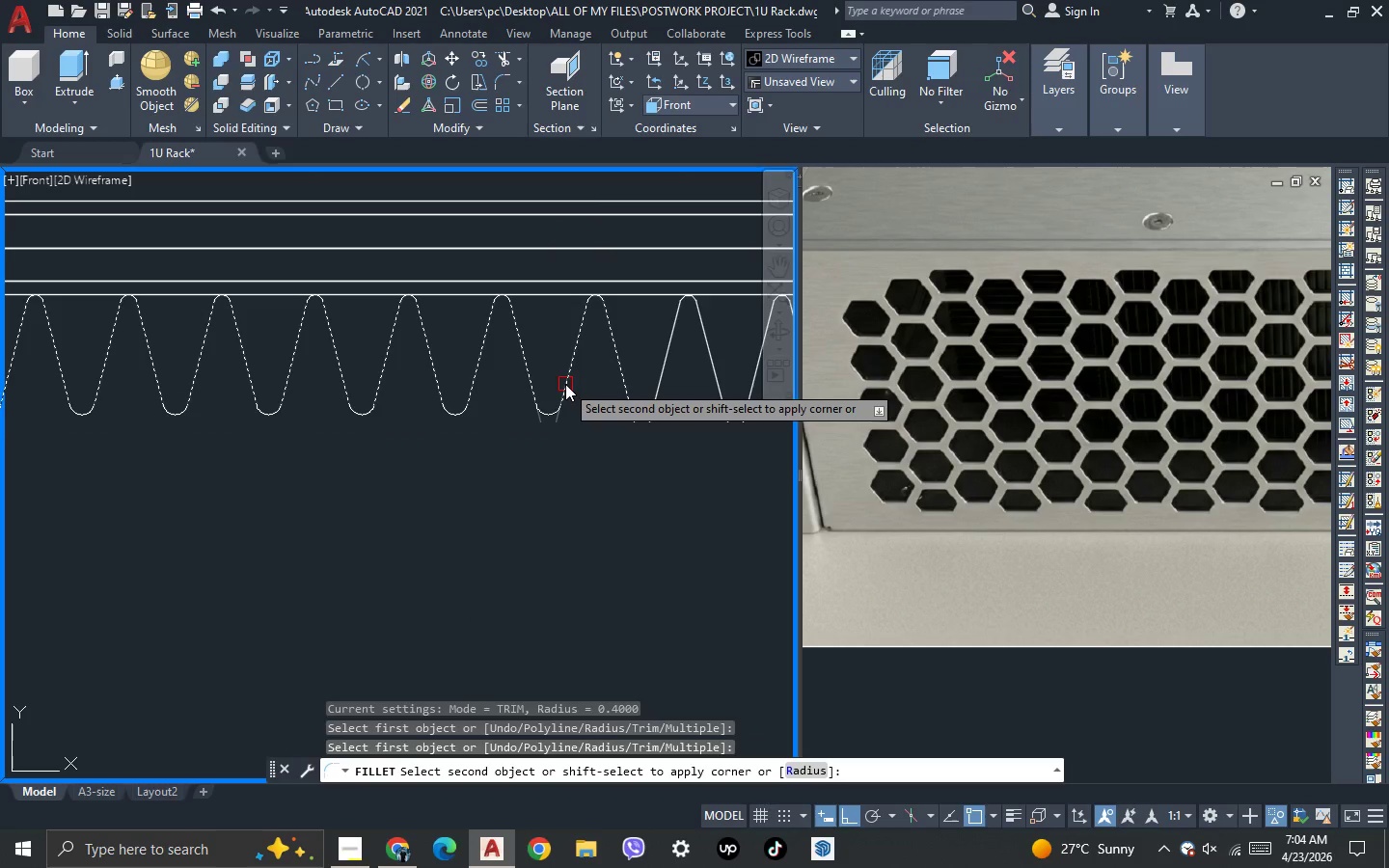 
left_click([565, 384])
 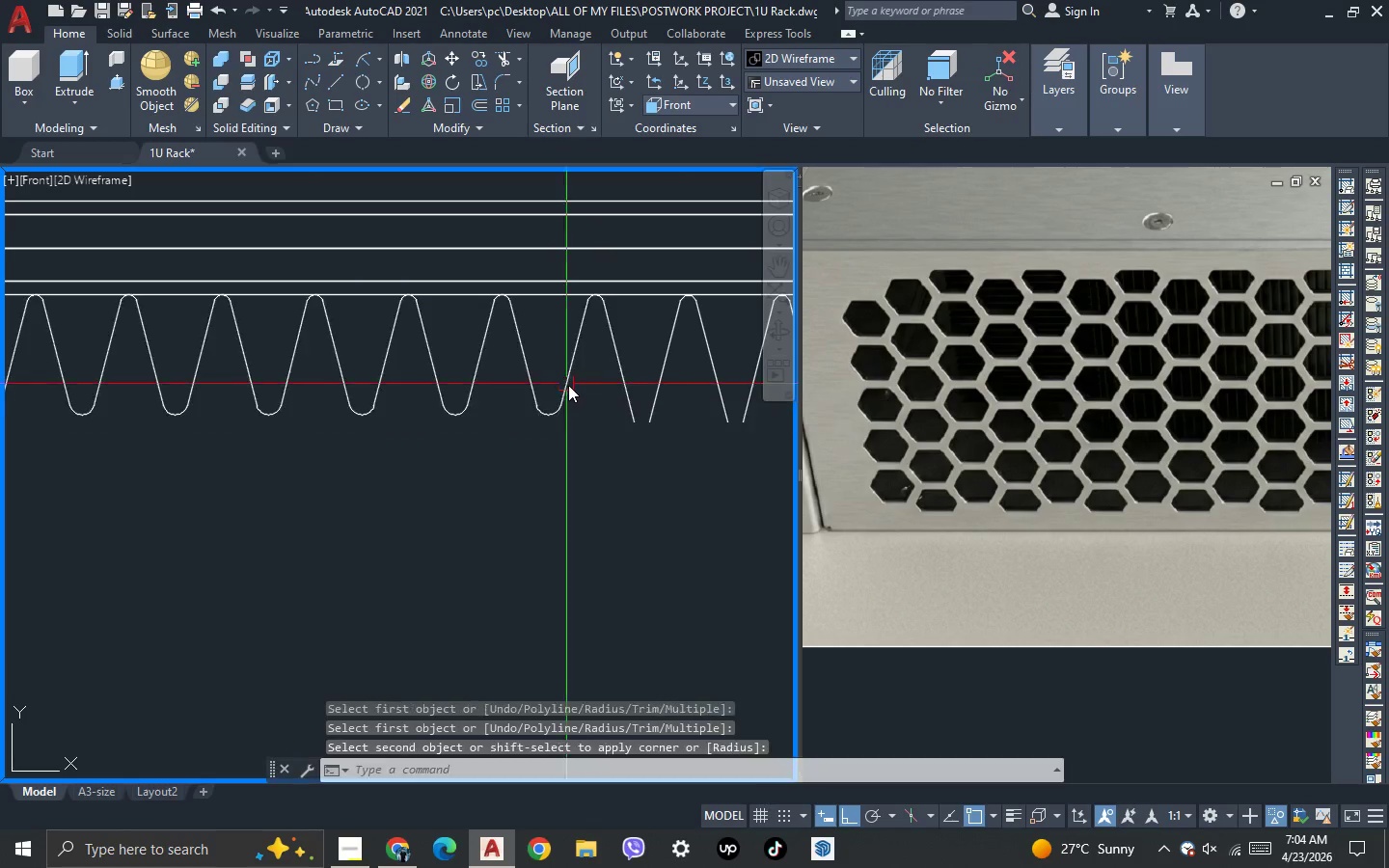 
key(Space)
 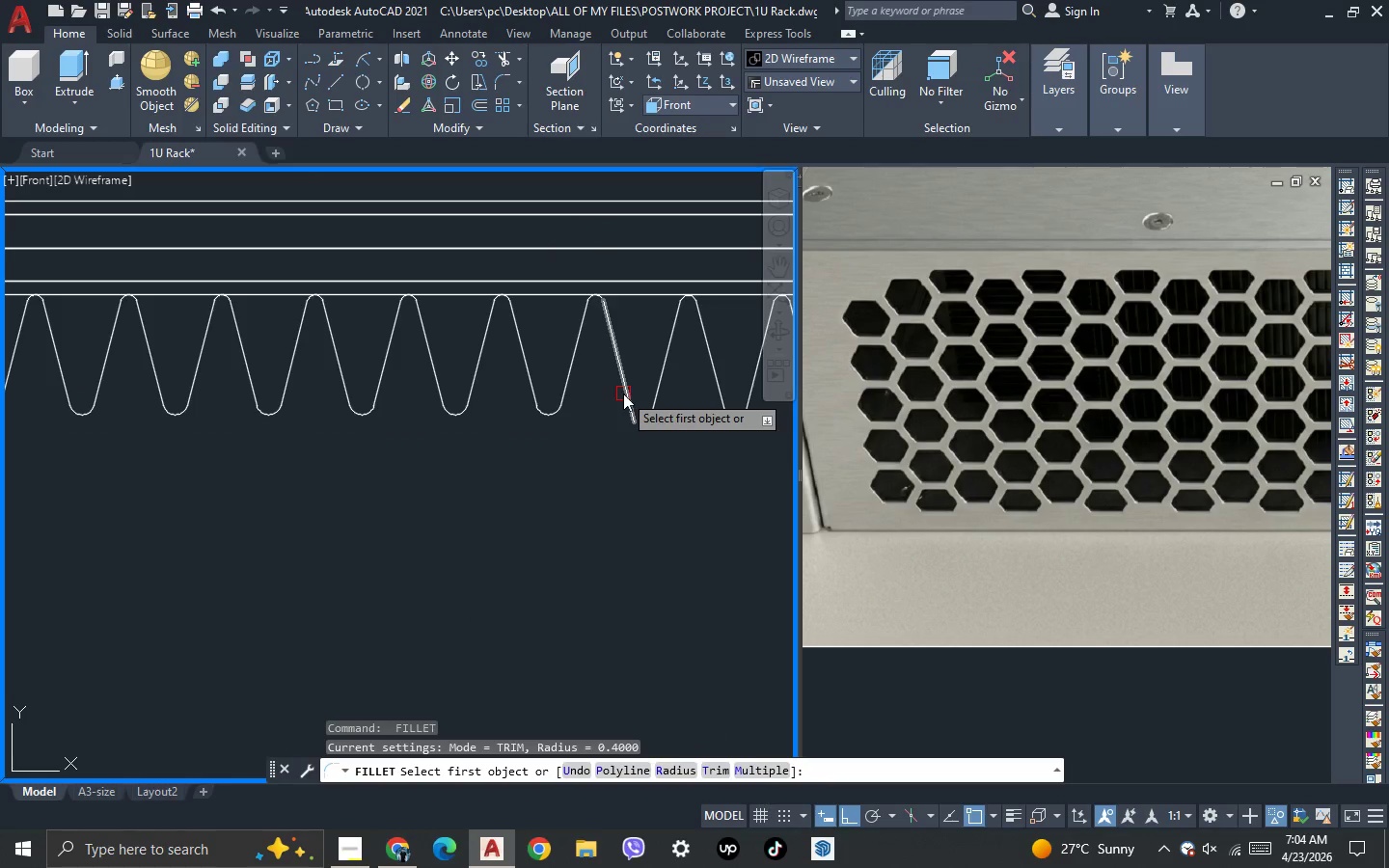 
left_click([624, 394])
 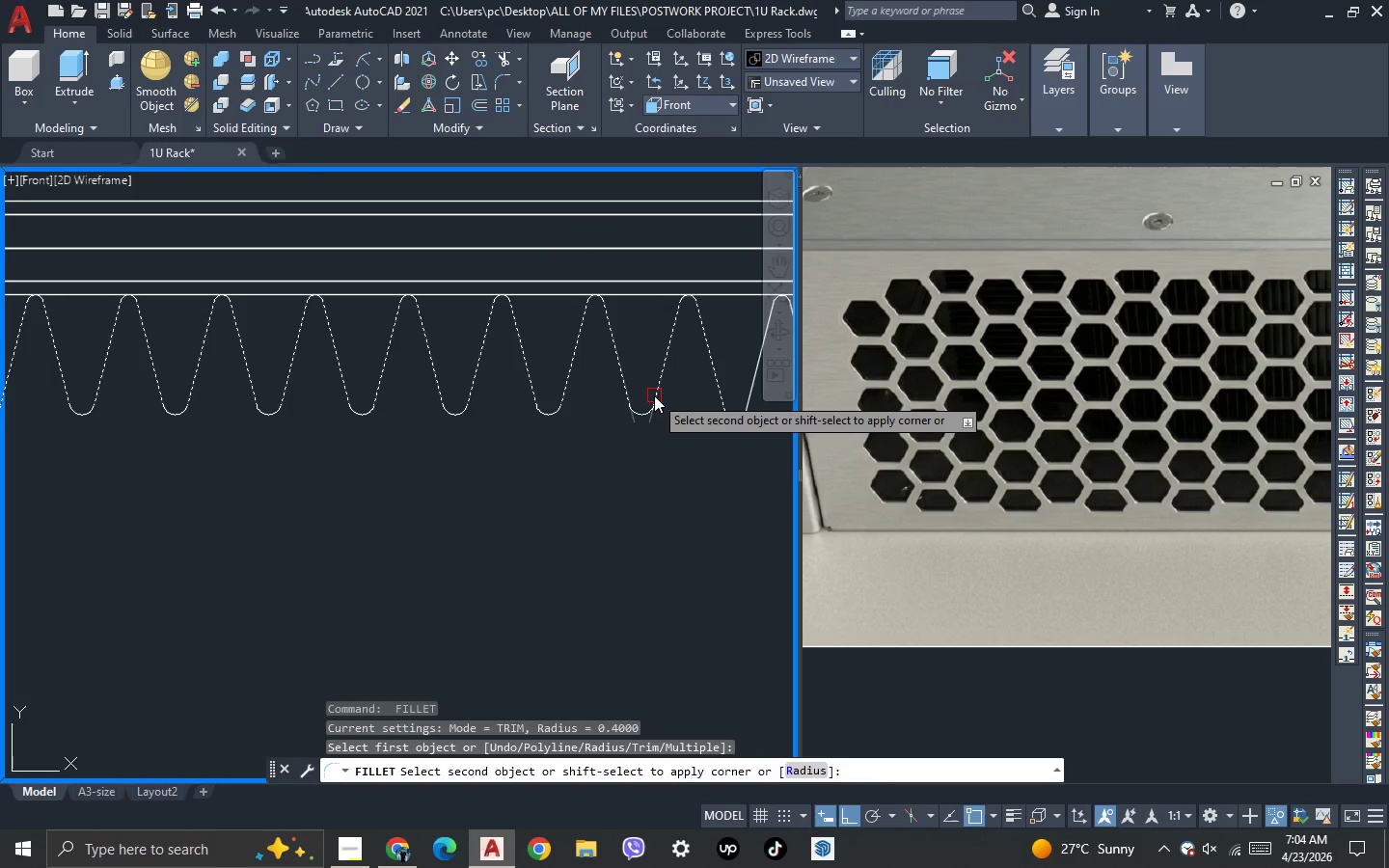 
left_click([654, 395])
 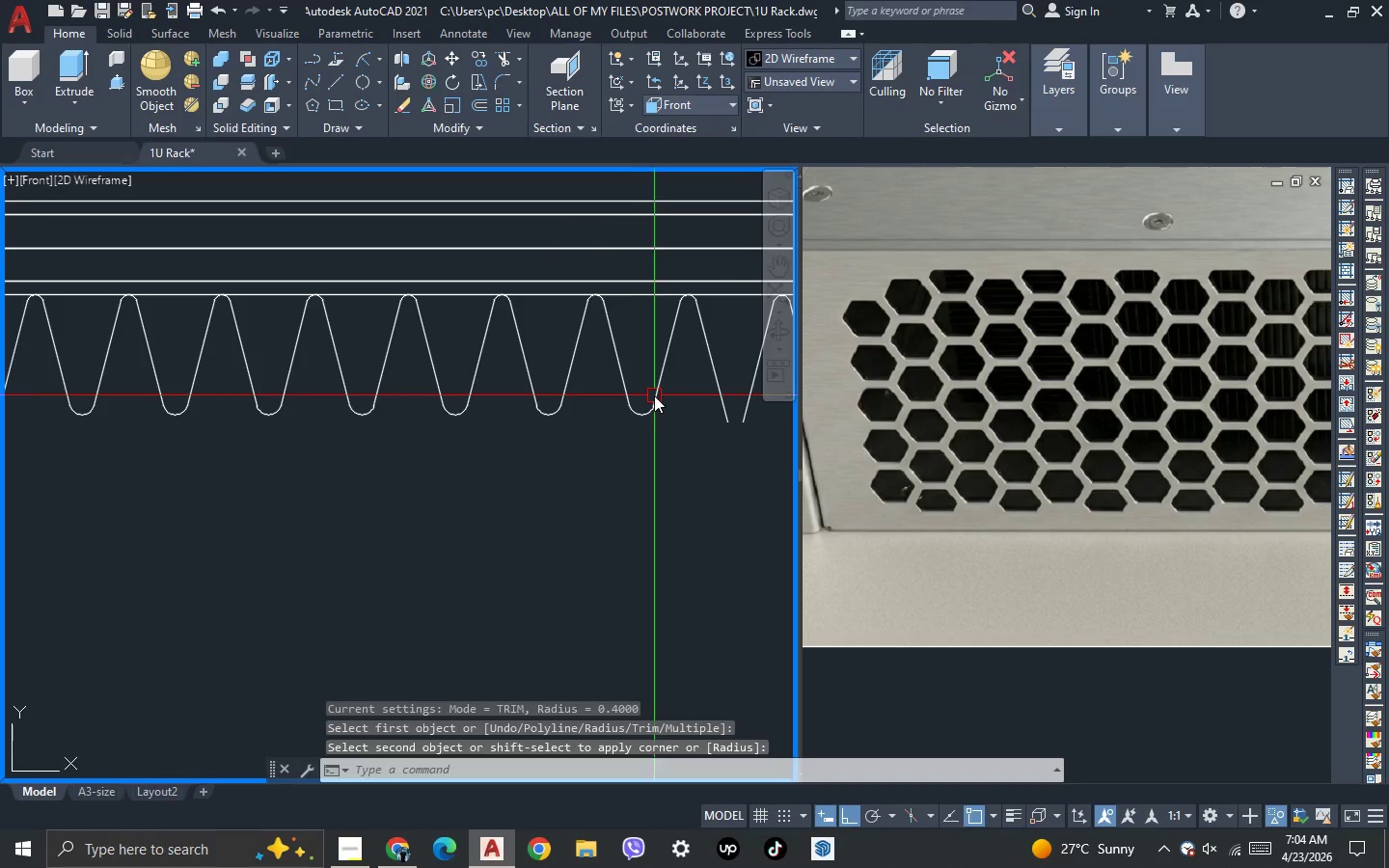 
key(Space)
 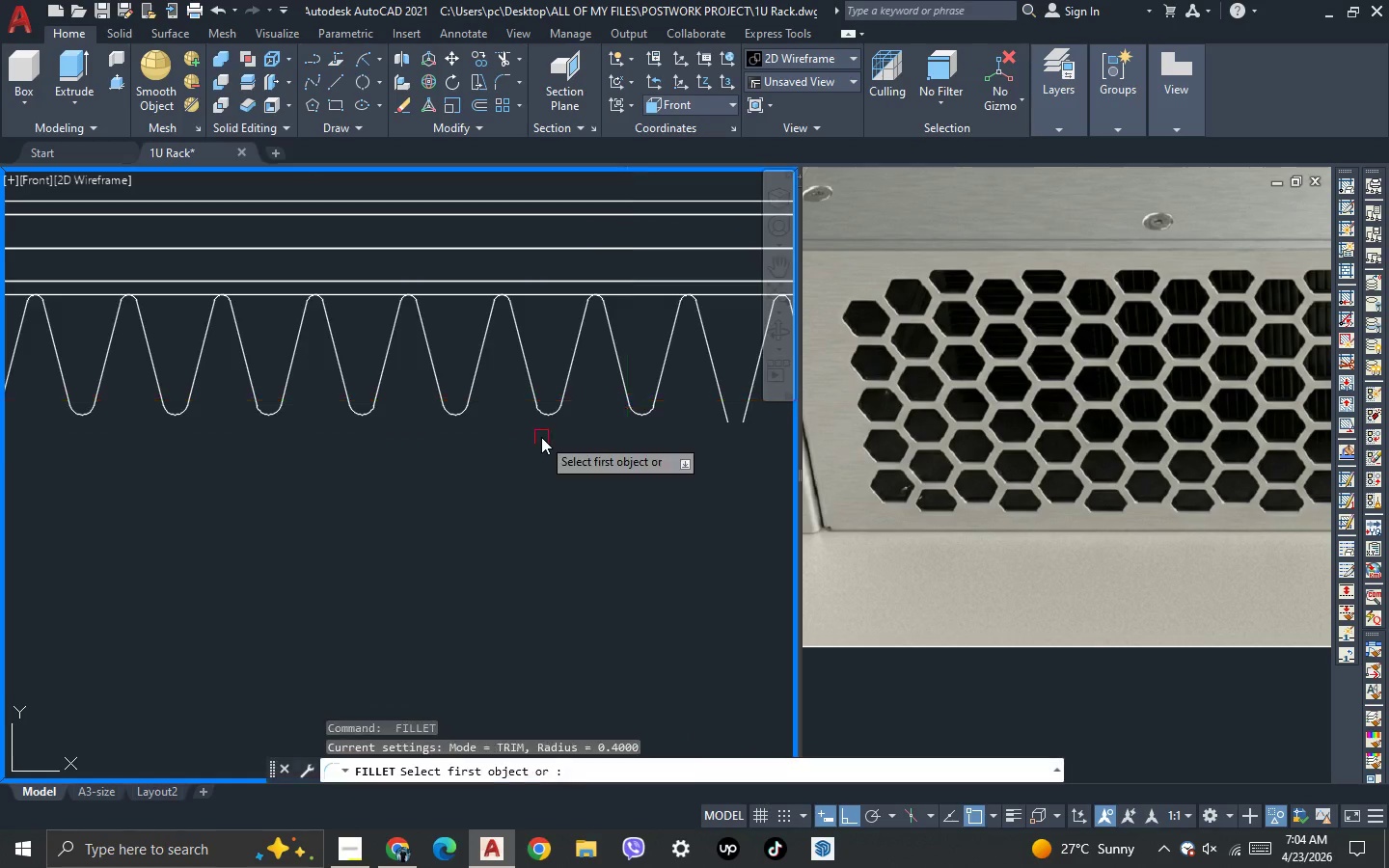 
scroll: coordinate [620, 439], scroll_direction: down, amount: 1.0
 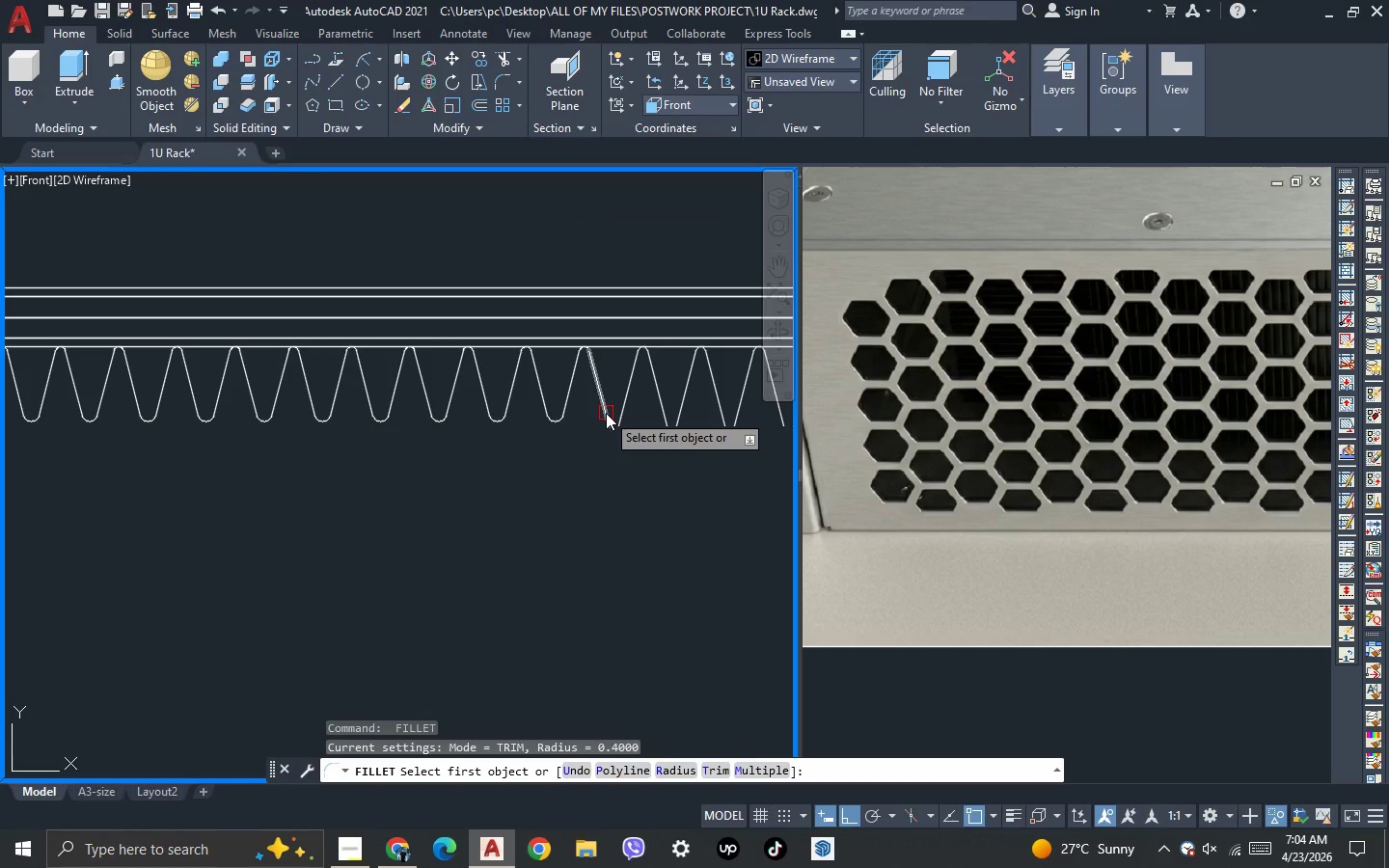 
left_click([606, 413])
 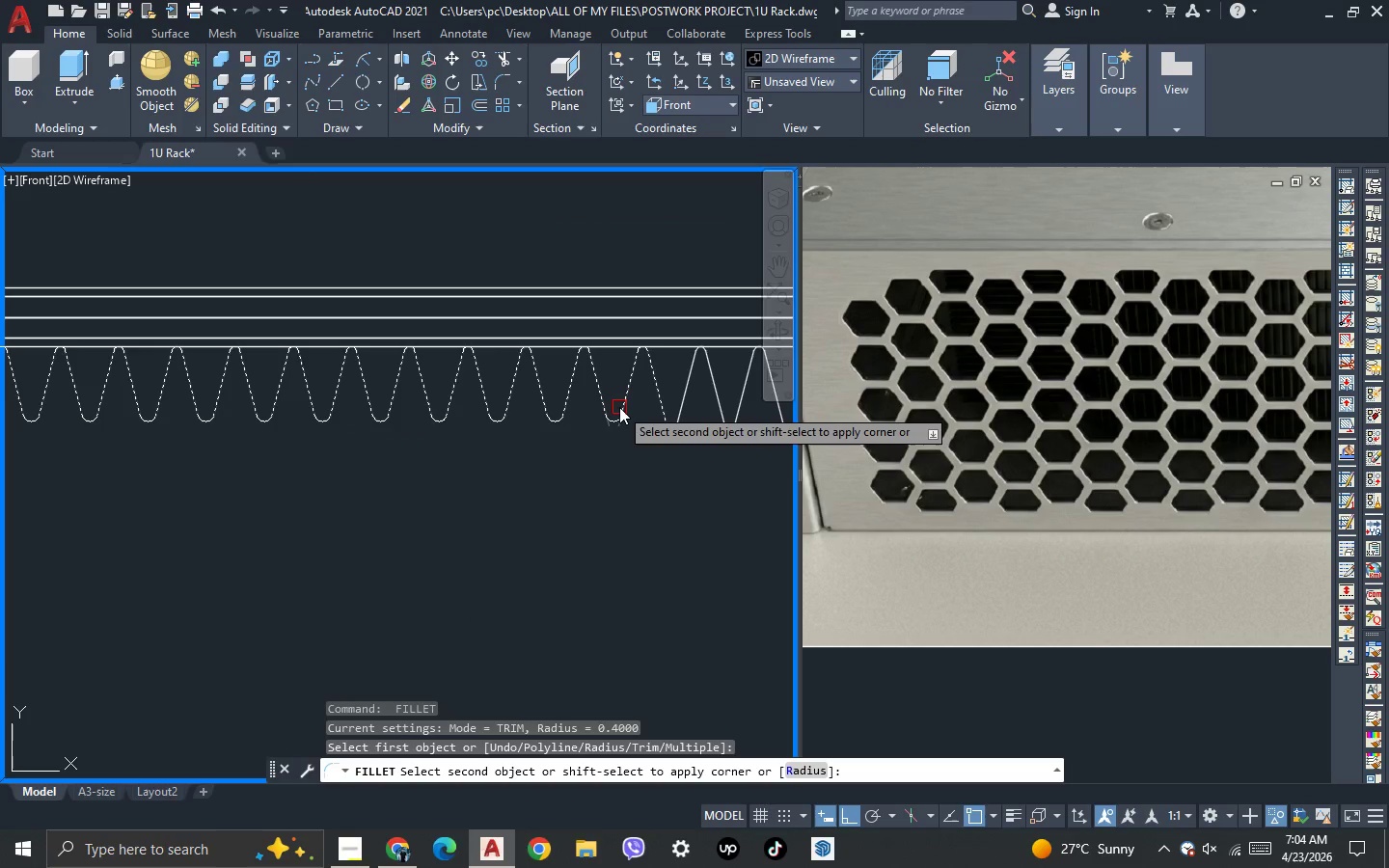 
left_click([619, 407])
 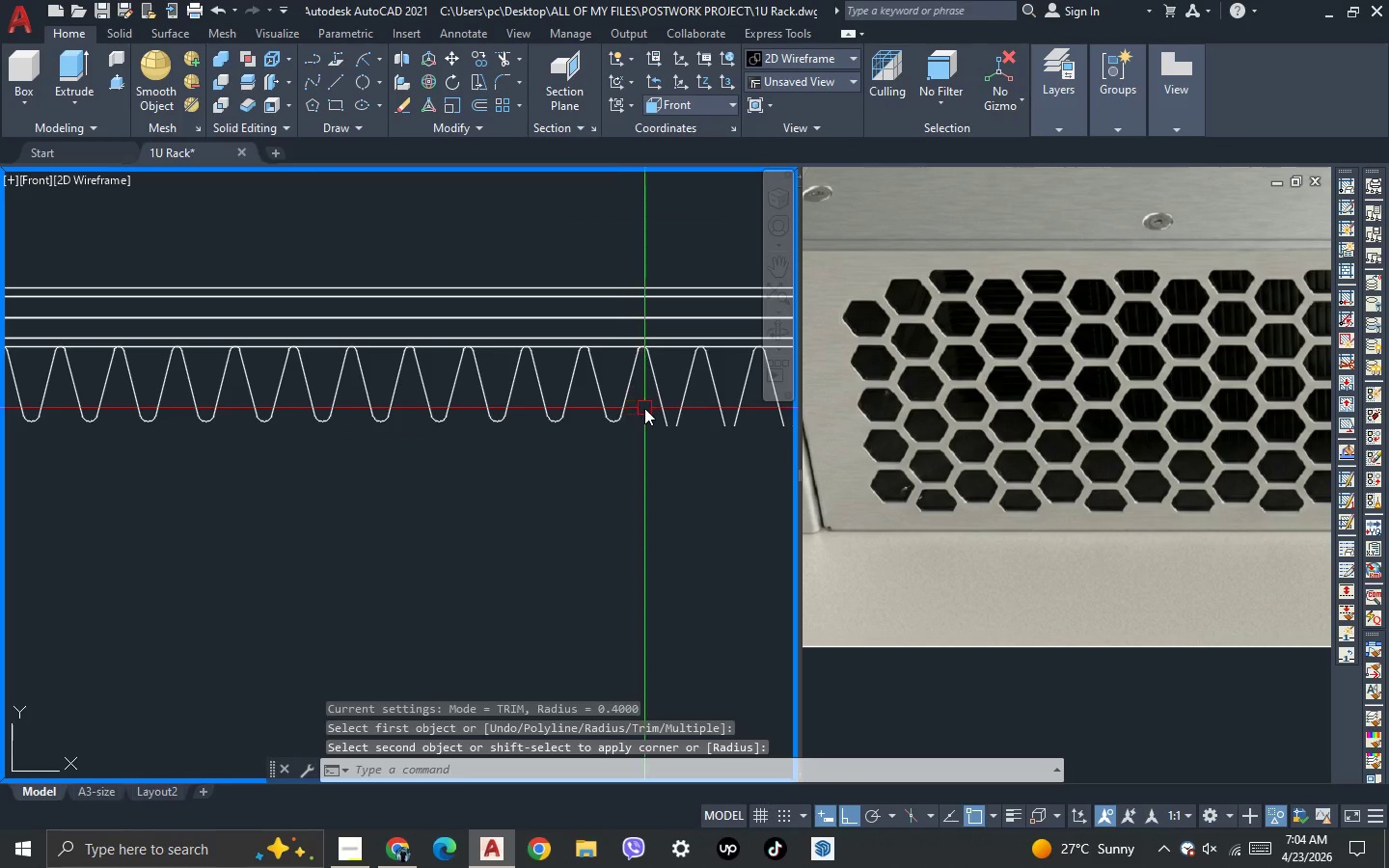 
key(Space)
 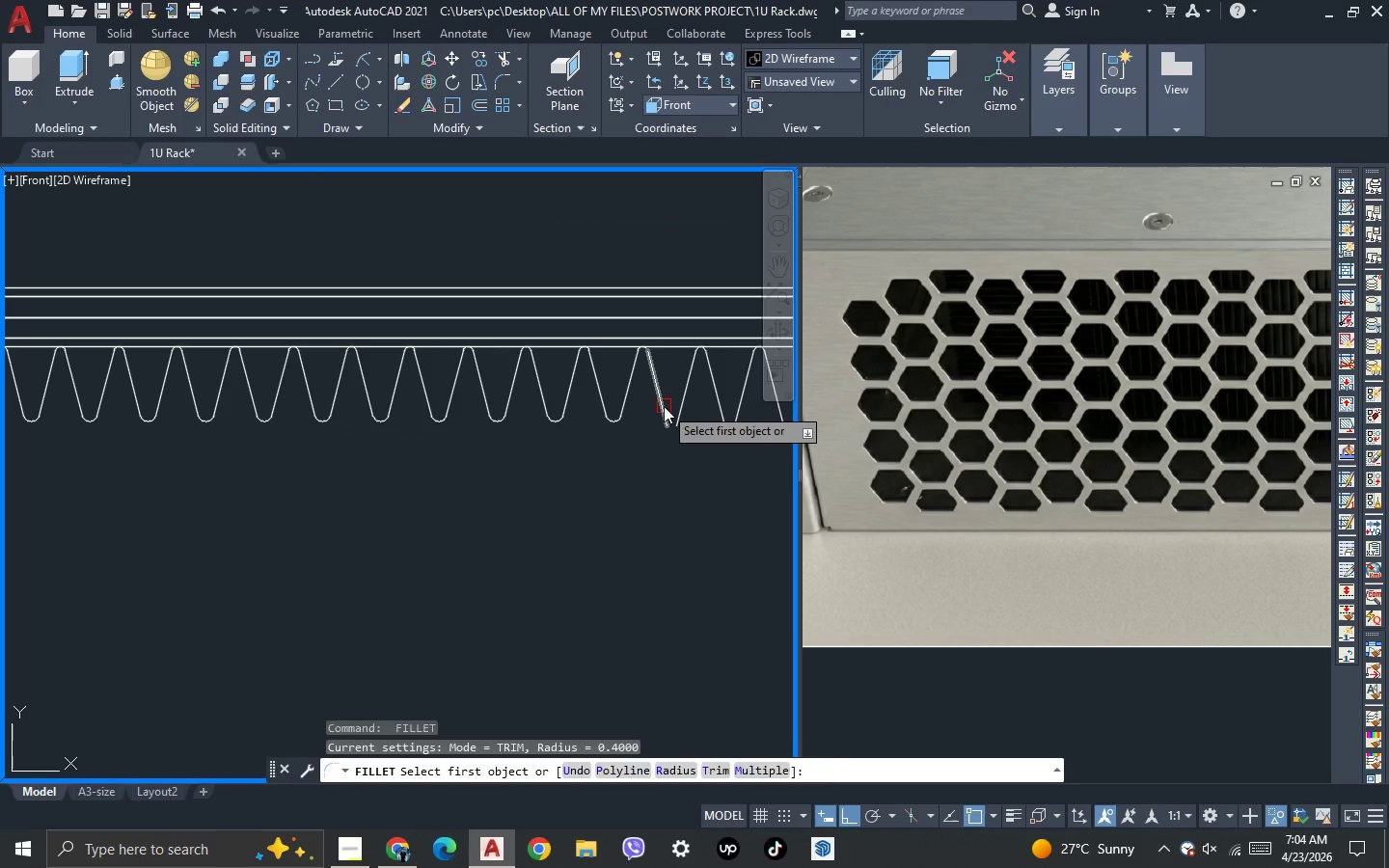 
left_click([664, 406])
 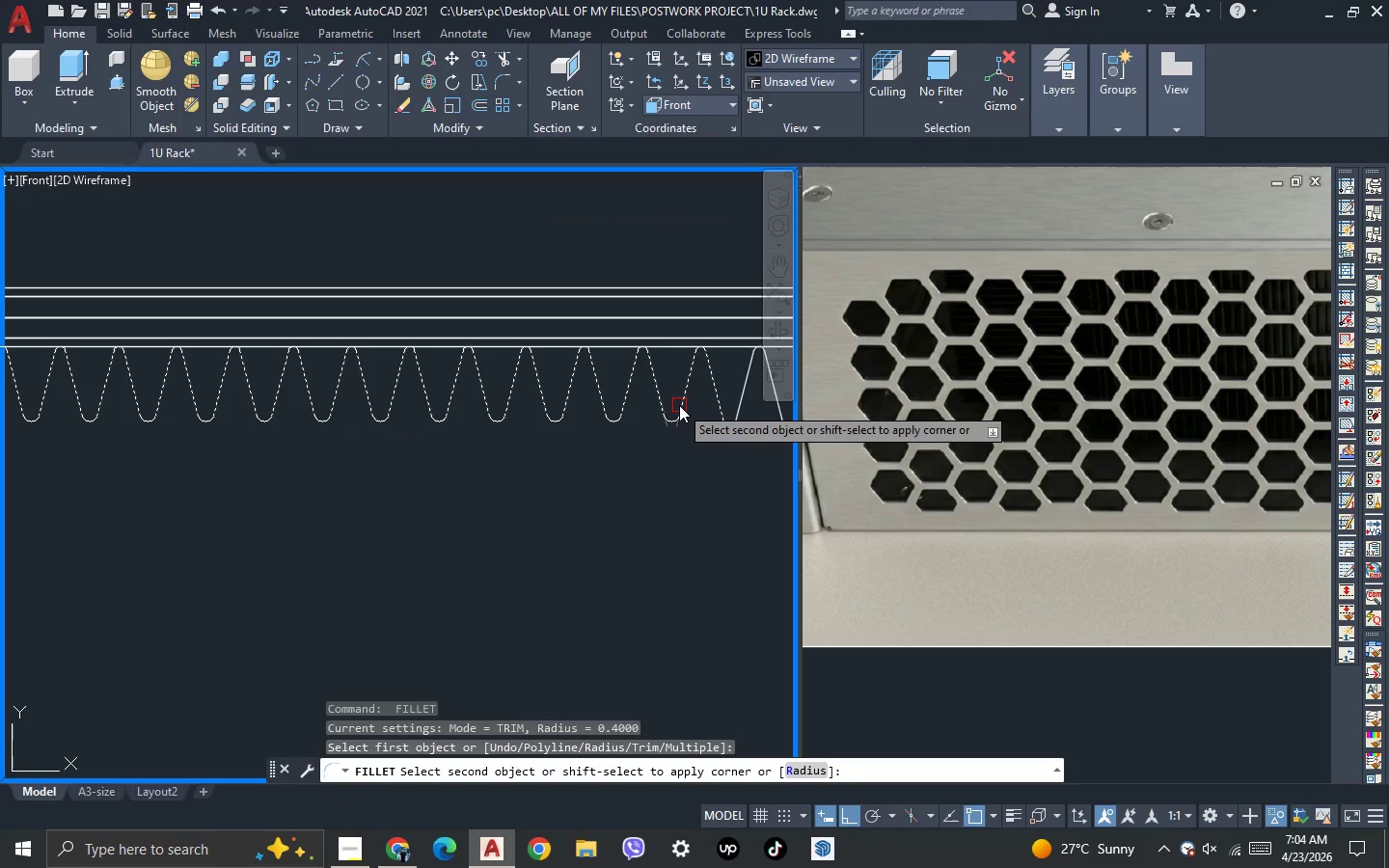 
left_click([680, 405])
 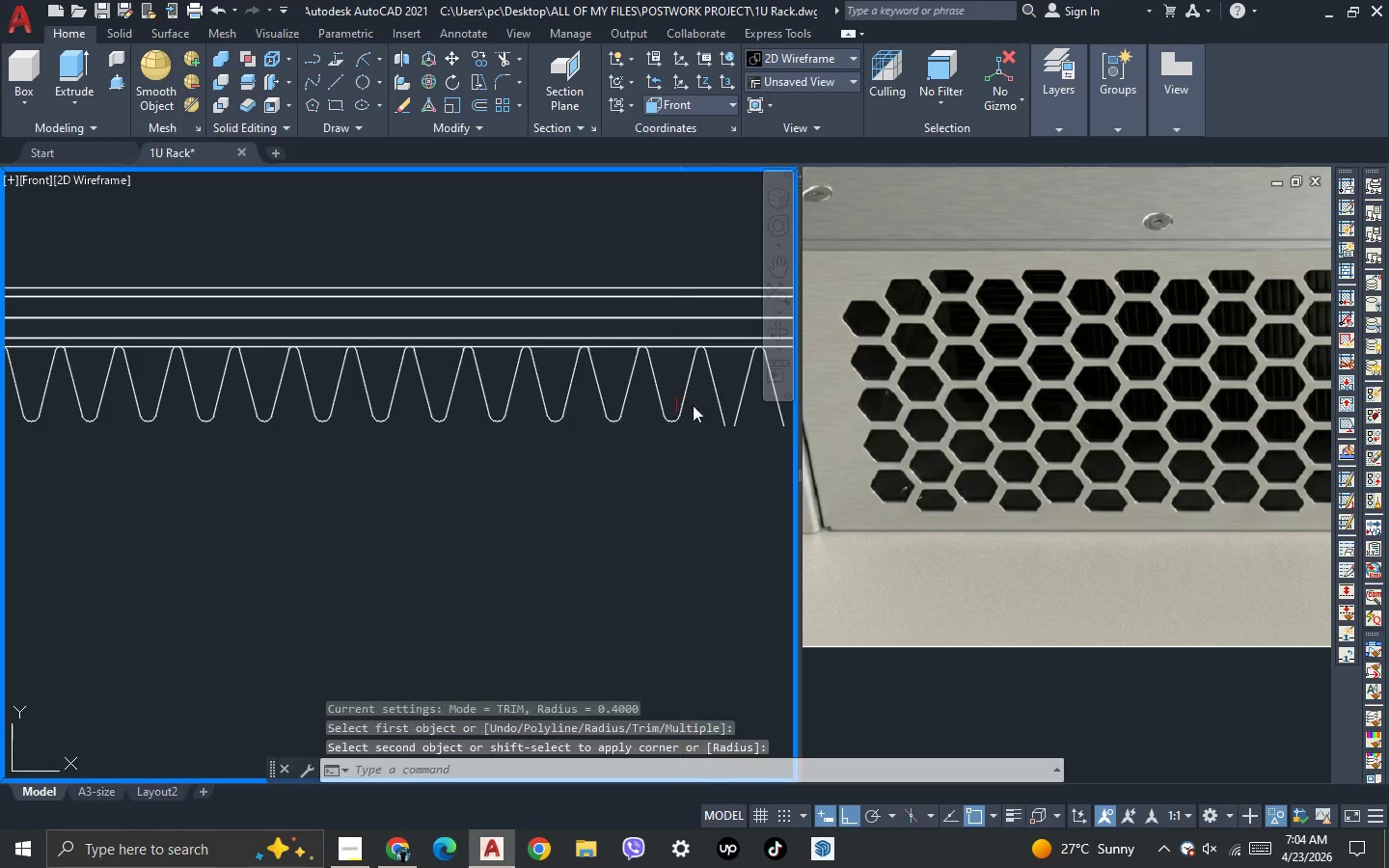 
key(Space)
 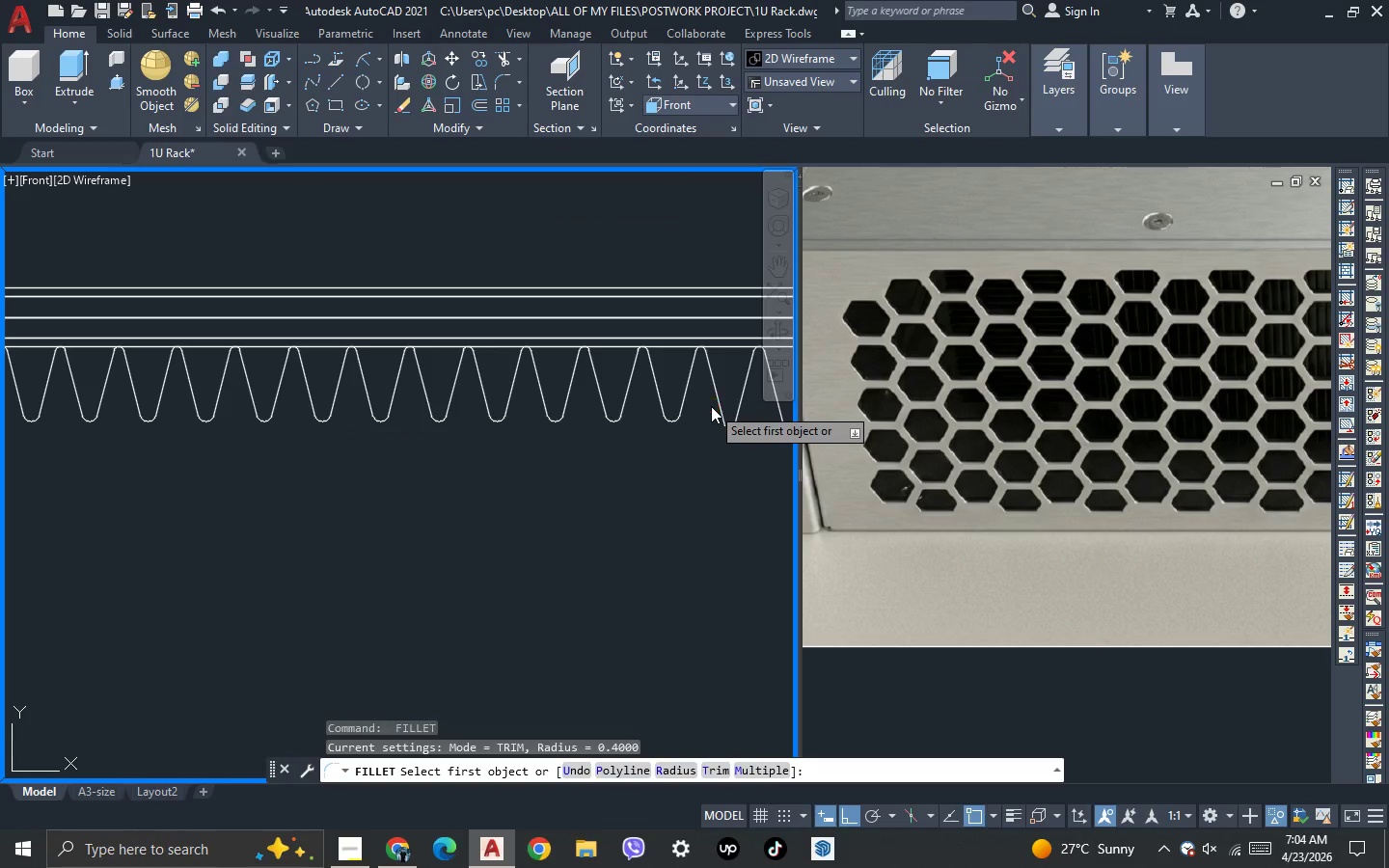 
left_click([711, 406])
 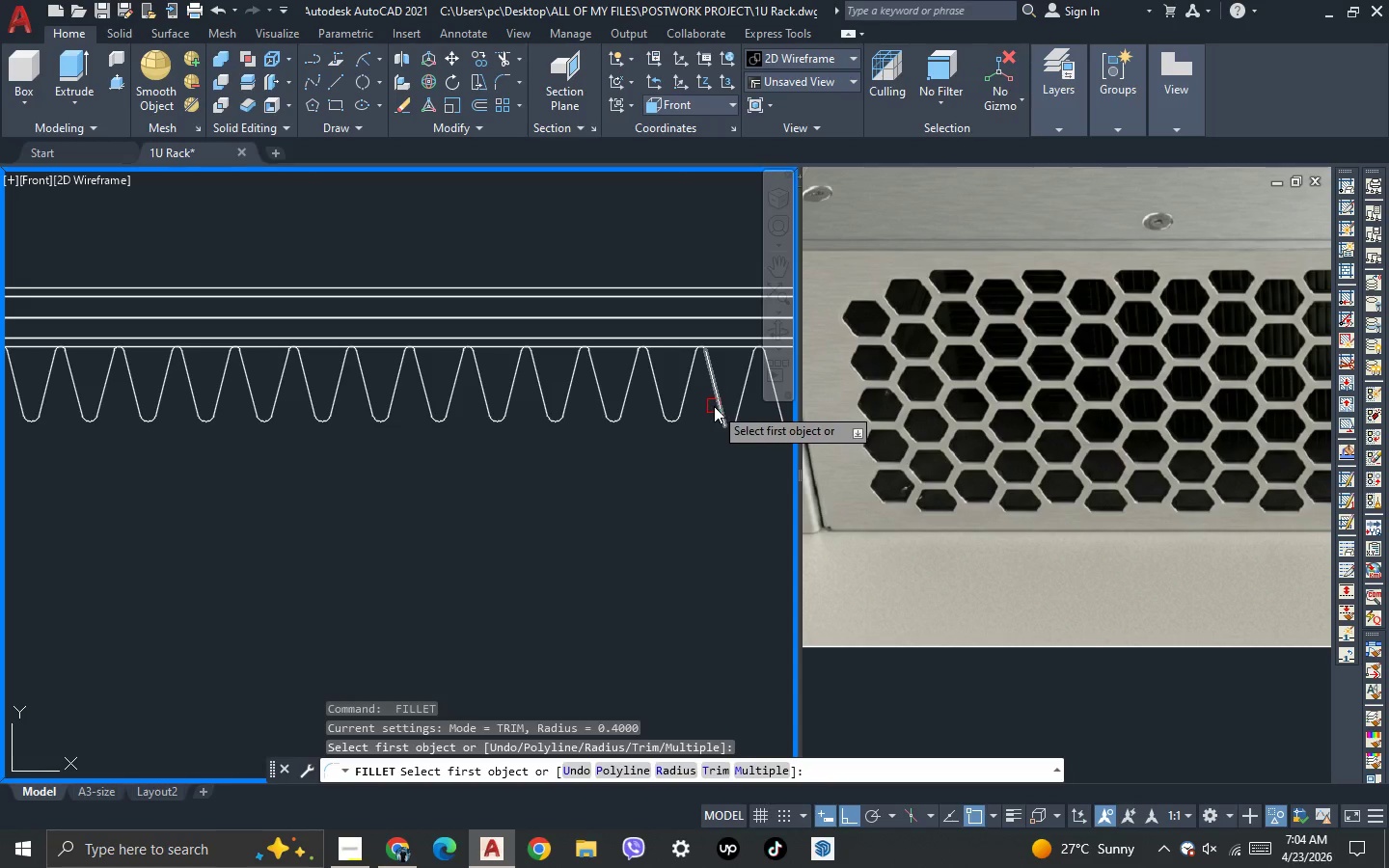 
left_click([715, 406])
 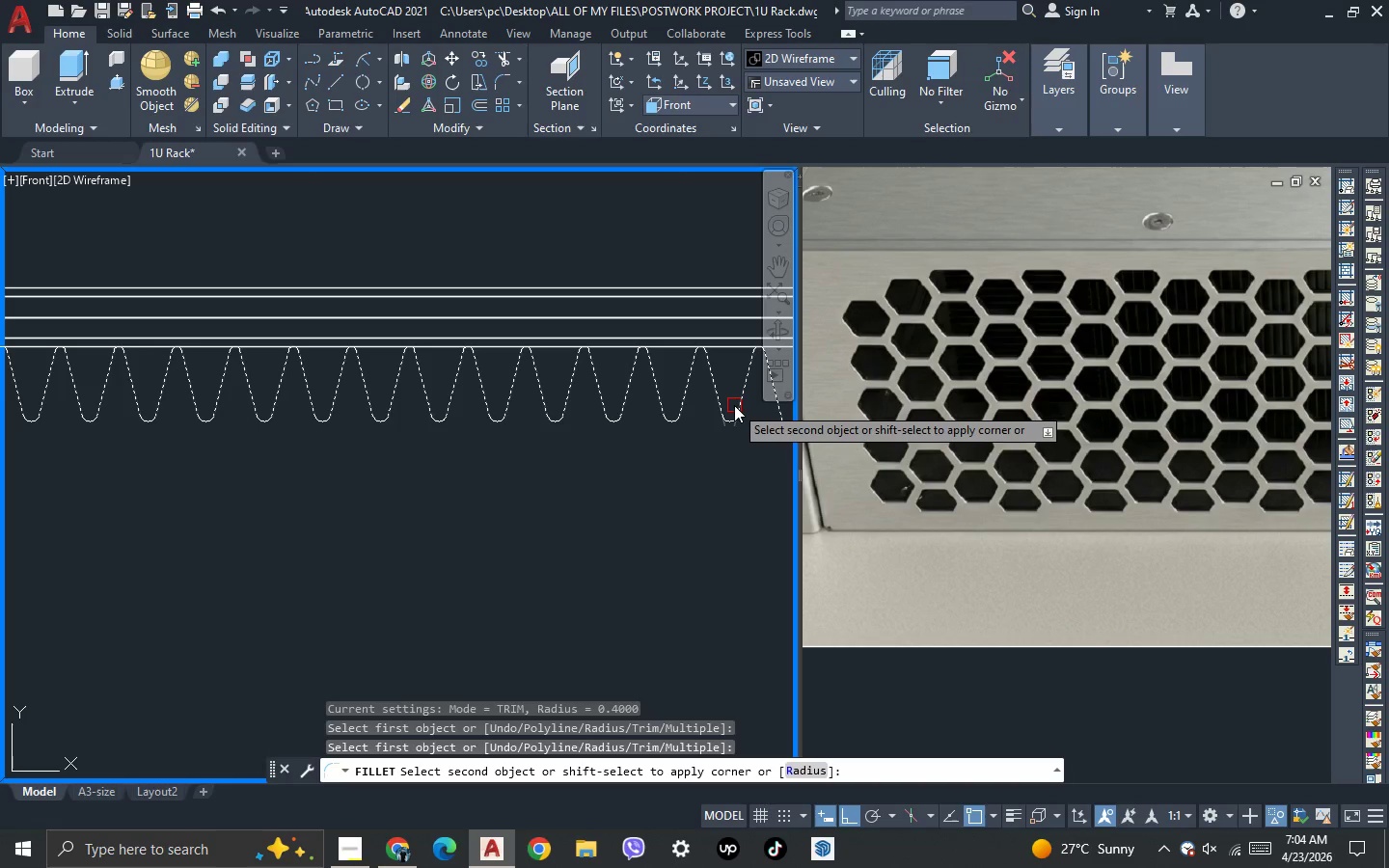 
left_click([734, 405])
 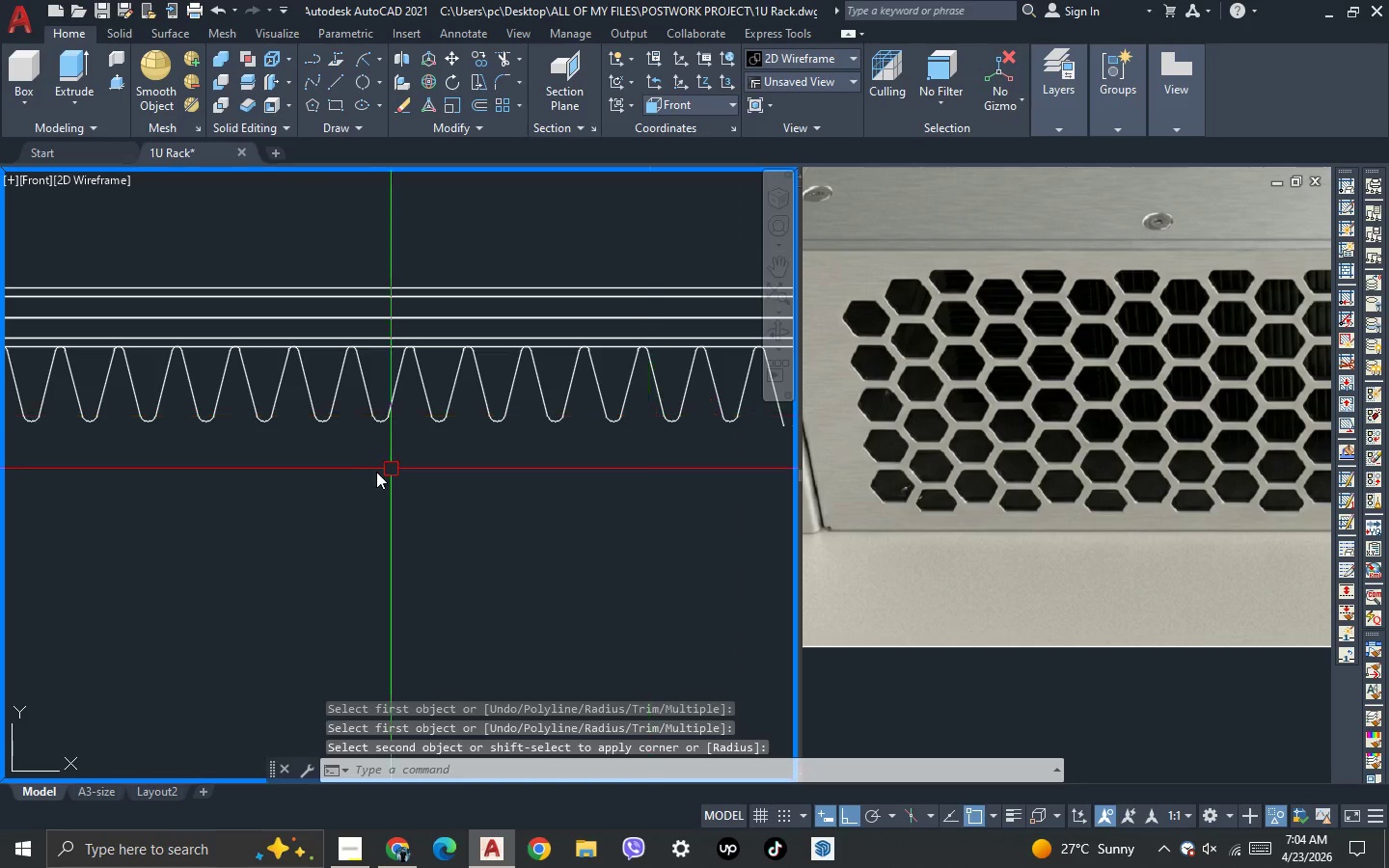 
scroll: coordinate [368, 475], scroll_direction: down, amount: 2.0
 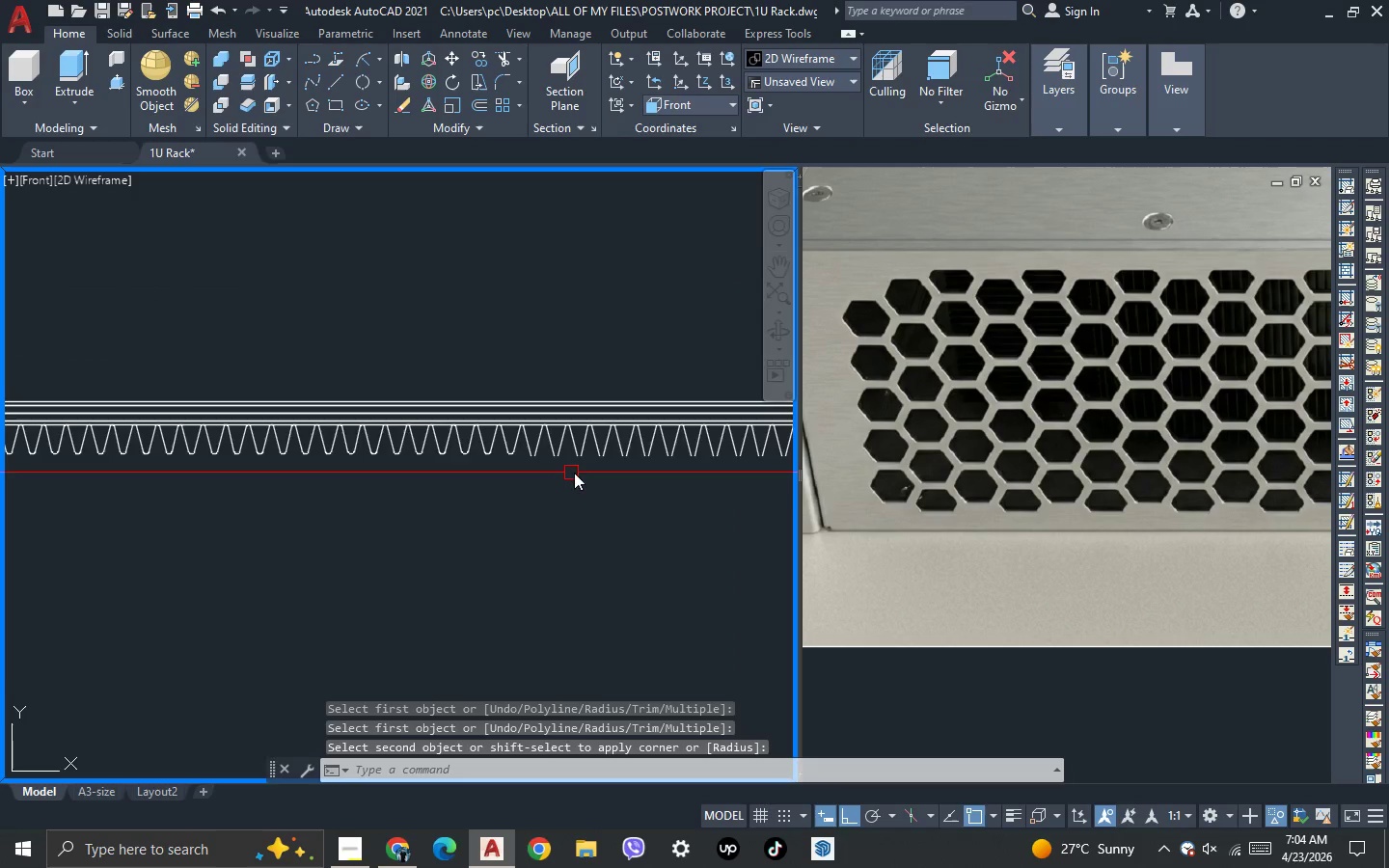 
scroll: coordinate [583, 473], scroll_direction: up, amount: 2.0
 